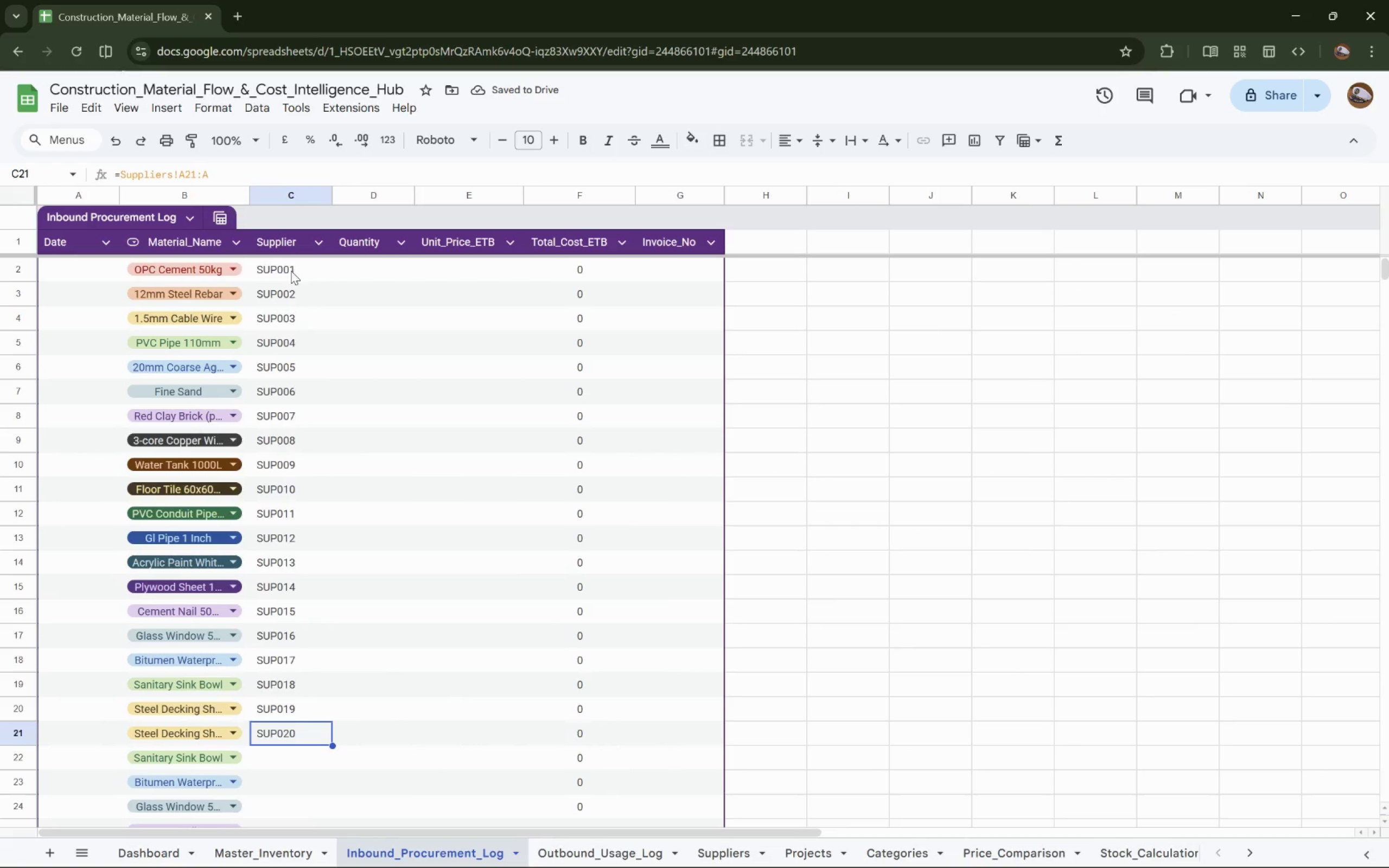 
scroll: coordinate [344, 418], scroll_direction: down, amount: 5.0
 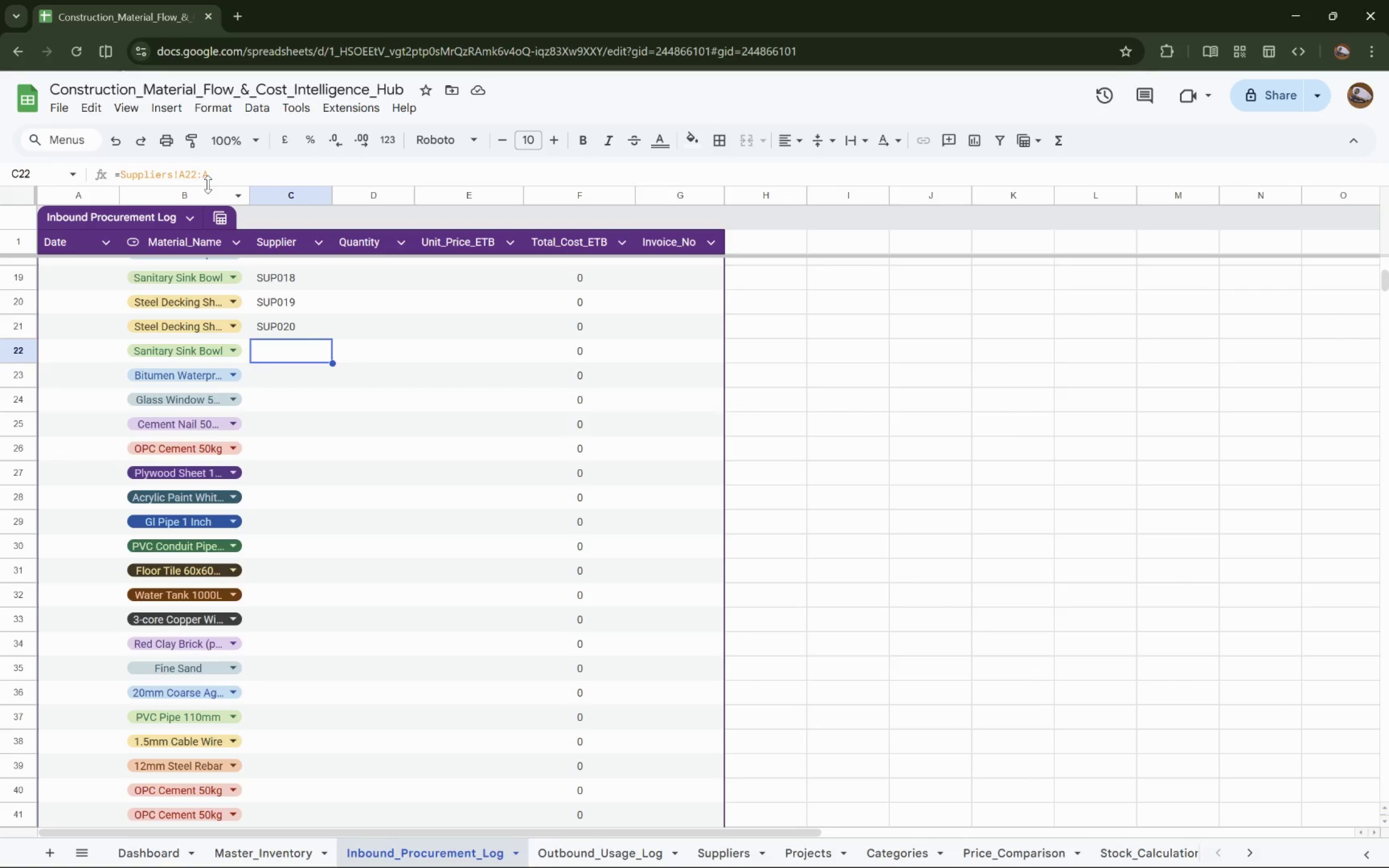 
left_click([196, 172])
 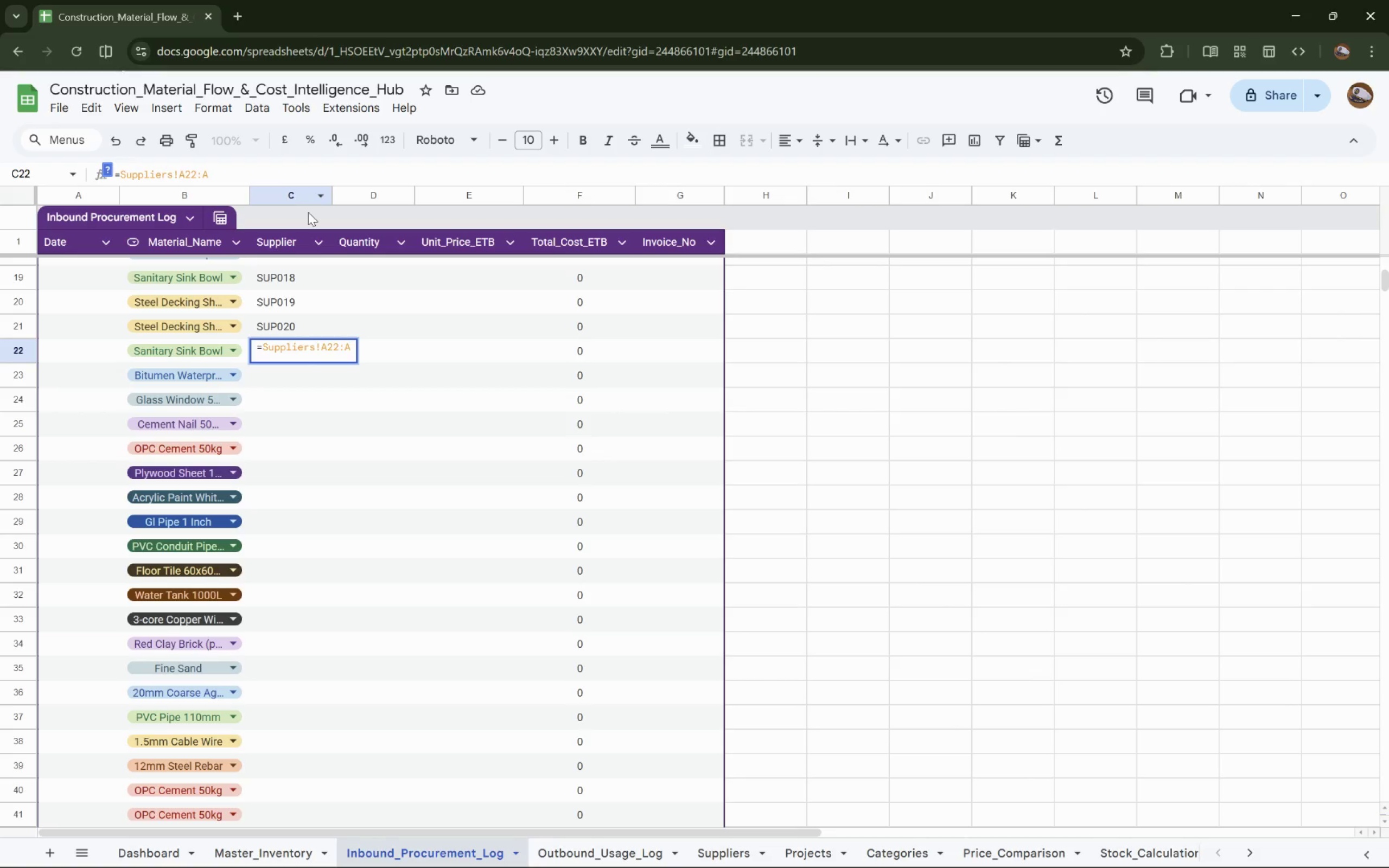 
key(Backspace)
 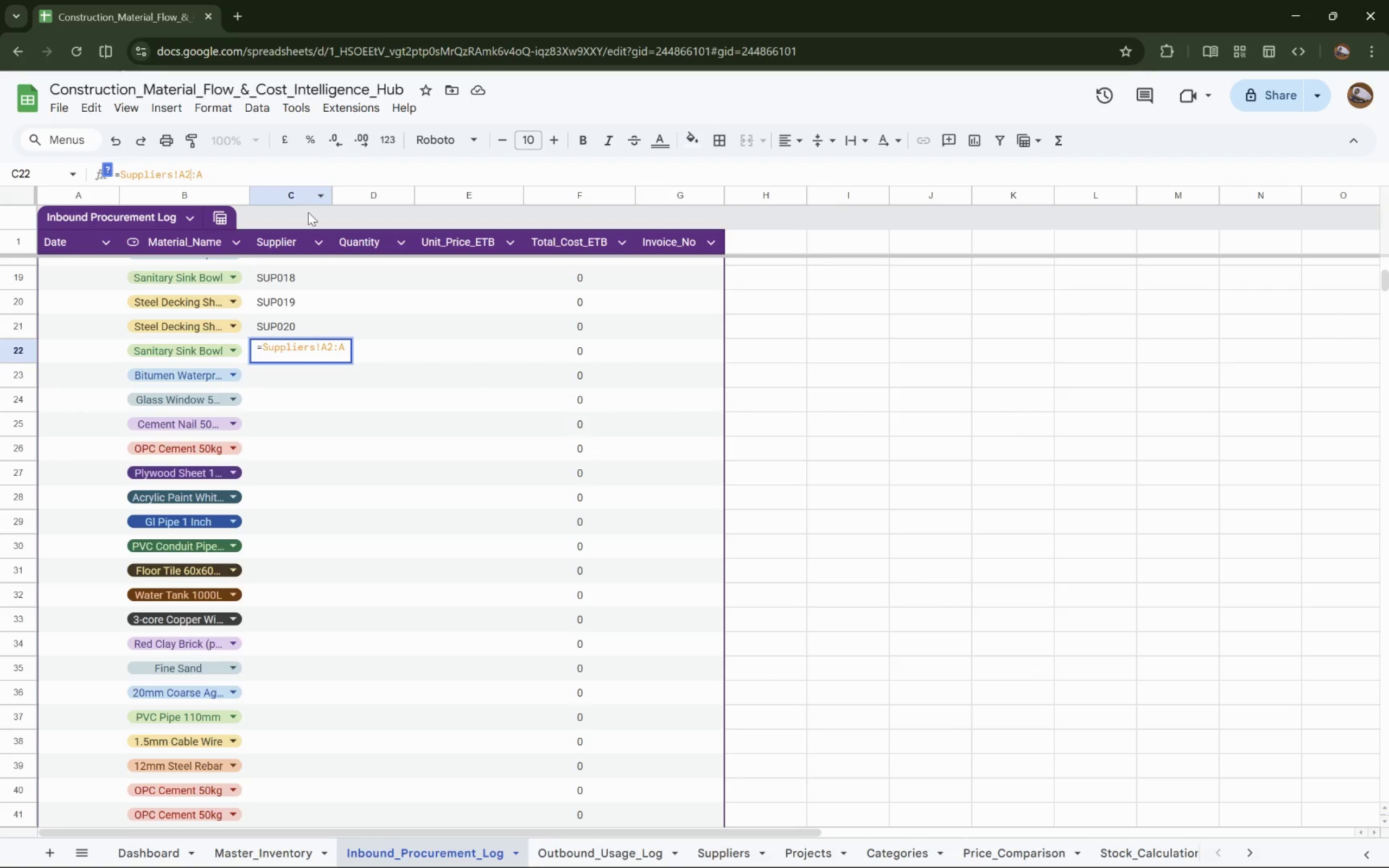 
key(Backspace)
 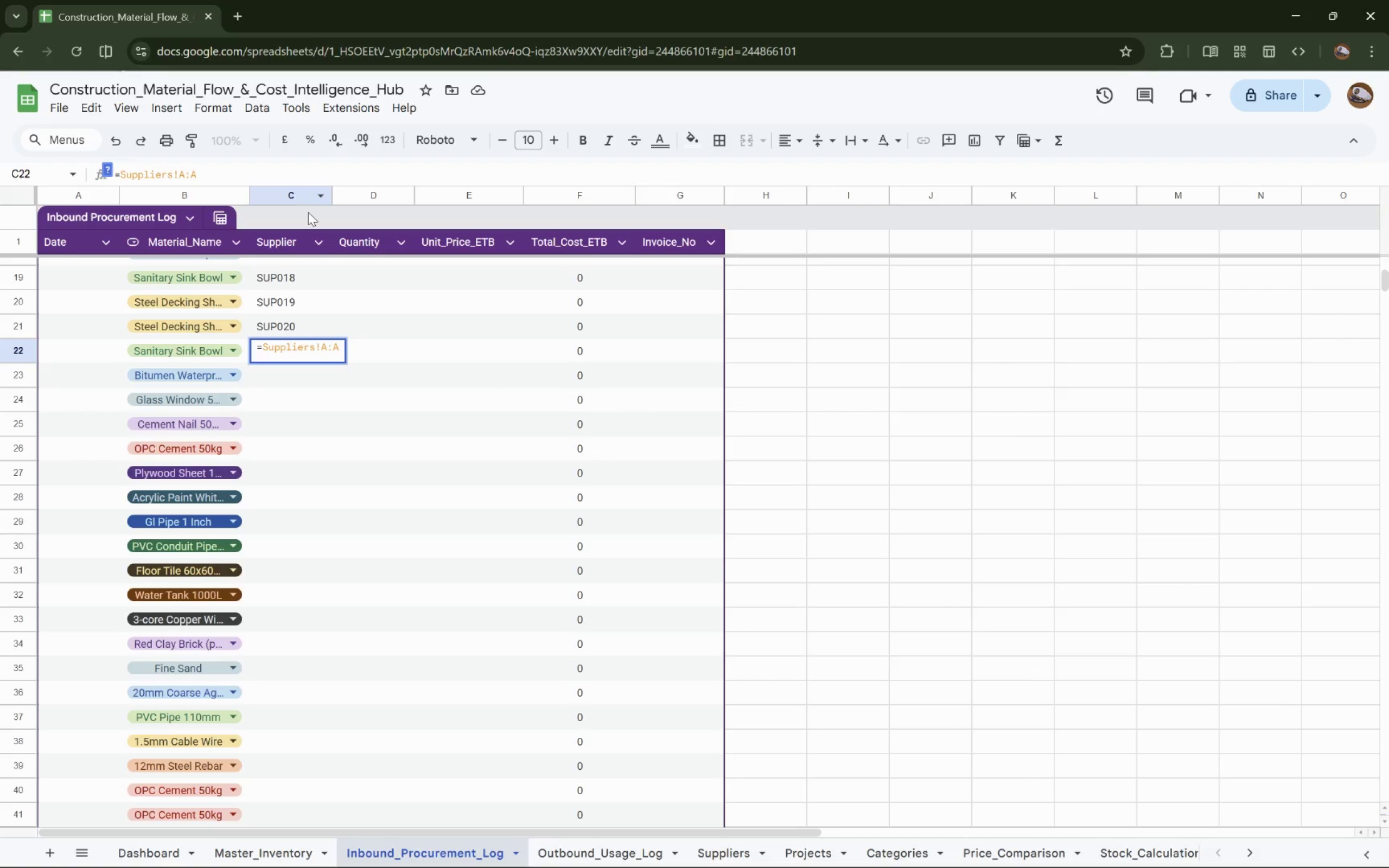 
key(2)
 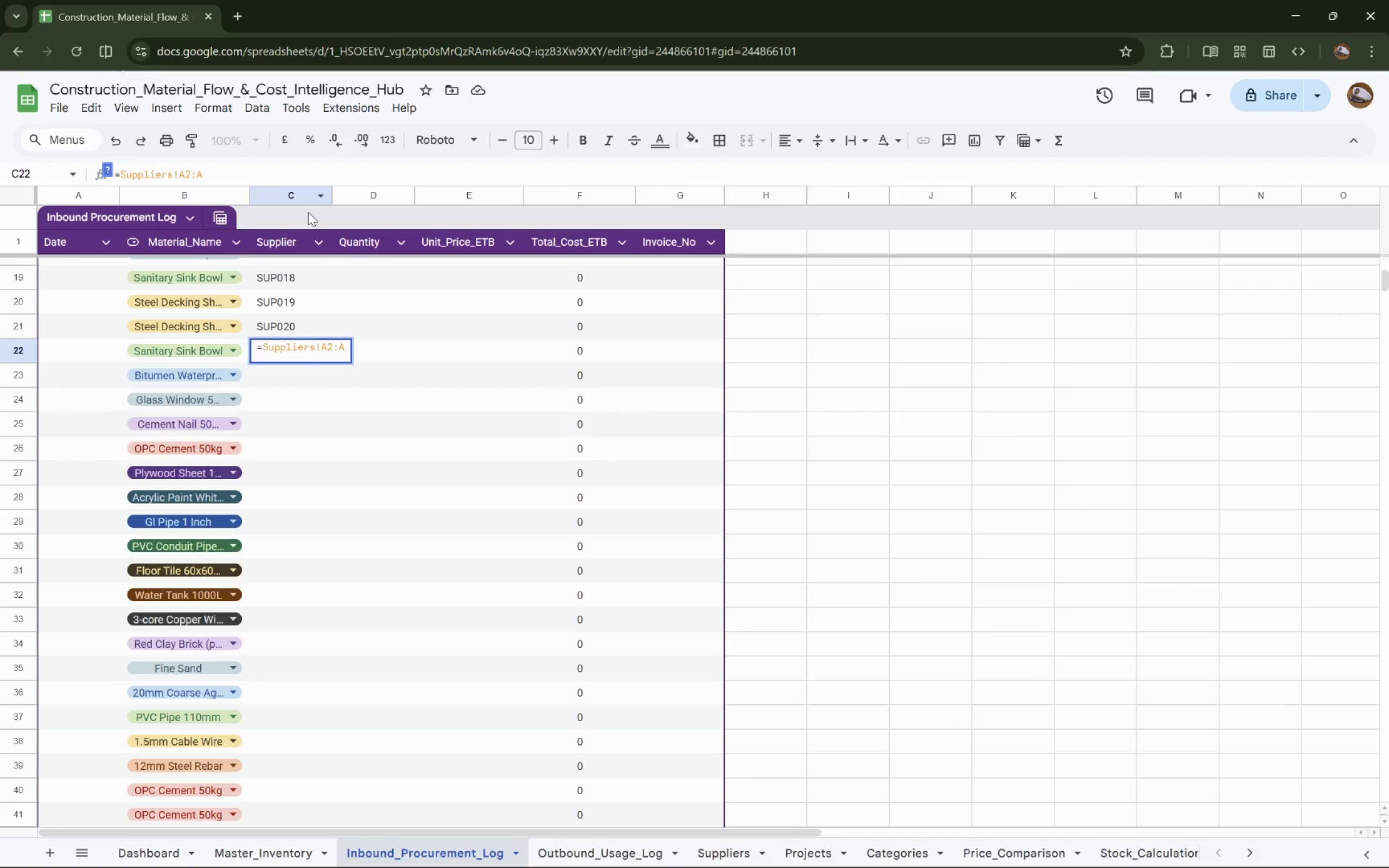 
key(Enter)
 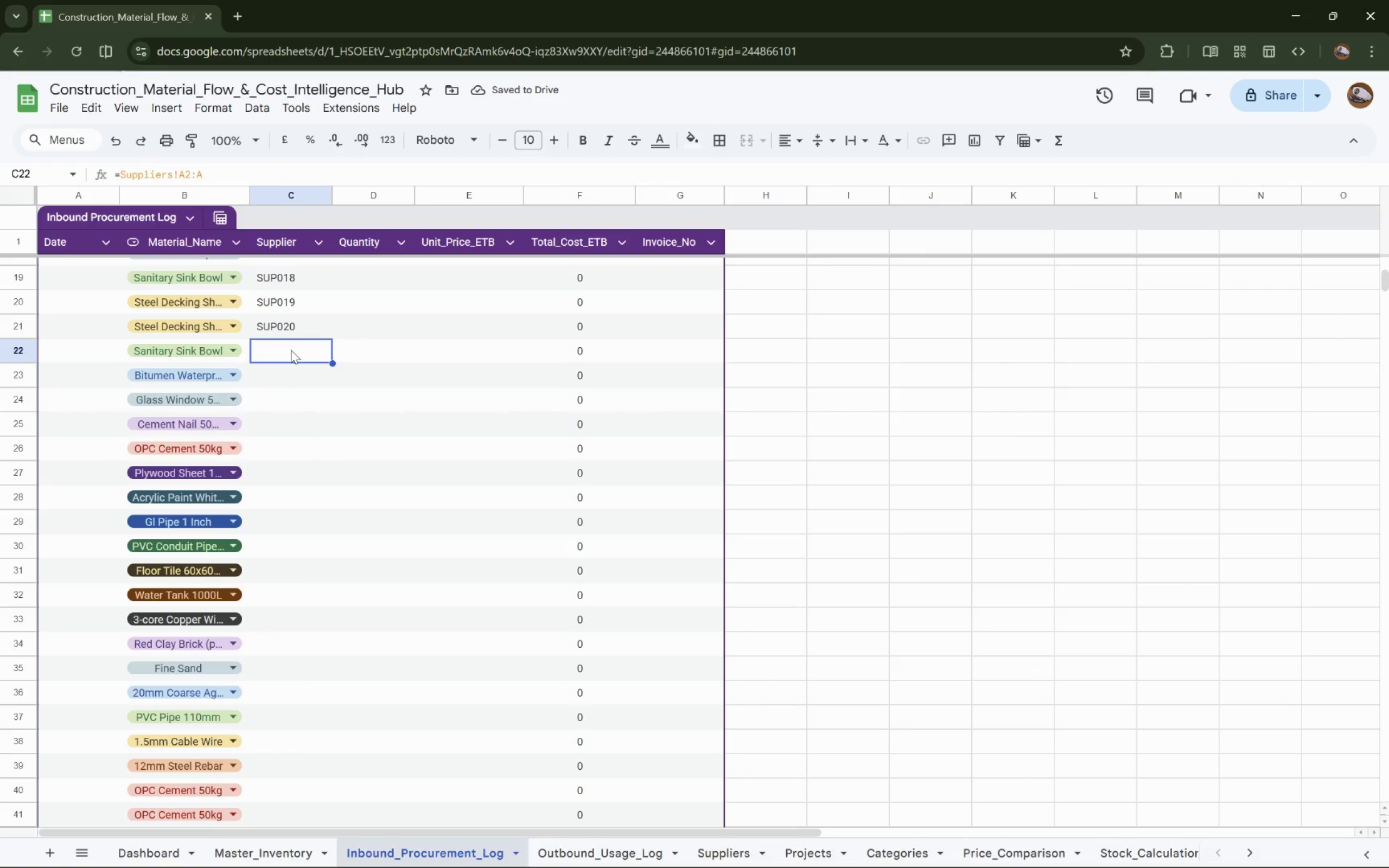 
wait(8.67)
 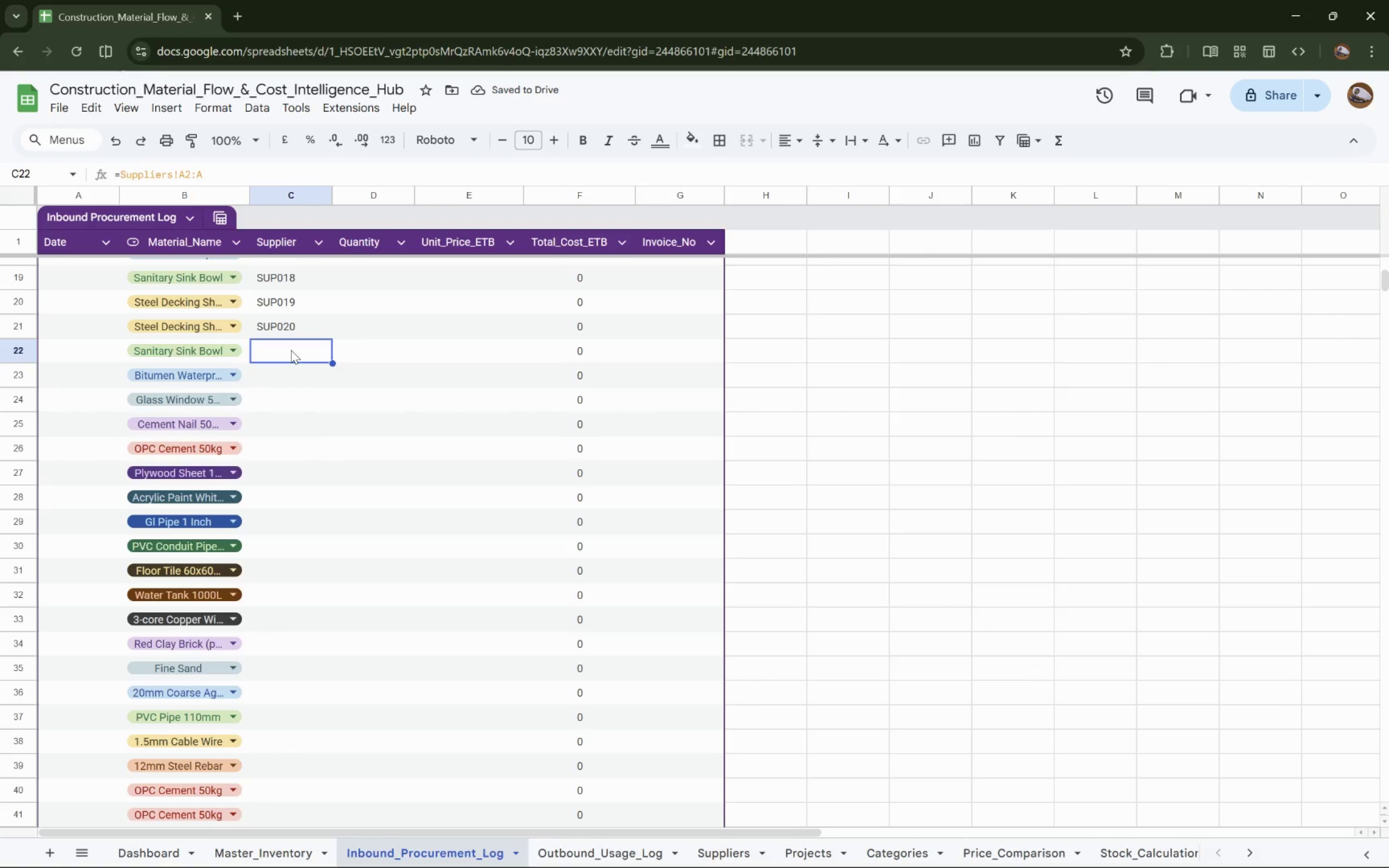 
key(Enter)
 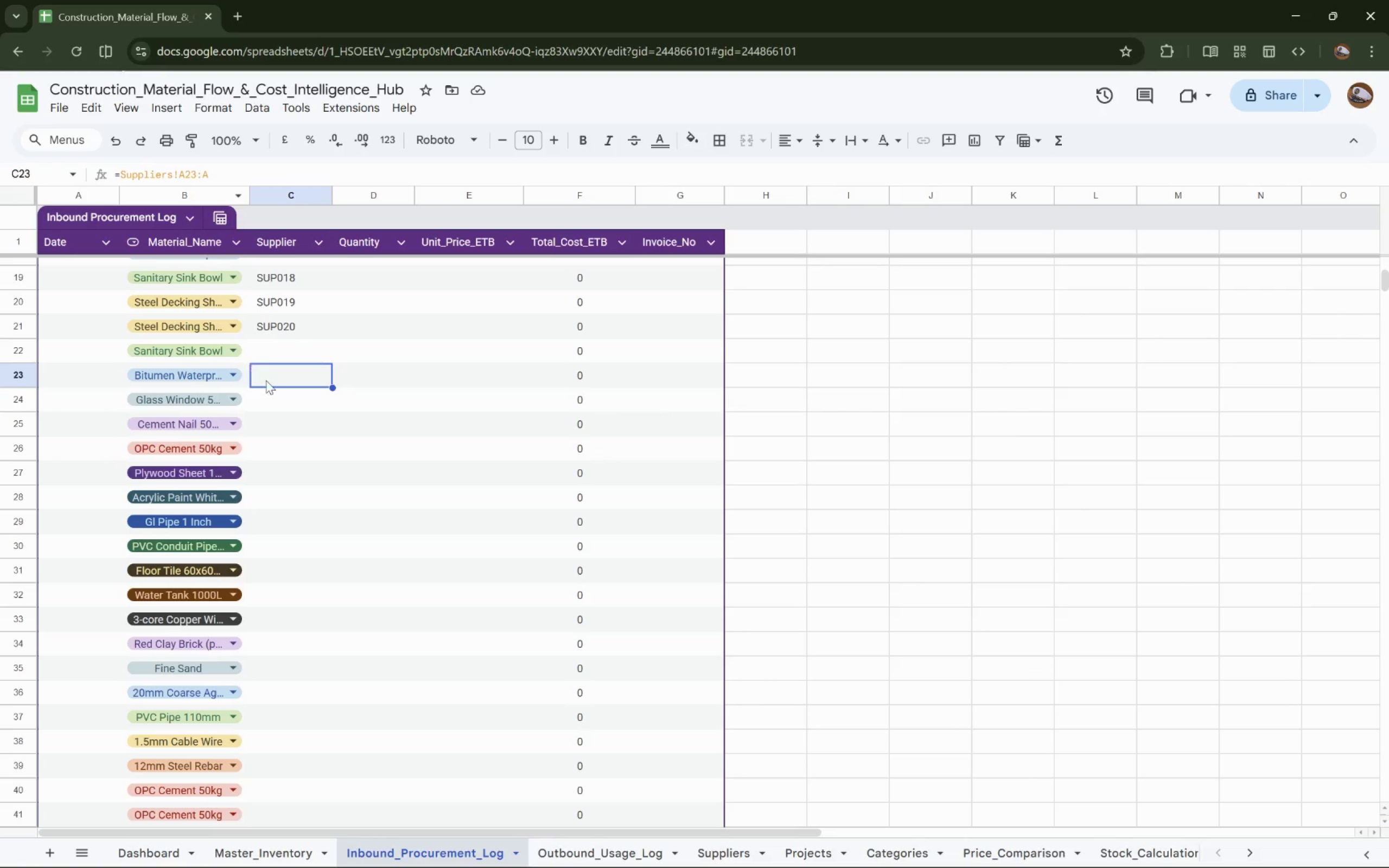 
left_click([290, 359])
 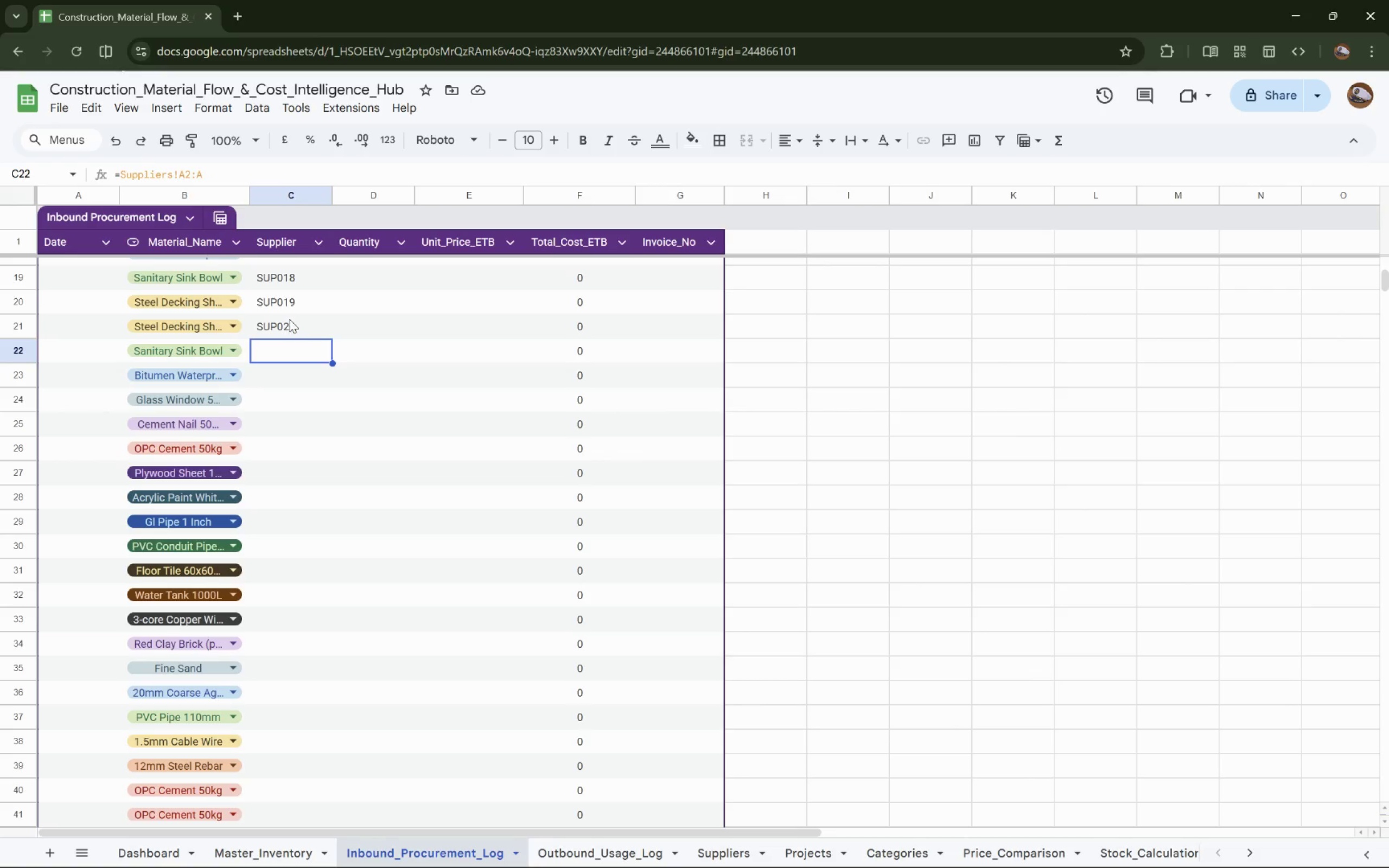 
left_click([289, 322])
 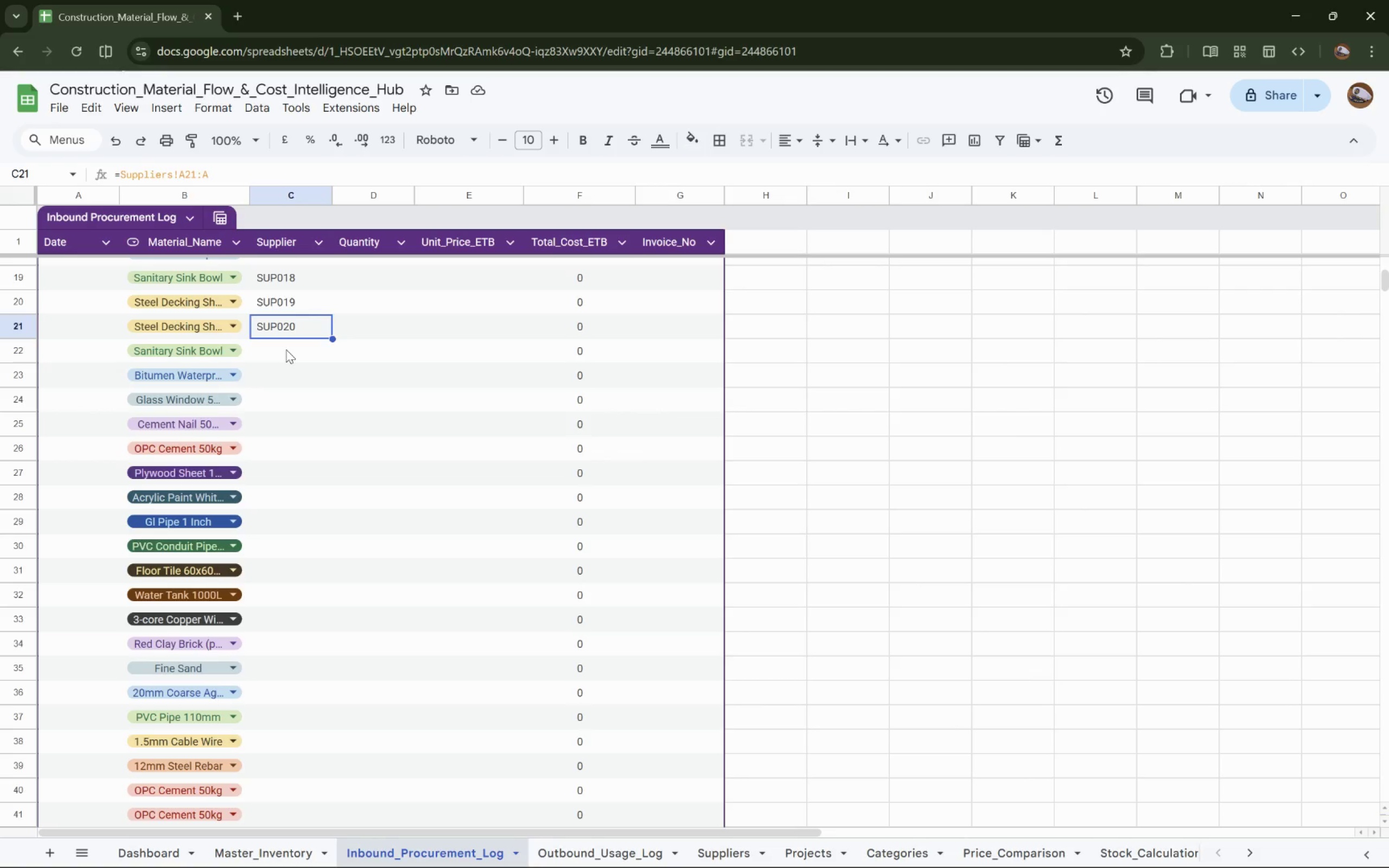 
left_click([286, 349])
 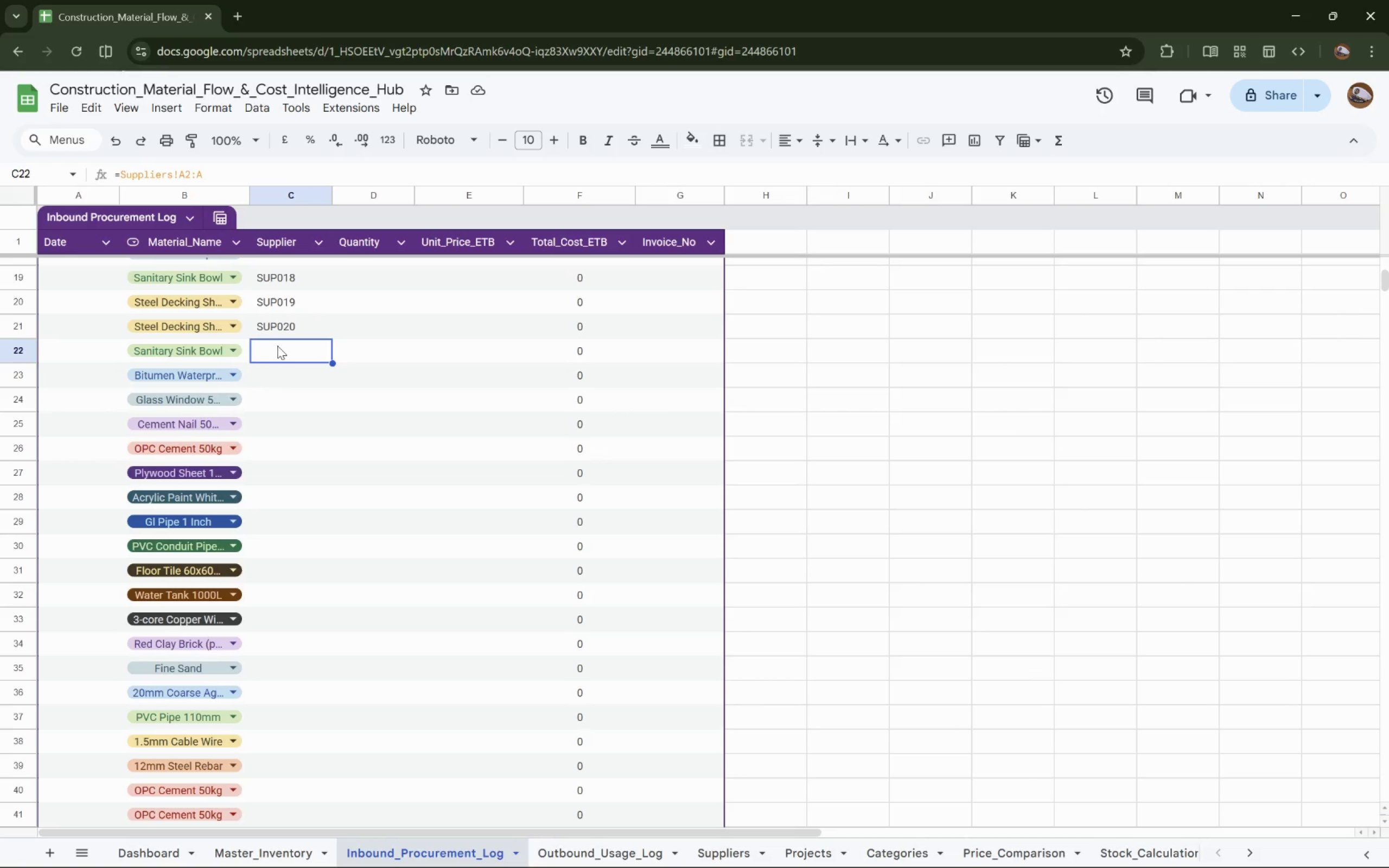 
scroll: coordinate [277, 349], scroll_direction: up, amount: 15.0
 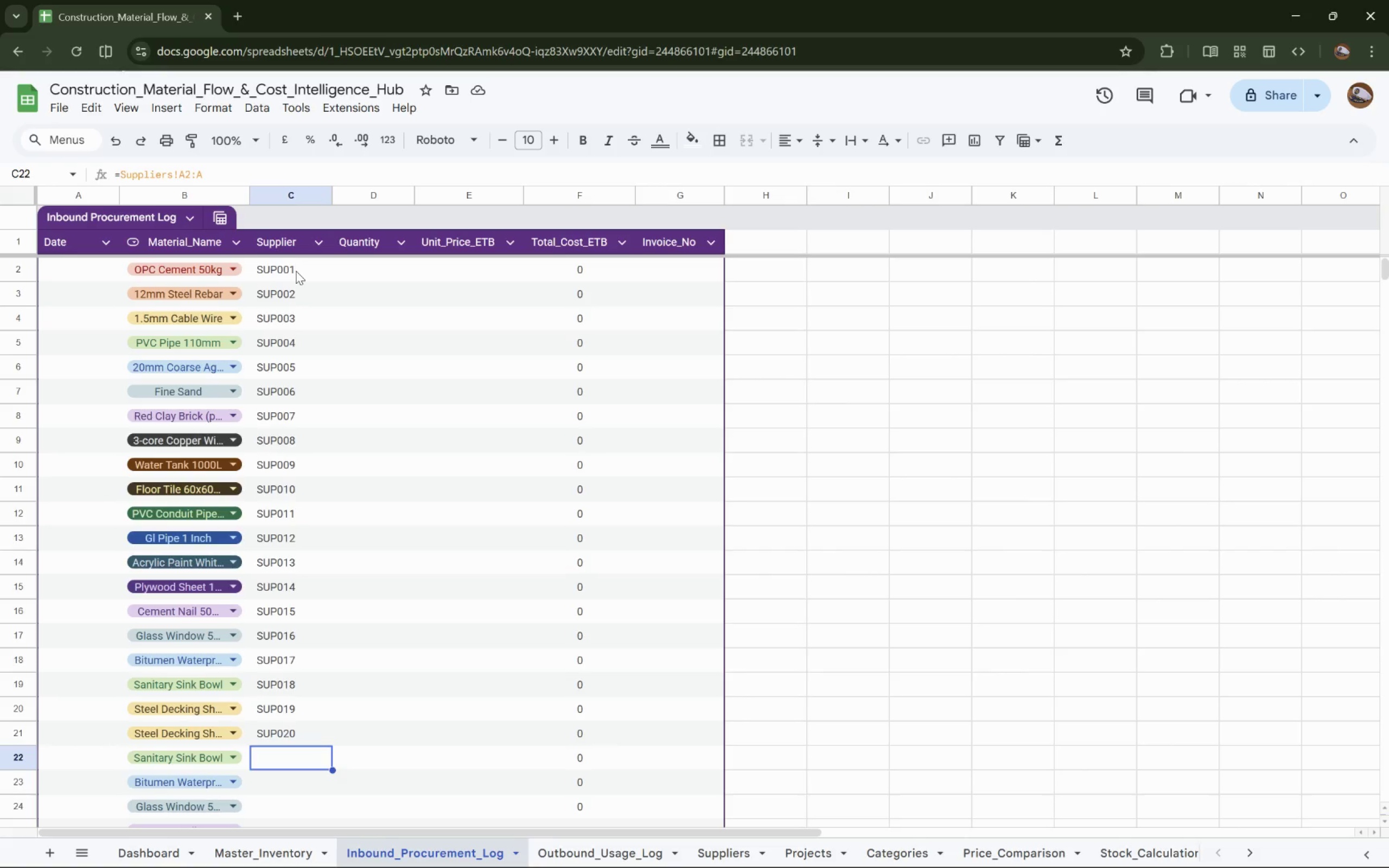 
left_click([296, 271])
 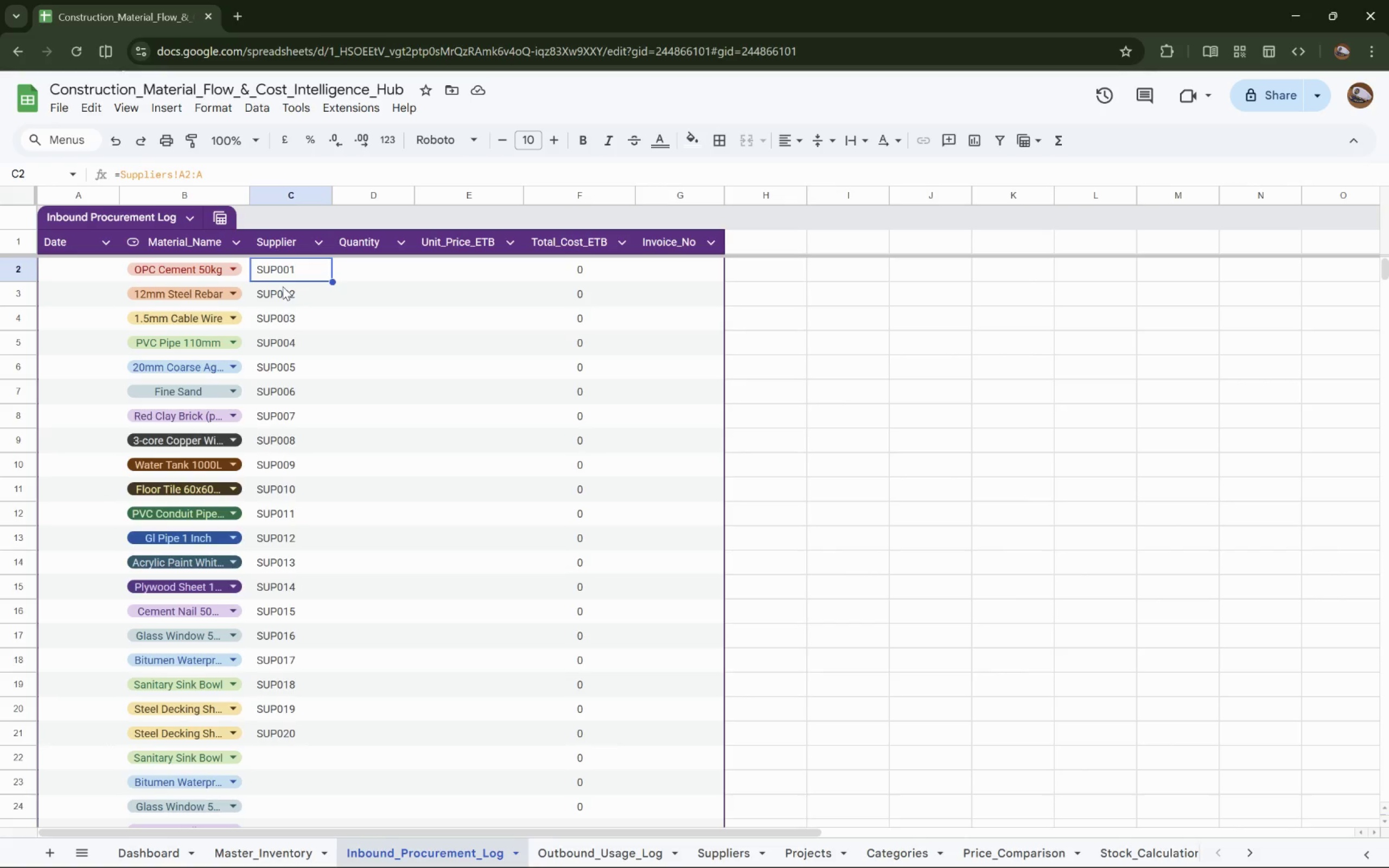 
wait(5.41)
 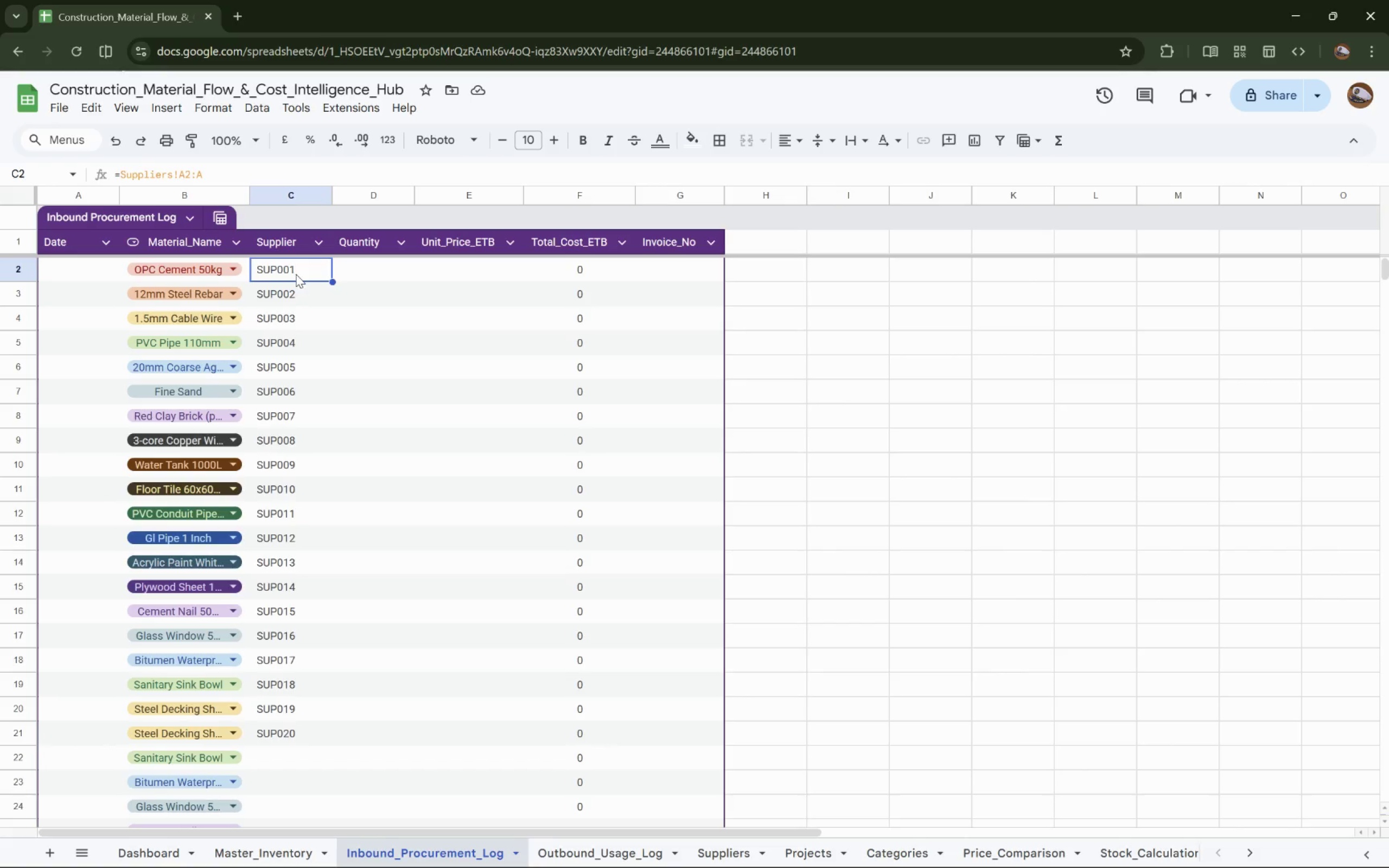 
left_click_drag(start_coordinate=[207, 173], to_coordinate=[17, 165])
 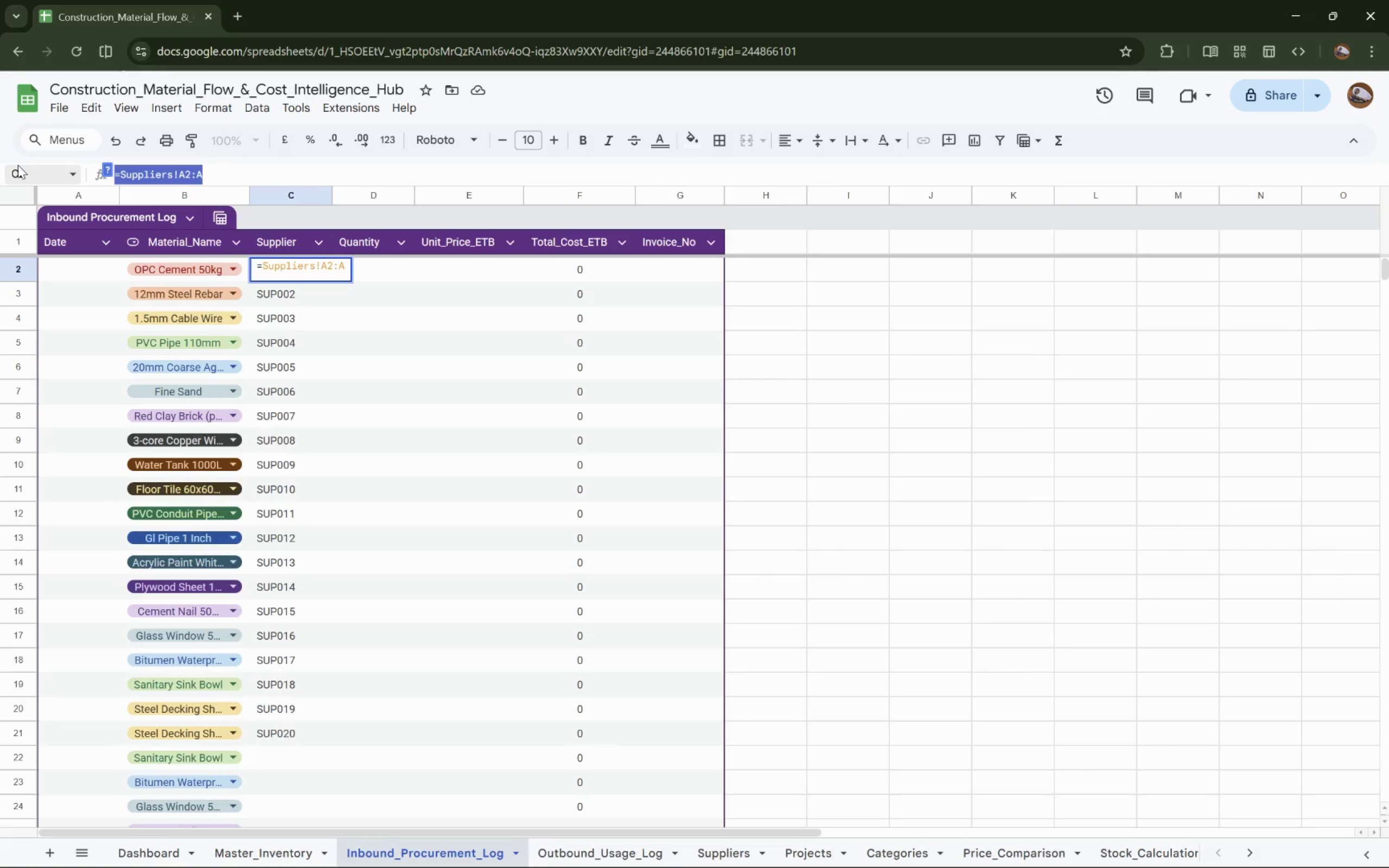 
key(Control+C)
 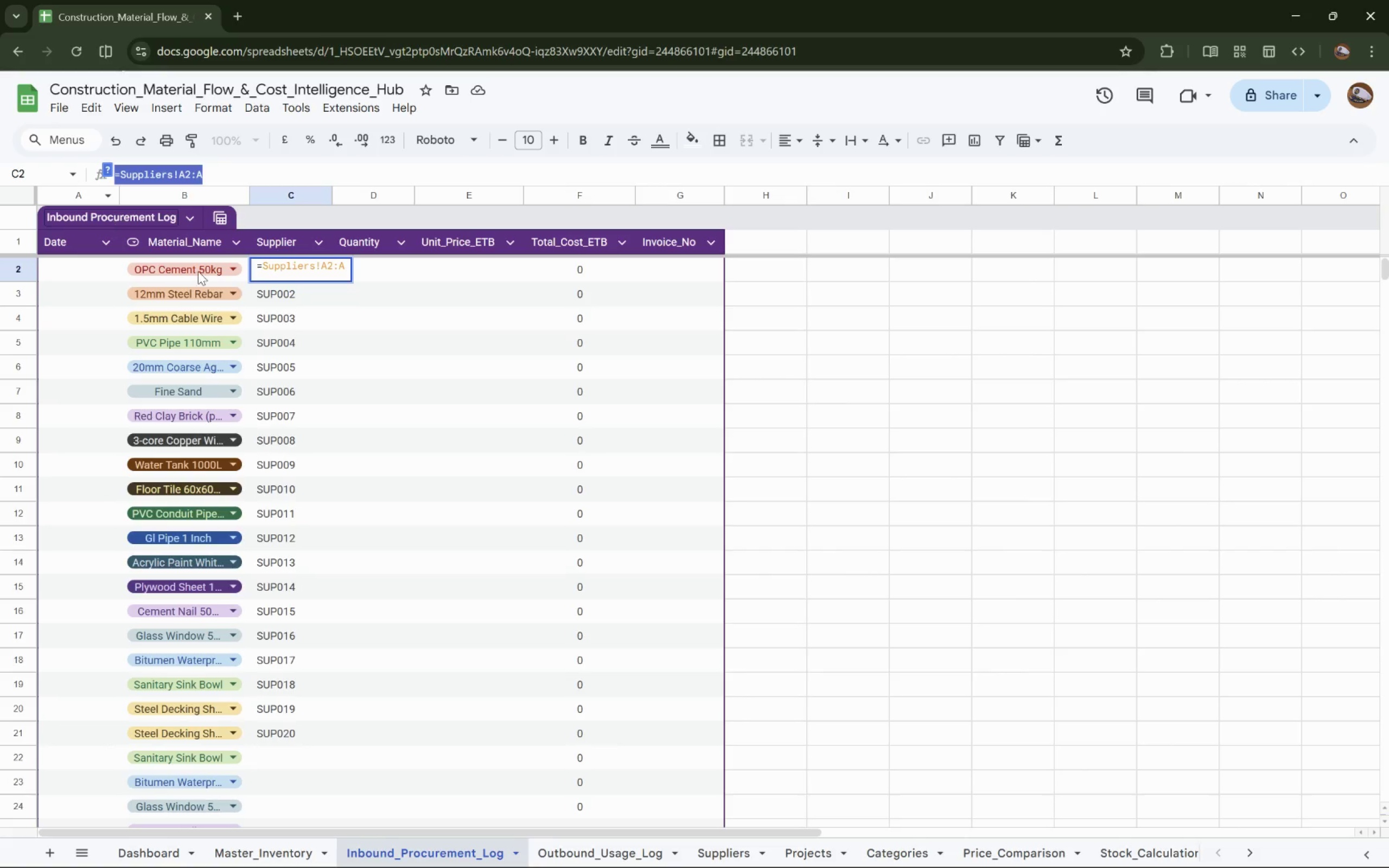 
scroll: coordinate [238, 303], scroll_direction: down, amount: 3.0
 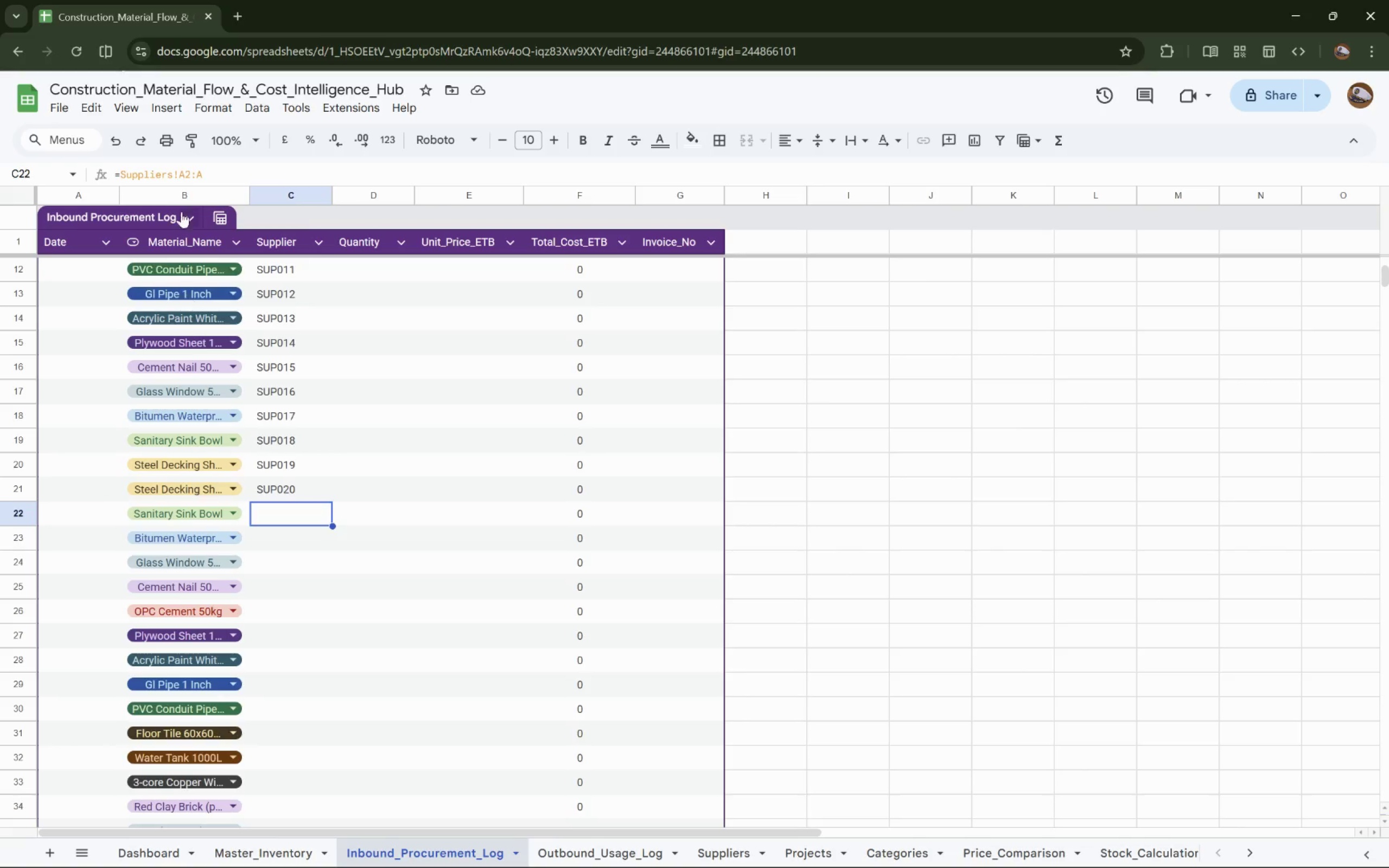 
left_click_drag(start_coordinate=[211, 168], to_coordinate=[58, 170])
 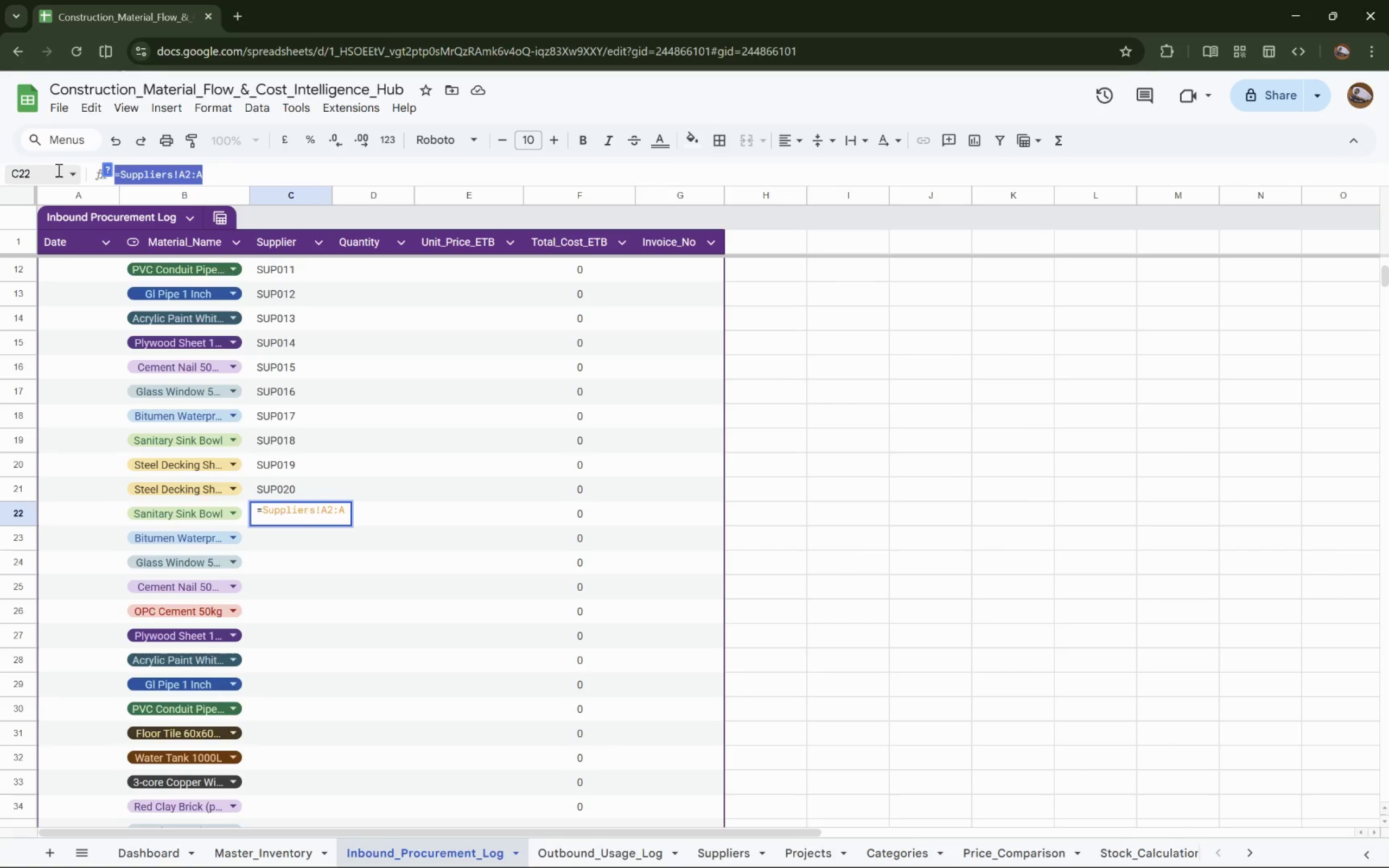 
key(Control+V)
 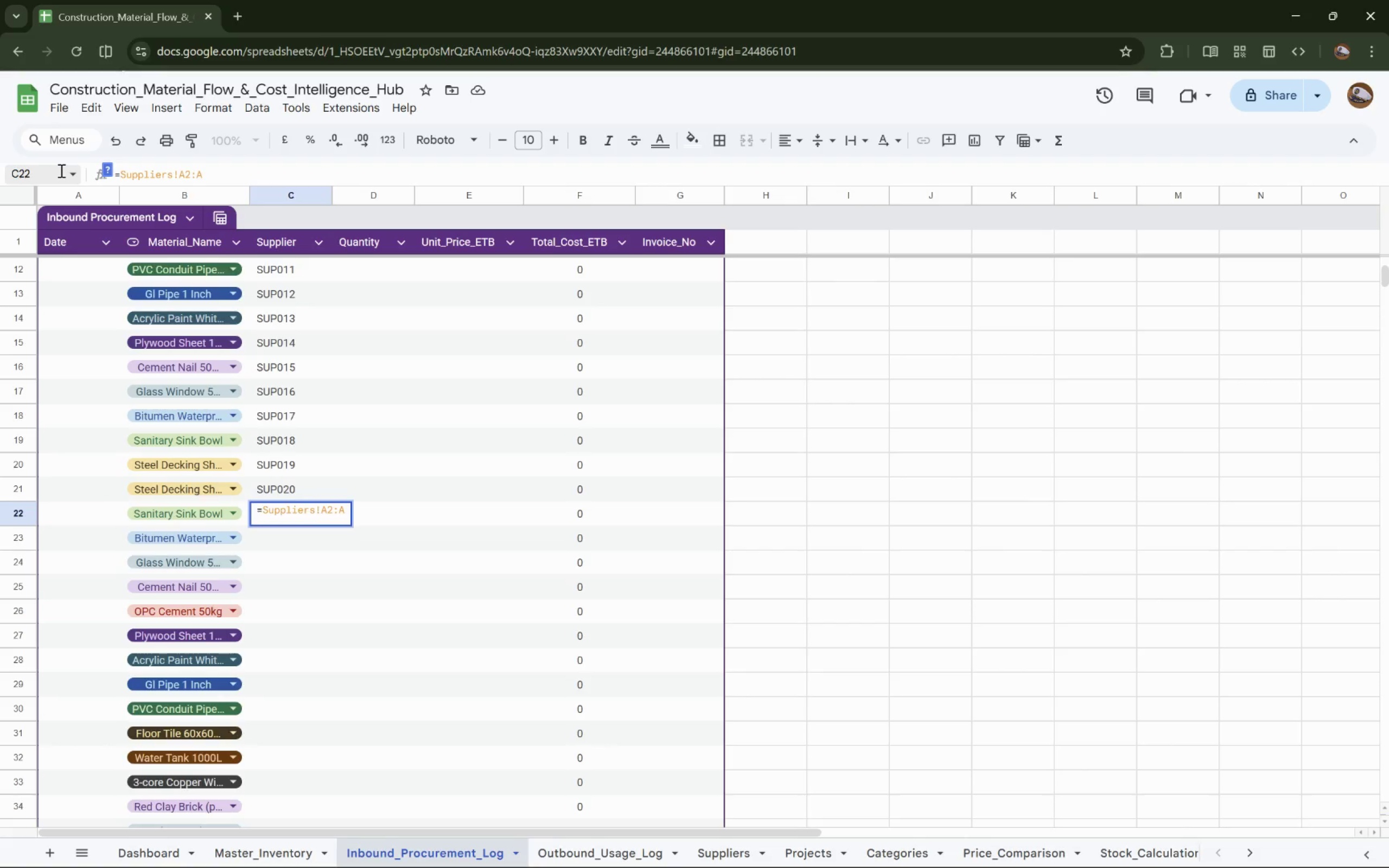 
key(Enter)
 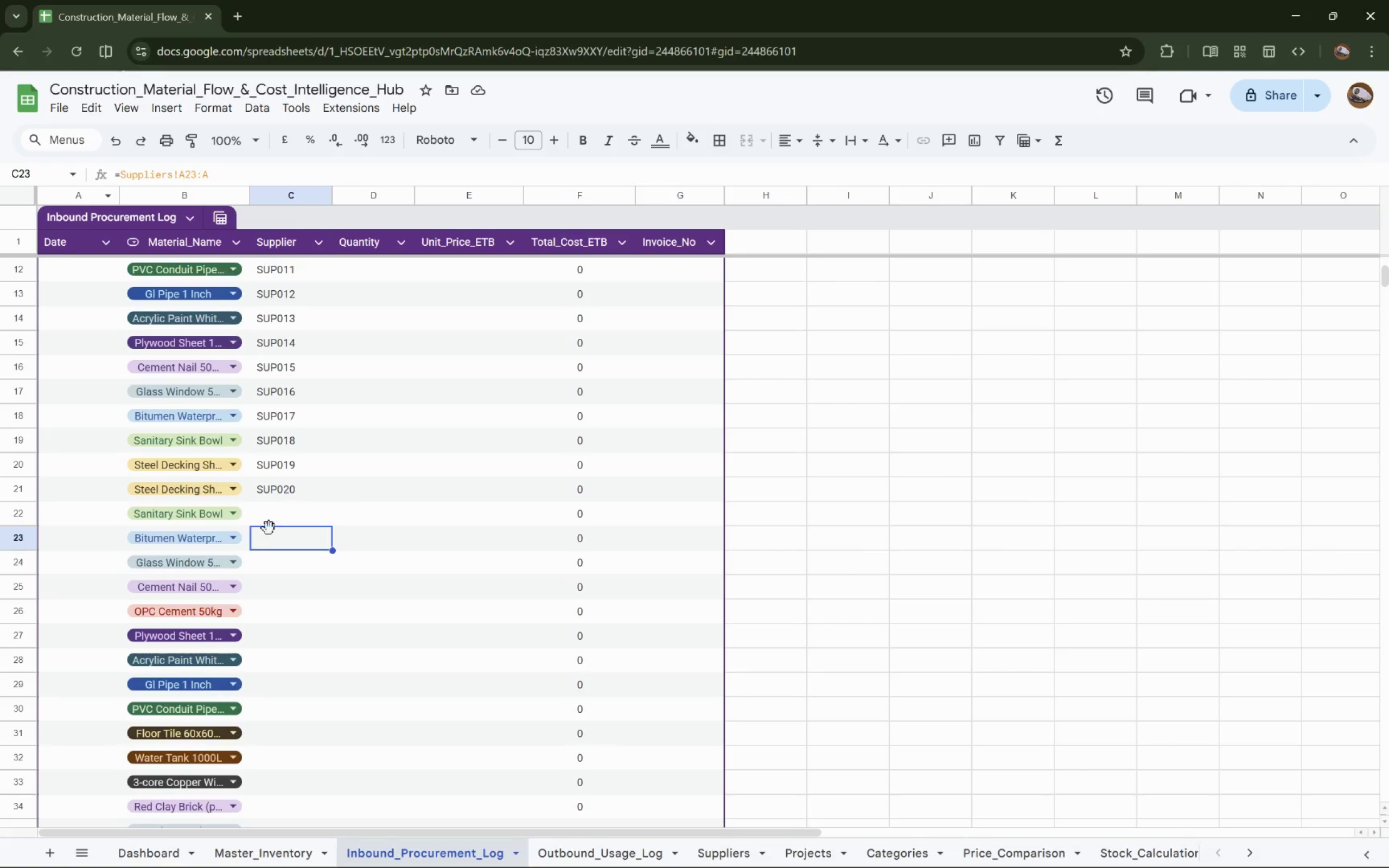 
left_click([283, 519])
 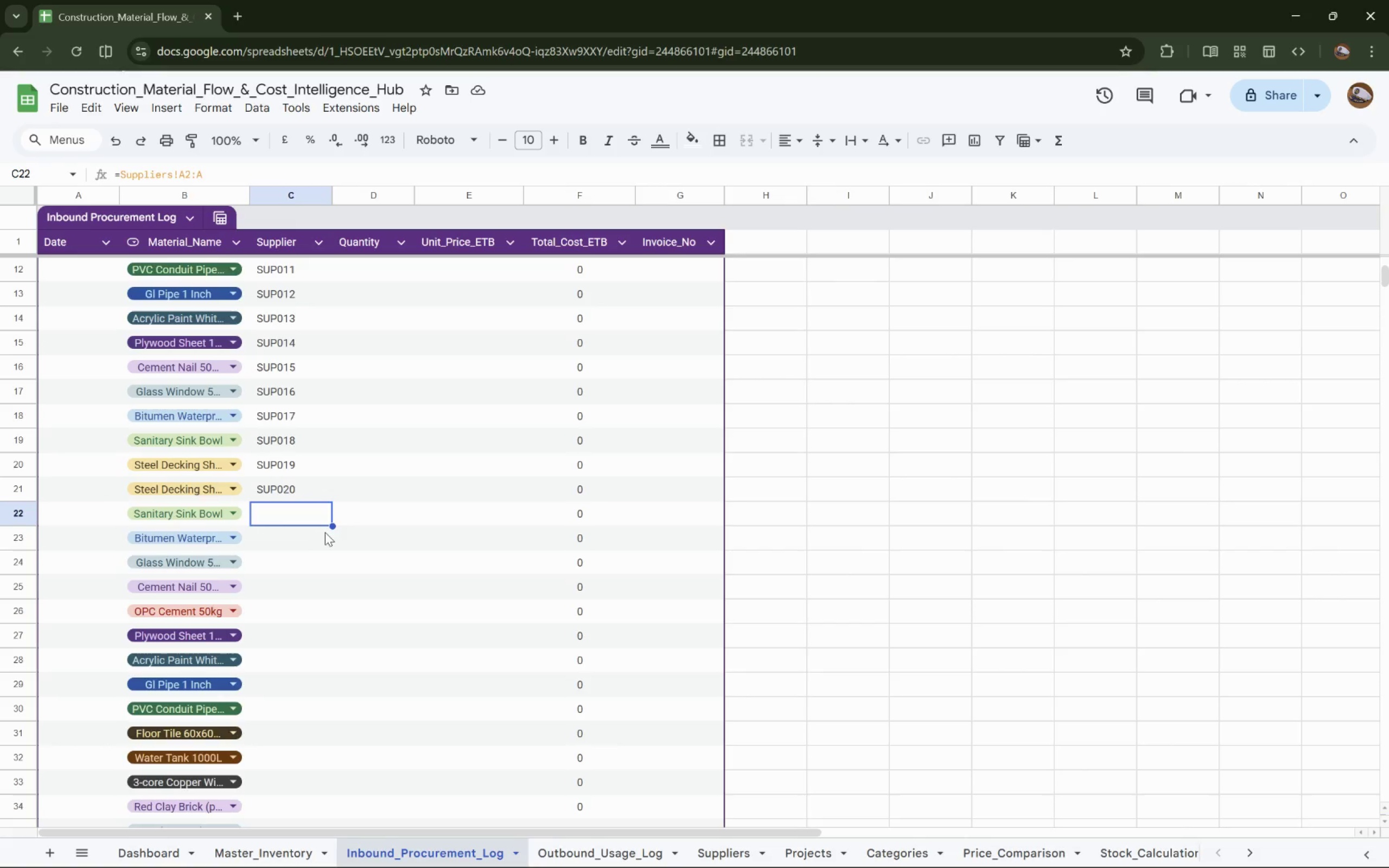 
left_click_drag(start_coordinate=[332, 526], to_coordinate=[336, 806])
 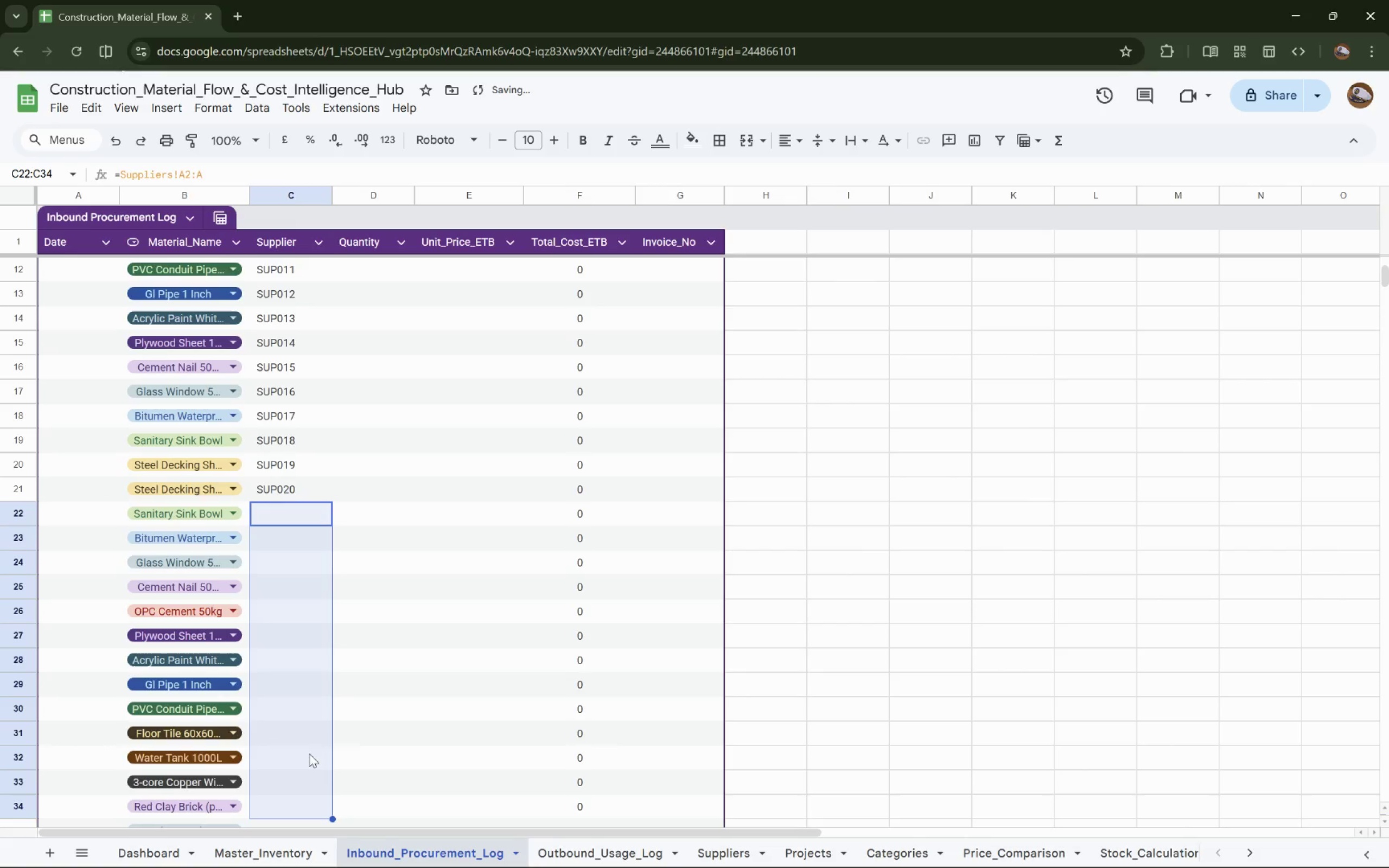 
scroll: coordinate [353, 673], scroll_direction: down, amount: 4.0
 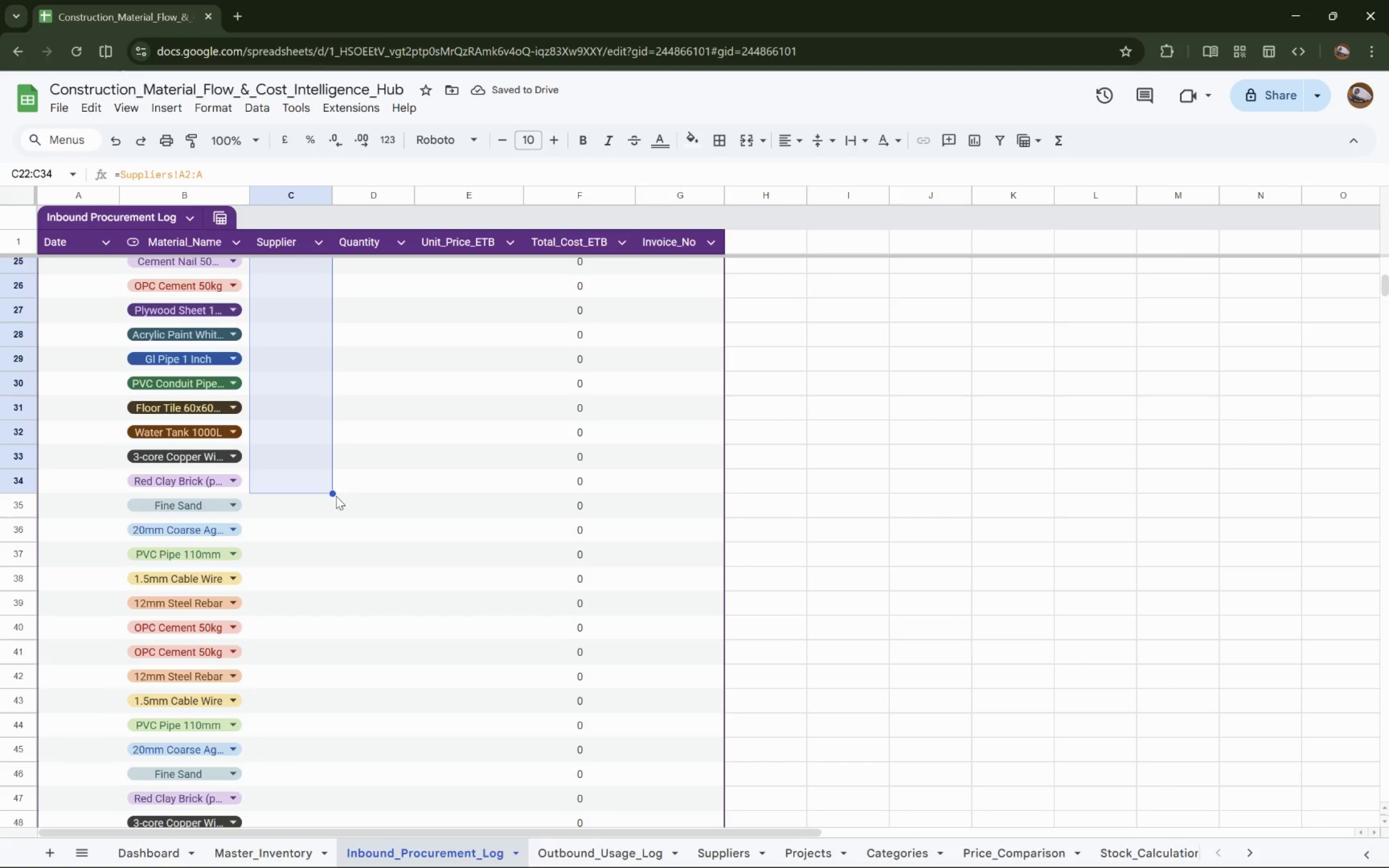 
left_click_drag(start_coordinate=[331, 490], to_coordinate=[326, 617])
 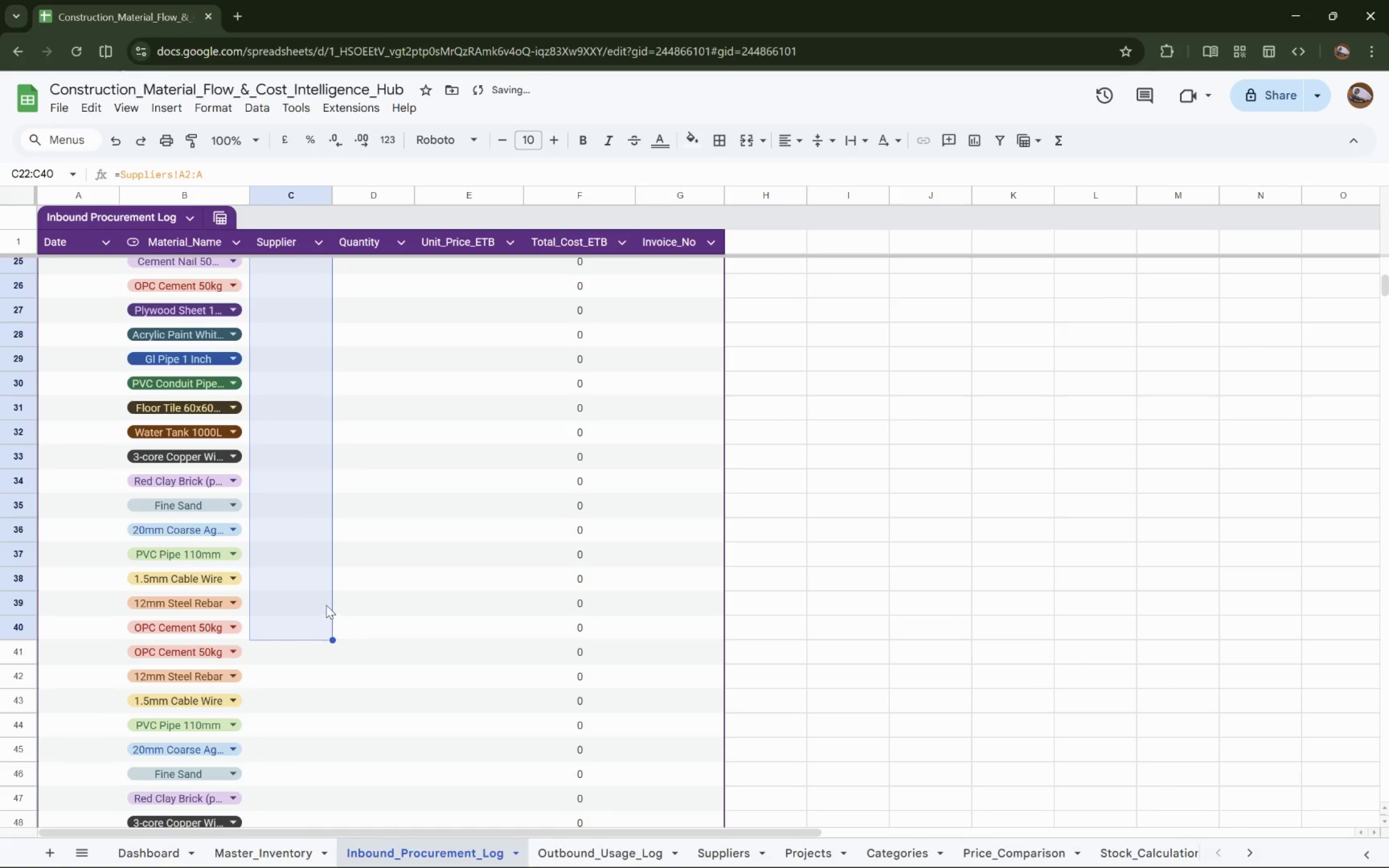 
left_click([290, 590])
 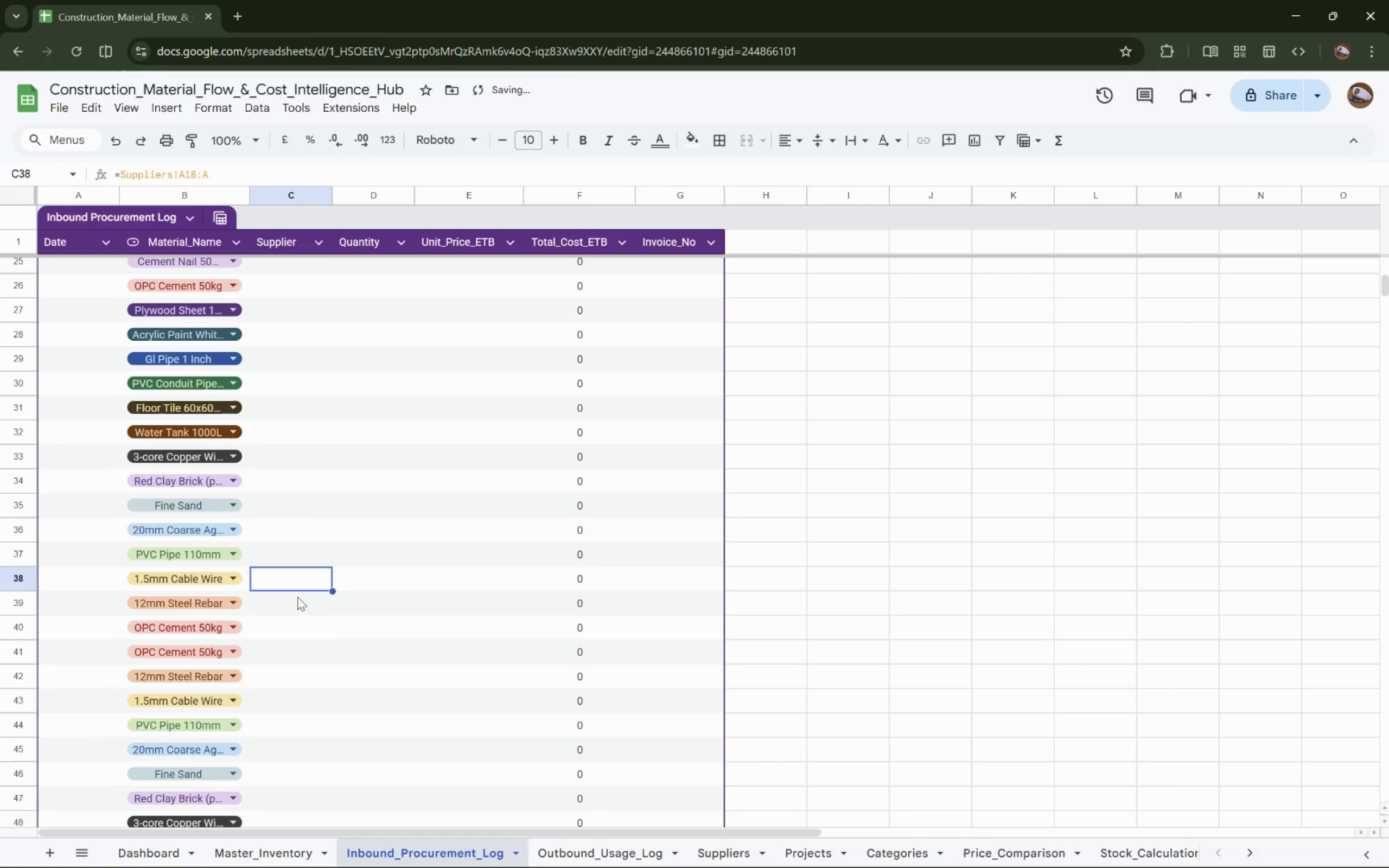 
left_click([298, 576])
 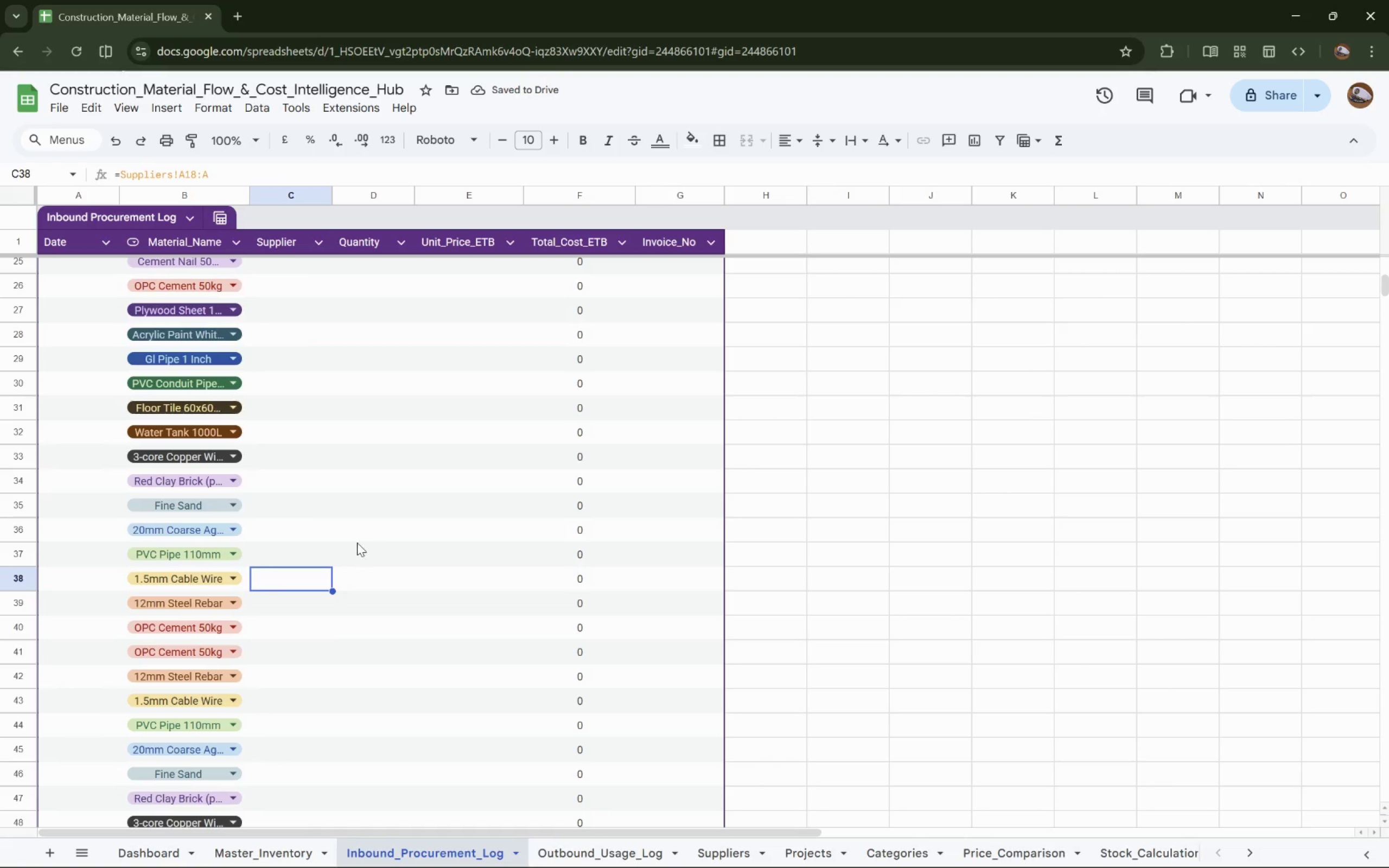 
scroll: coordinate [356, 525], scroll_direction: up, amount: 15.0
 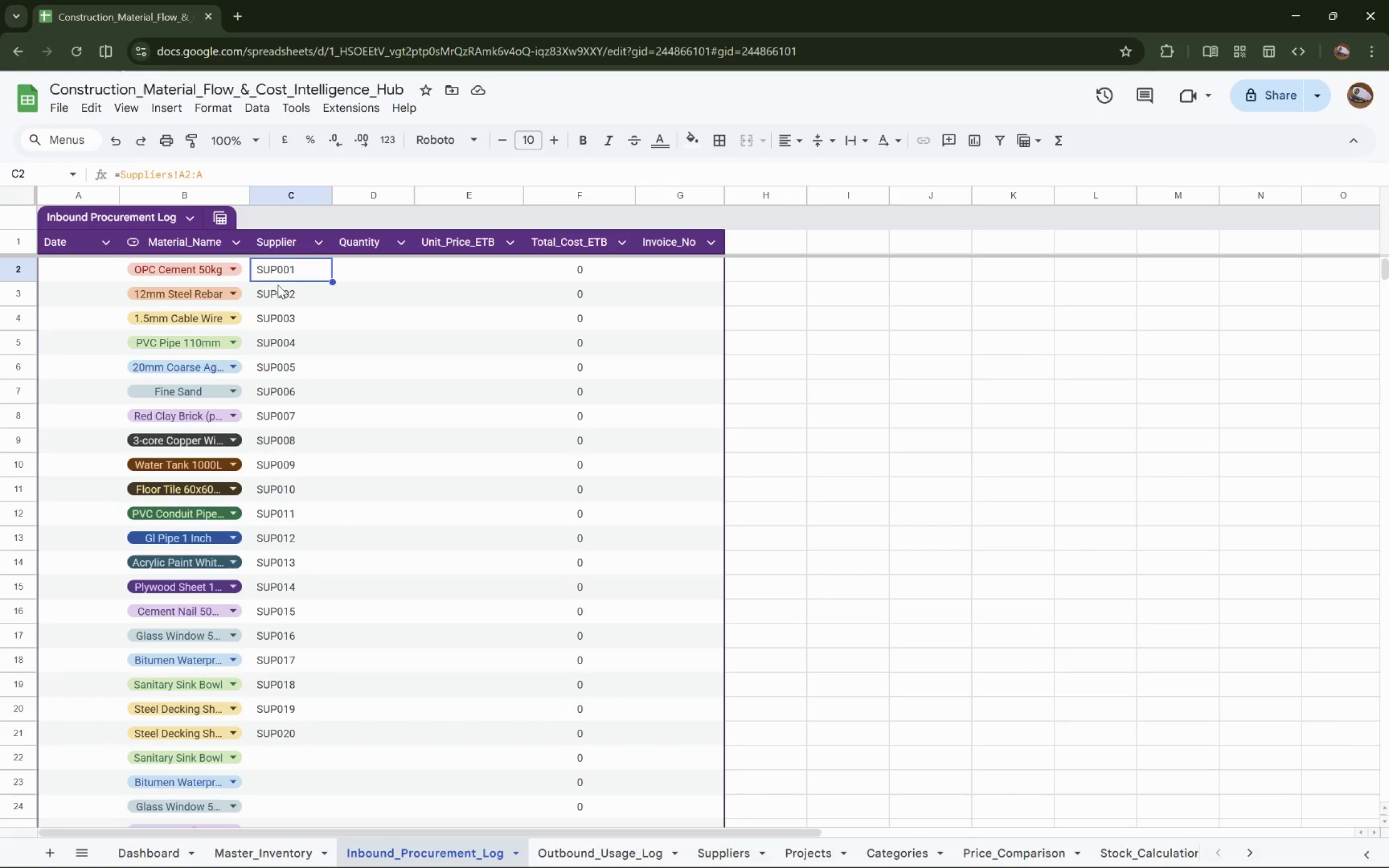 
wait(8.9)
 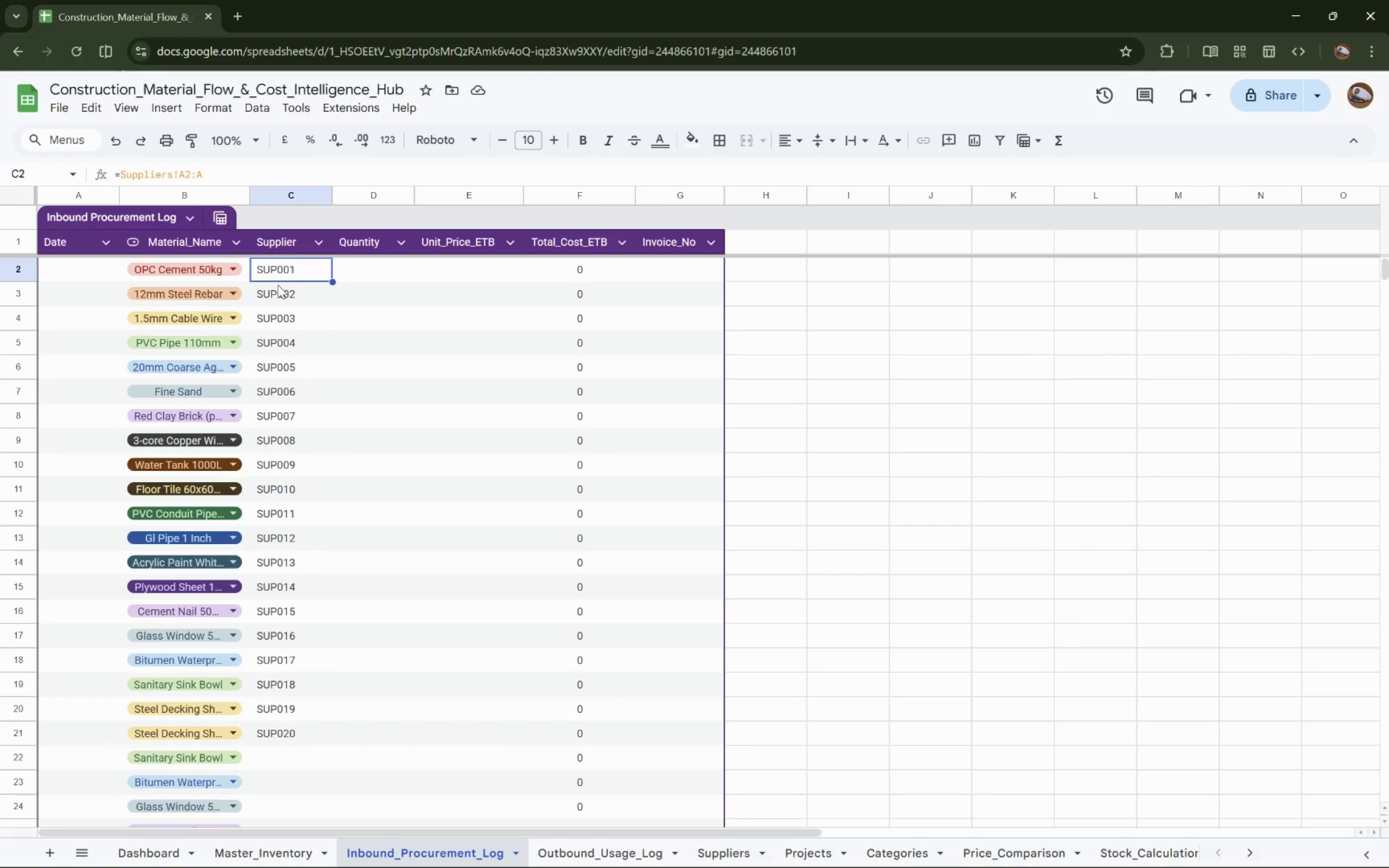 
left_click_drag(start_coordinate=[333, 281], to_coordinate=[305, 736])
 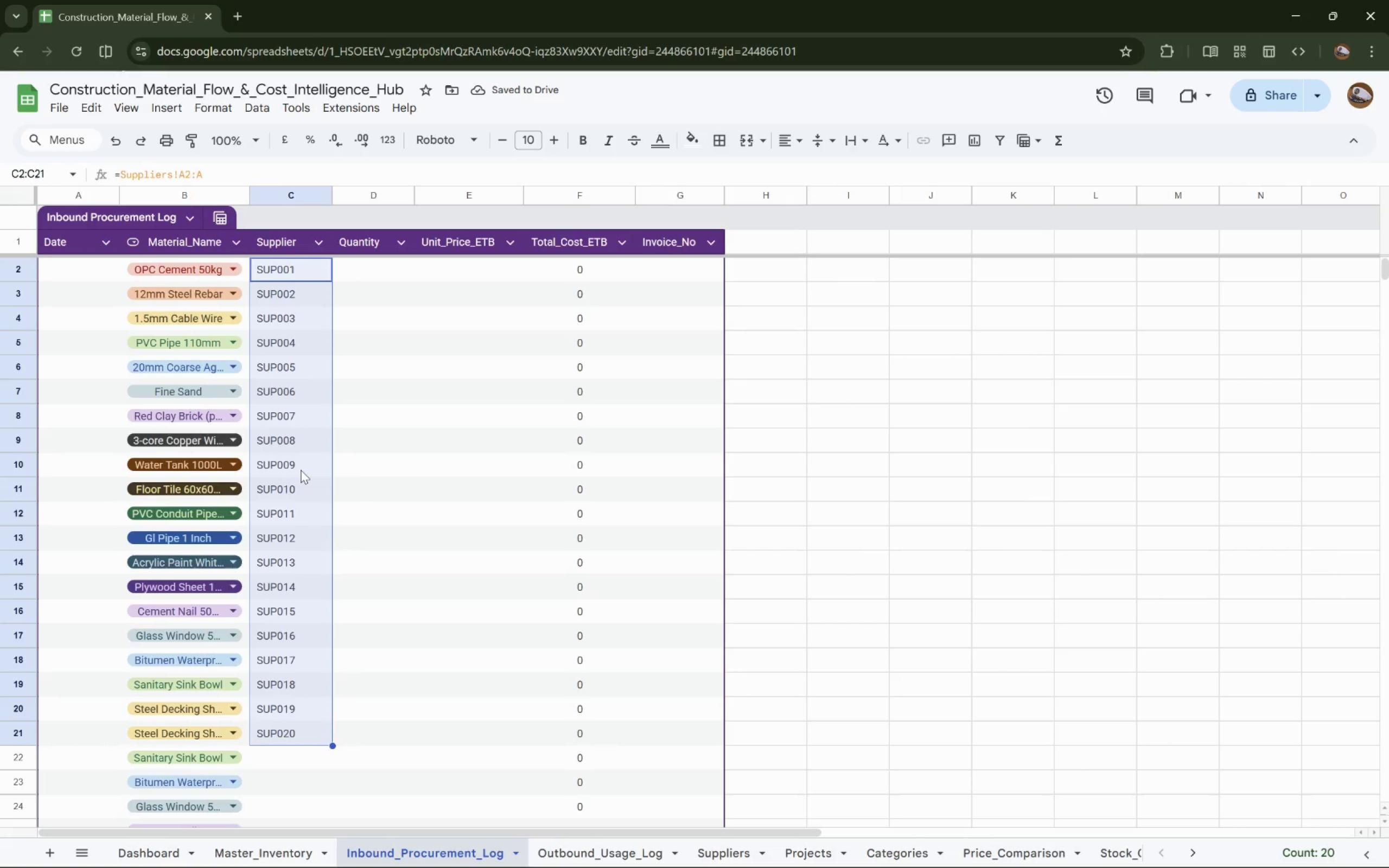 
wait(5.36)
 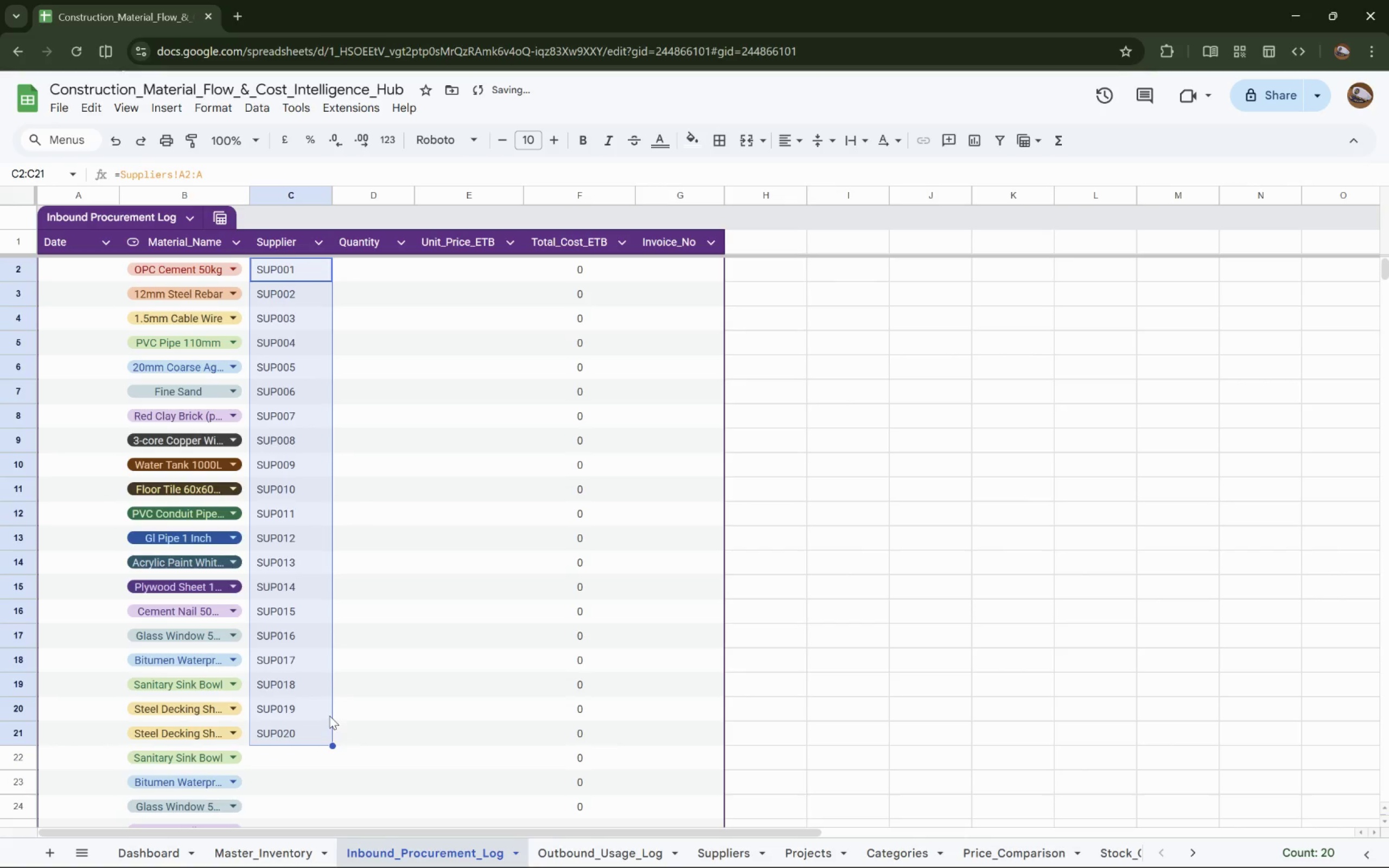 
key(Control+X)
 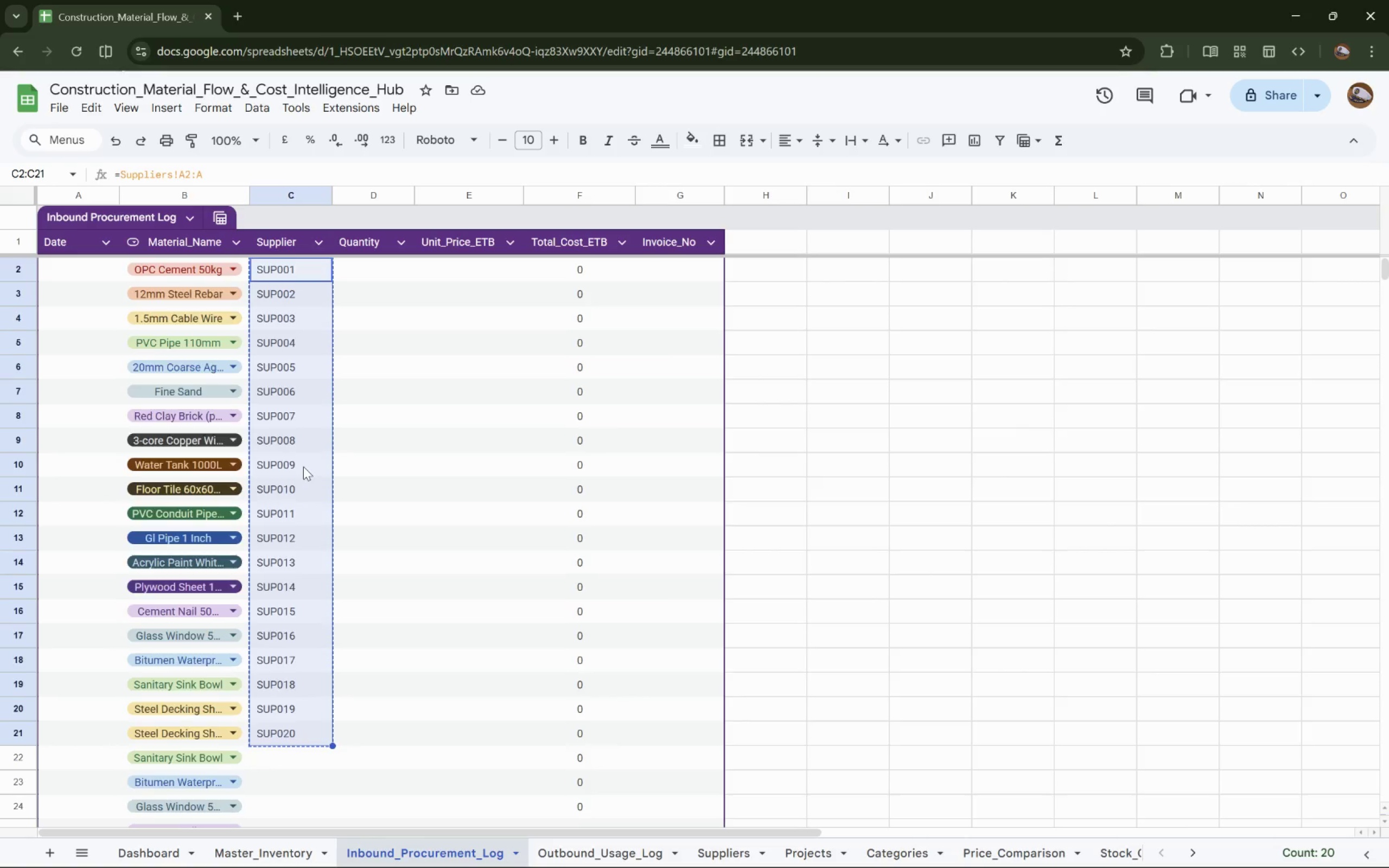 
scroll: coordinate [303, 467], scroll_direction: down, amount: 3.0
 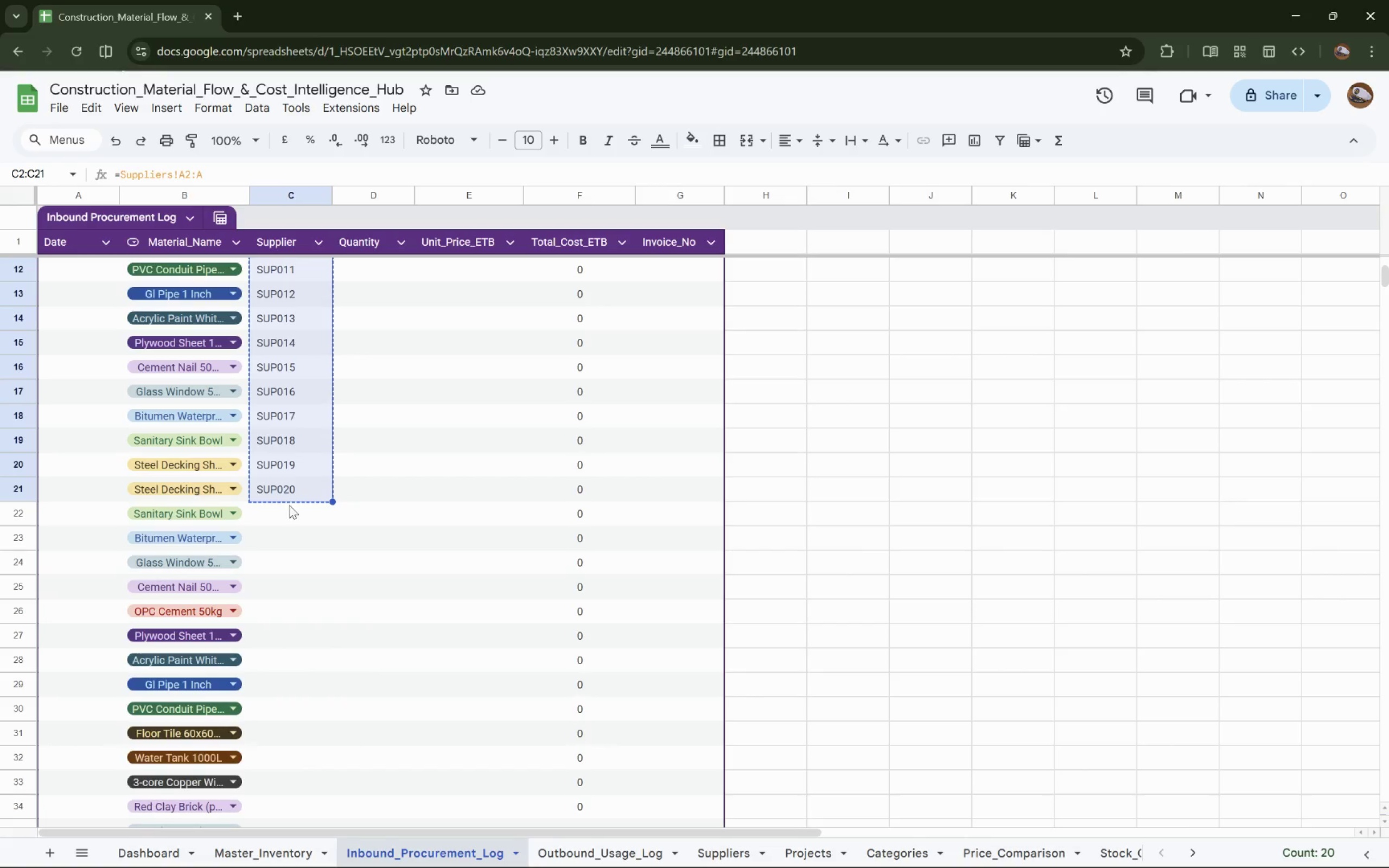 
left_click([283, 515])
 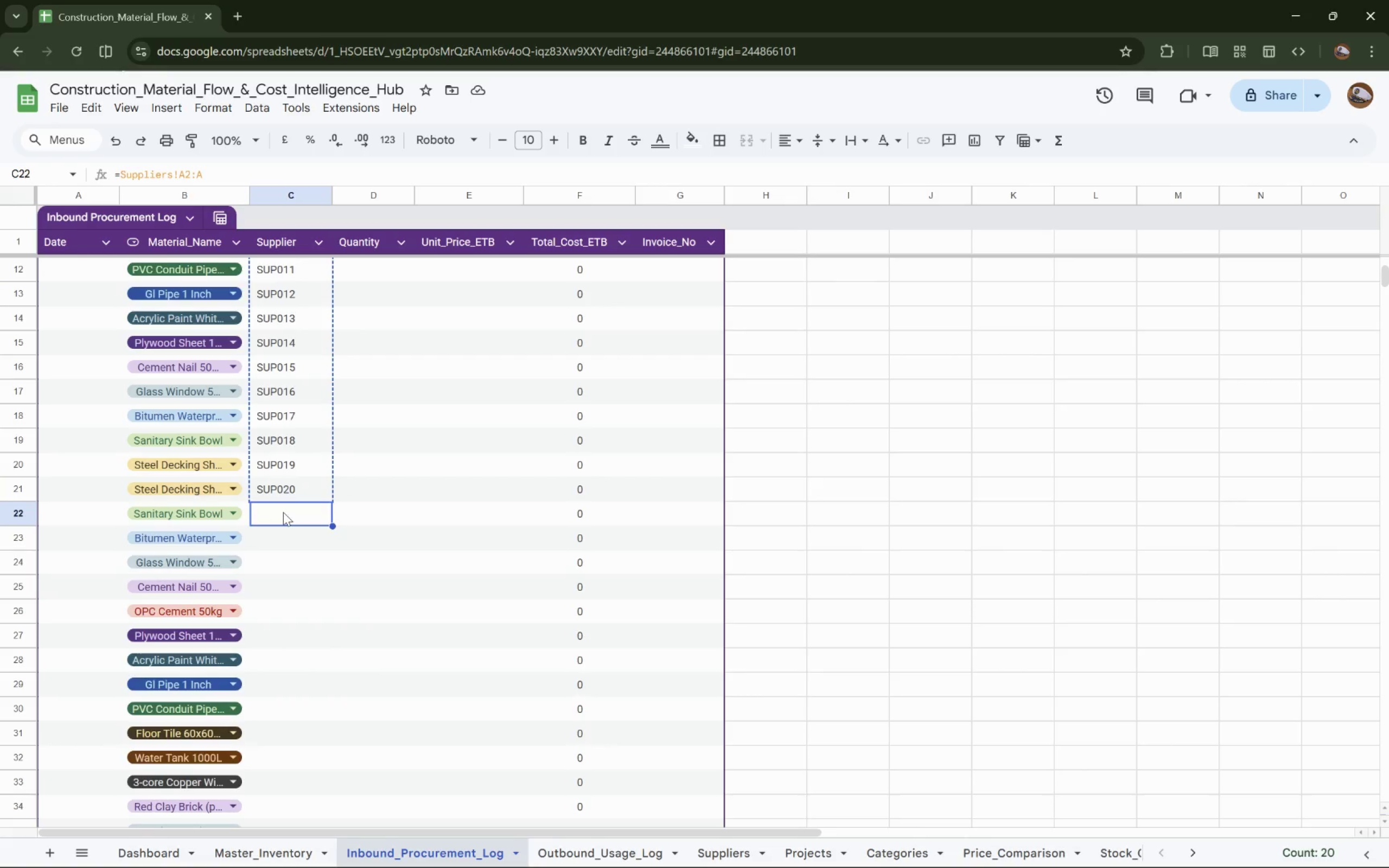 
key(Control+V)
 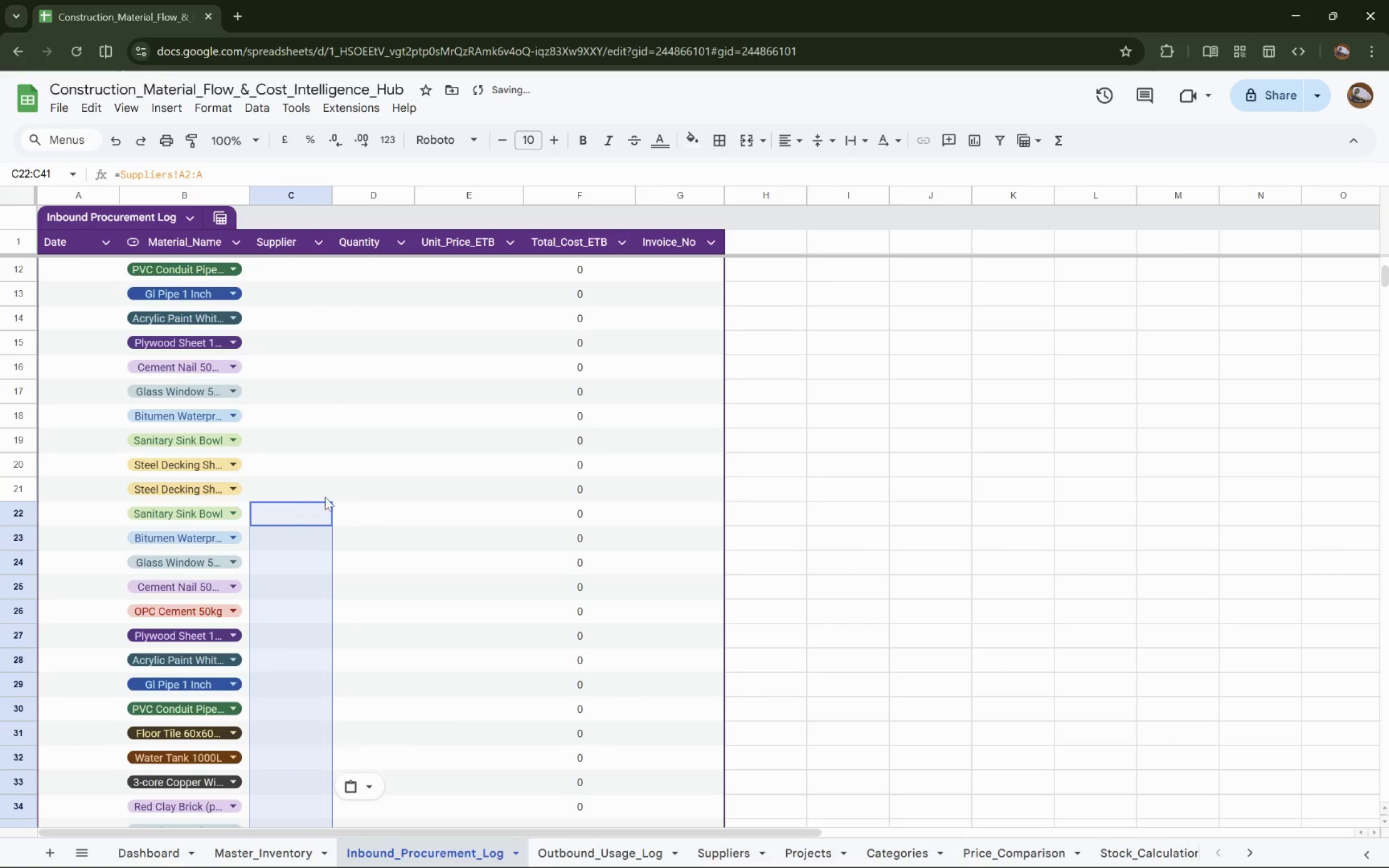 
key(Control+ControlLeft)
 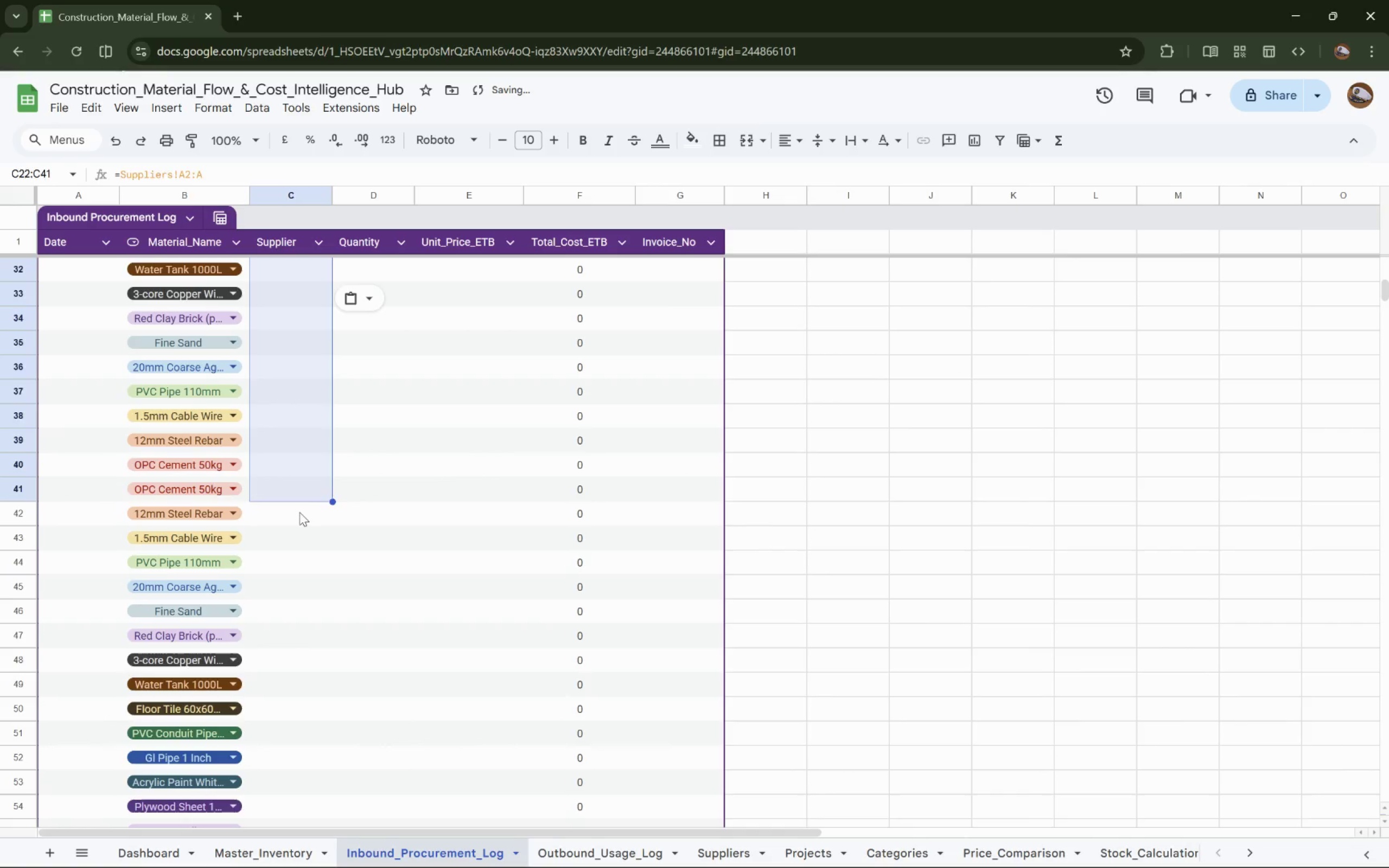 
scroll: coordinate [341, 495], scroll_direction: down, amount: 6.0
 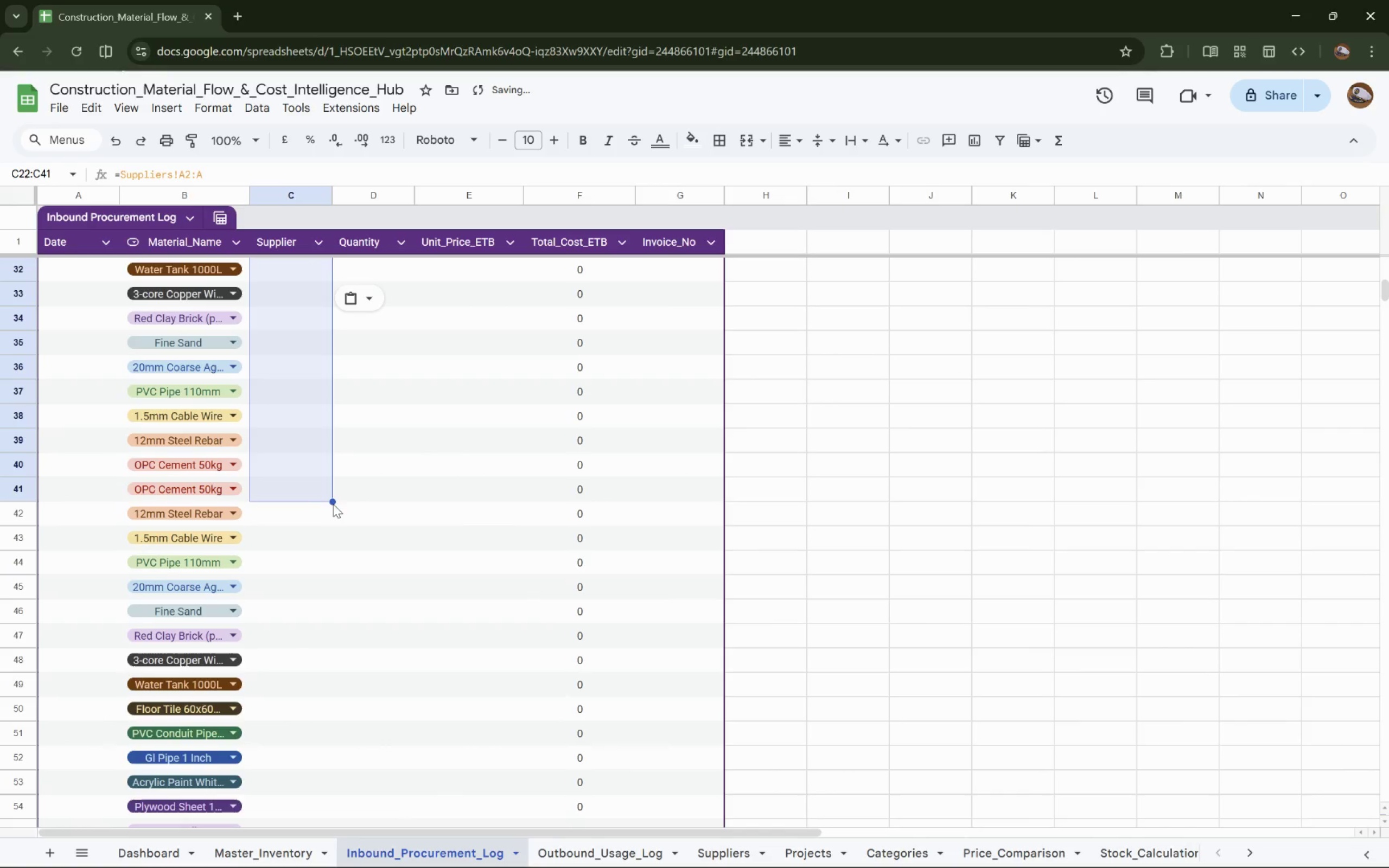 
left_click([300, 513])
 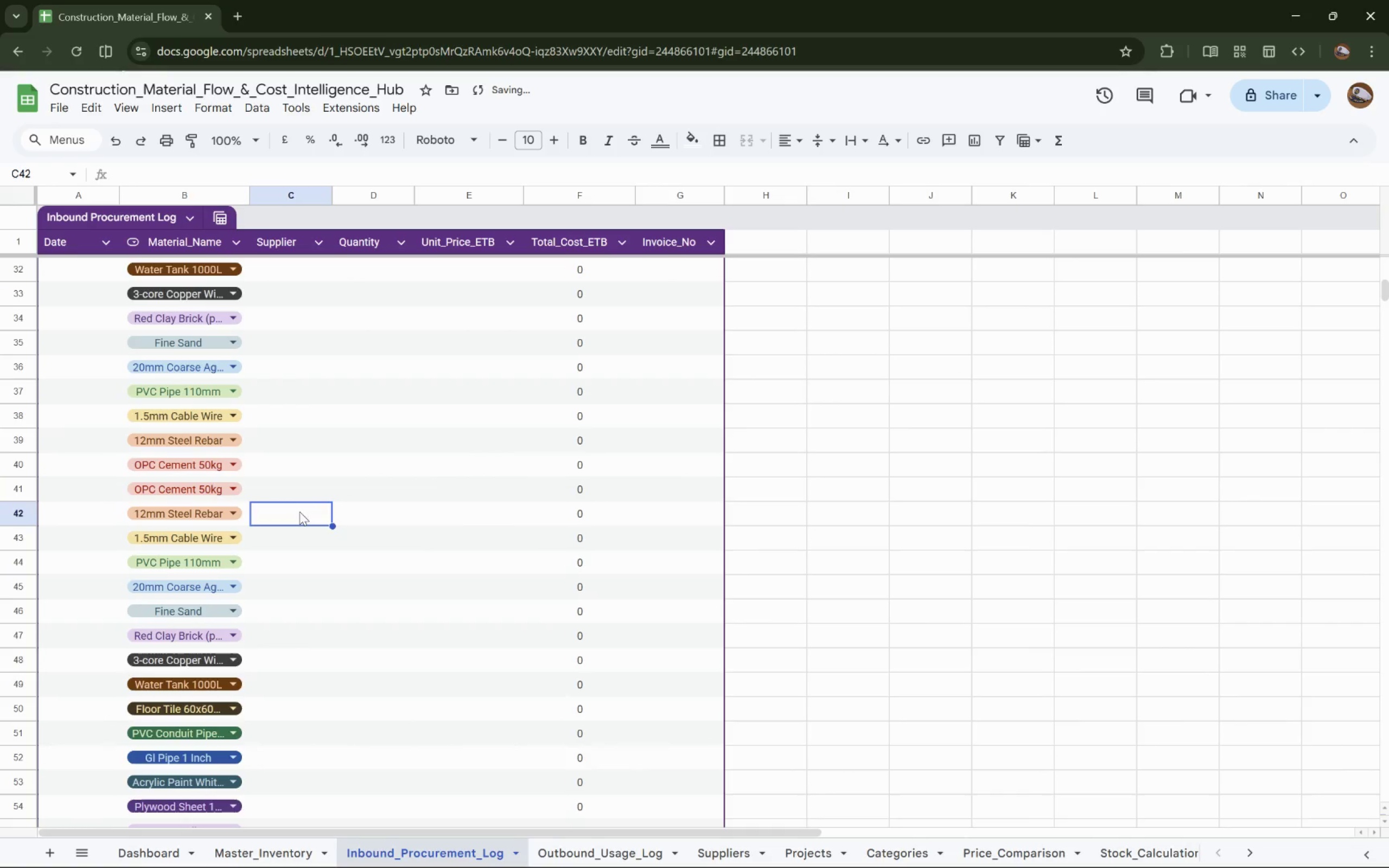 
key(Control+V)
 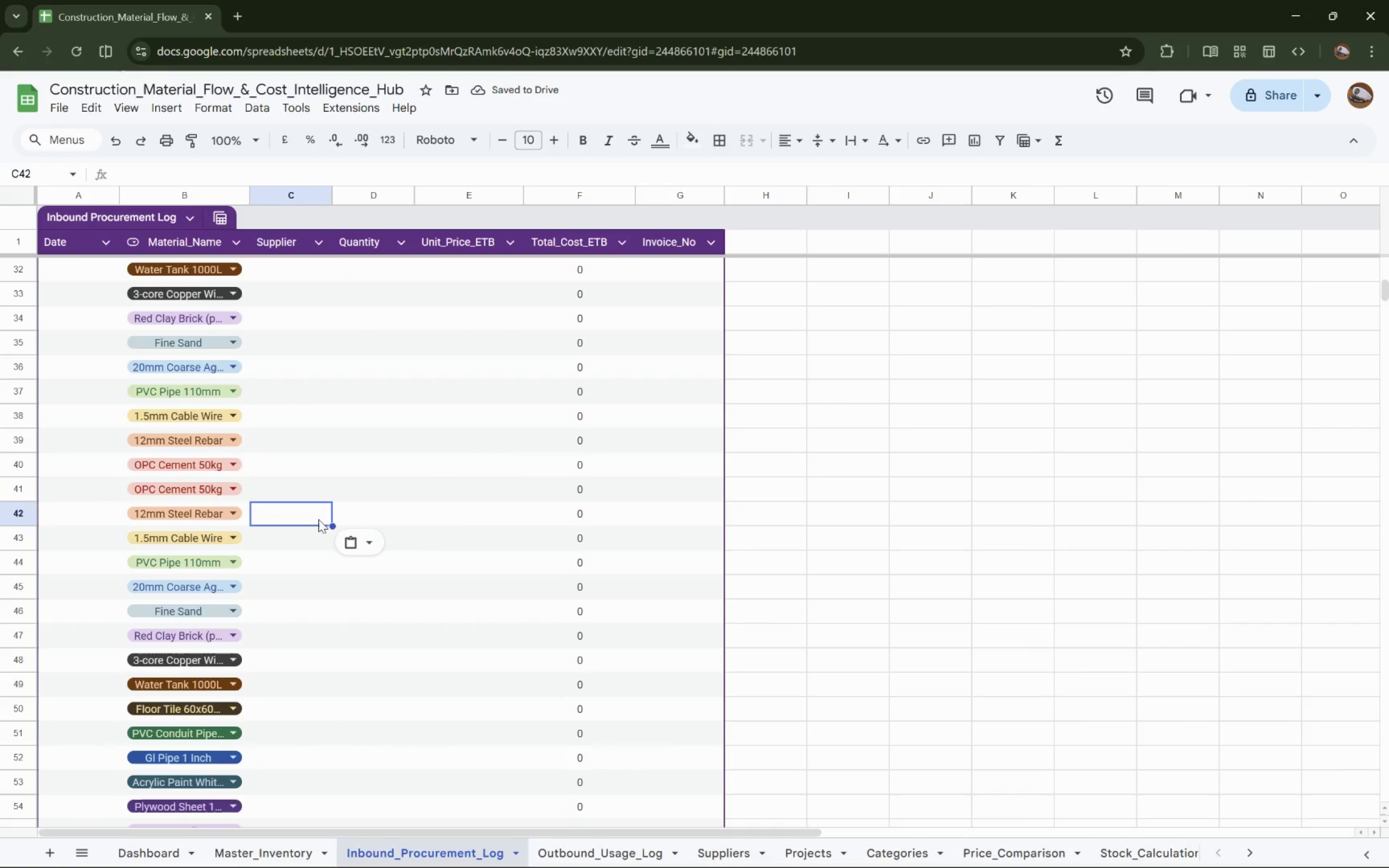 
key(Control+V)
 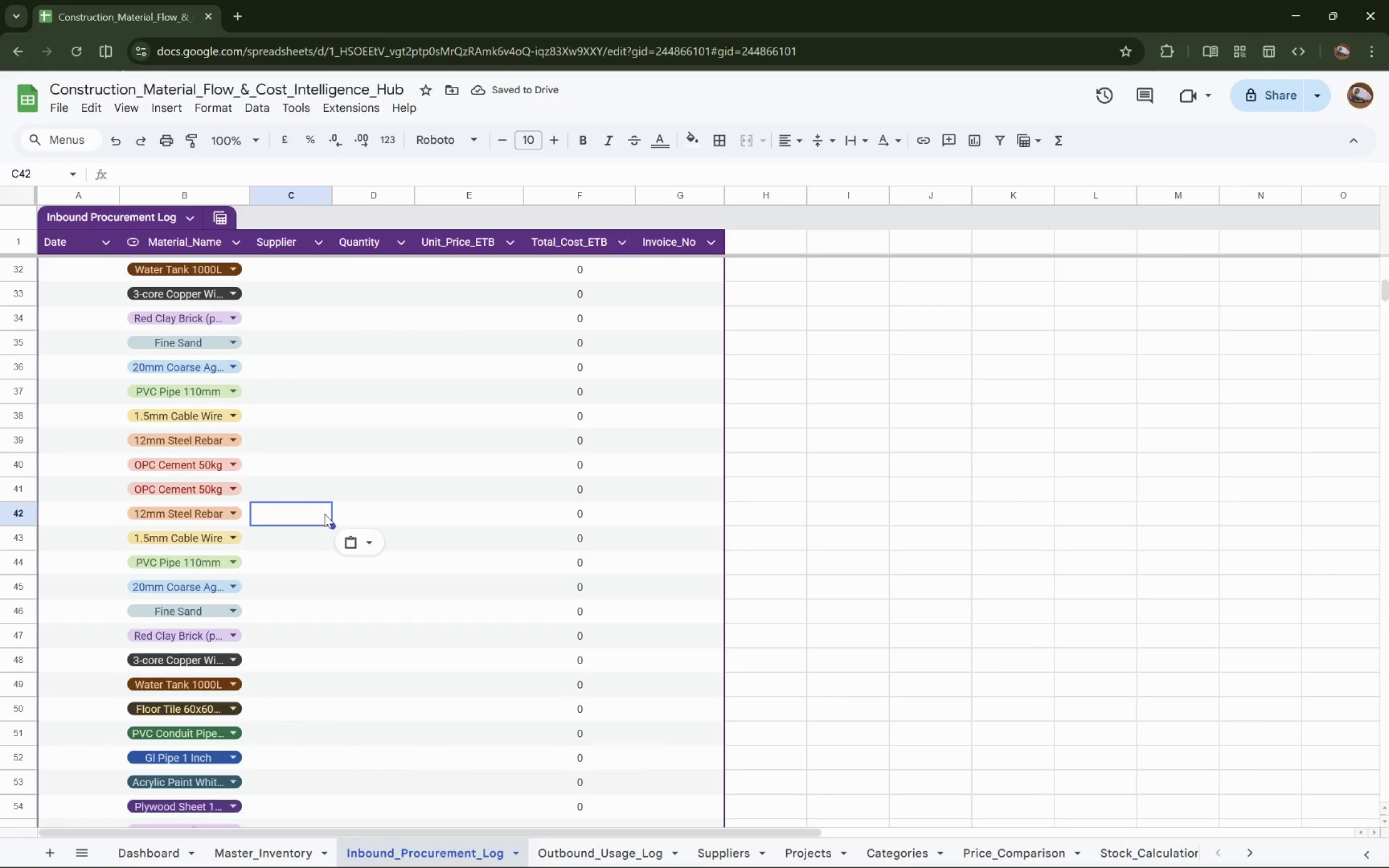 
scroll: coordinate [325, 514], scroll_direction: up, amount: 5.0
 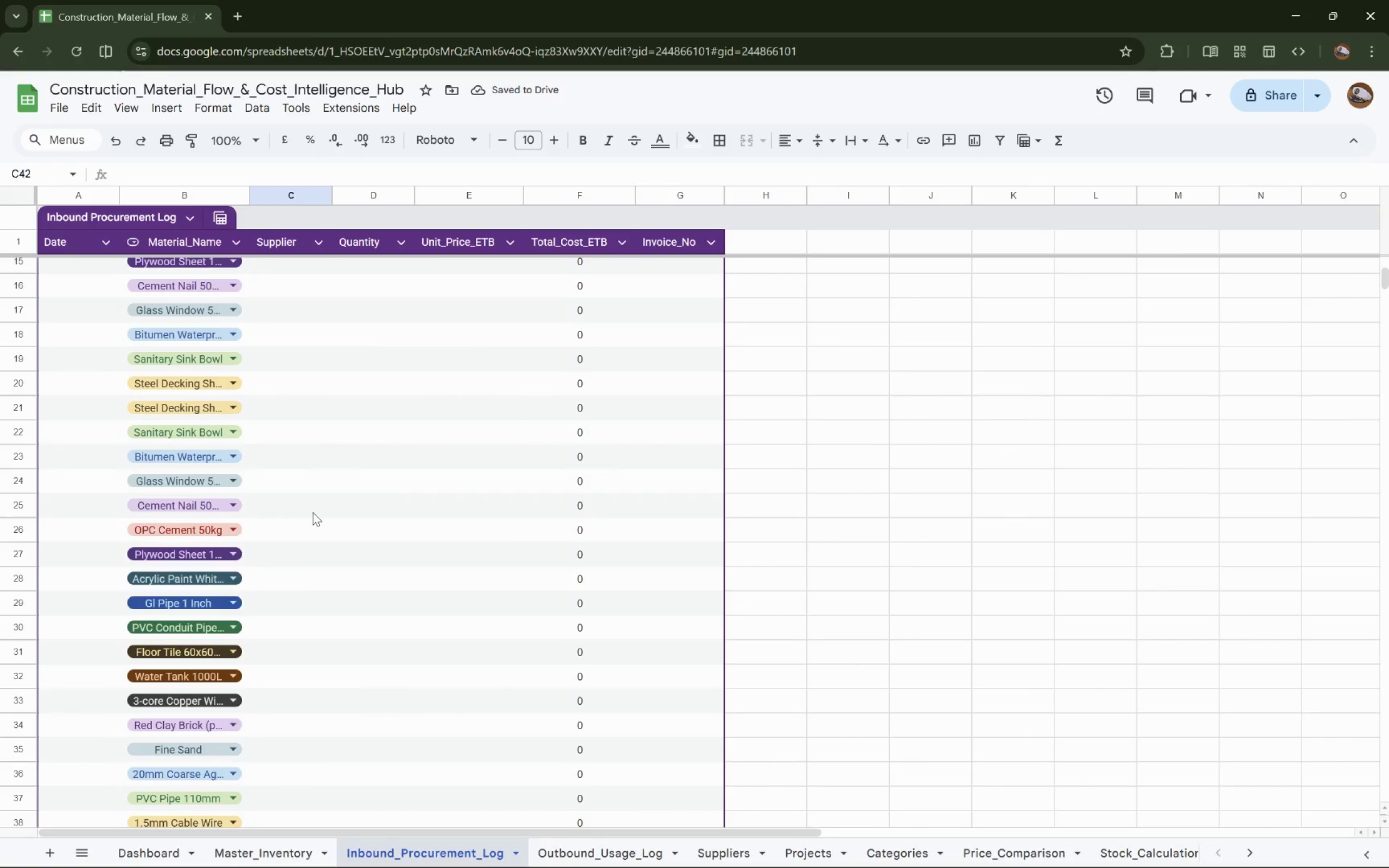 
left_click([313, 512])
 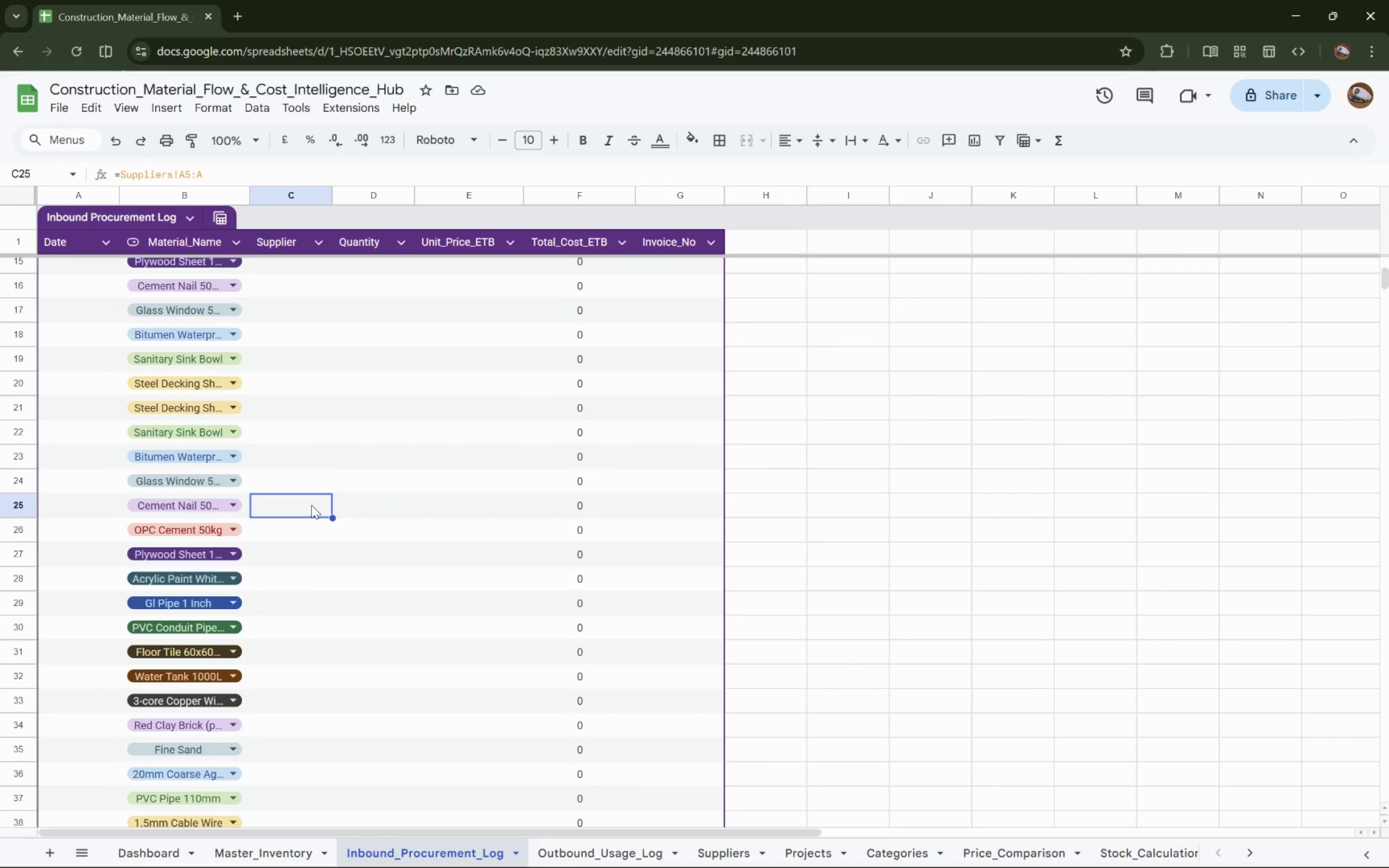 
scroll: coordinate [311, 505], scroll_direction: up, amount: 1.0
 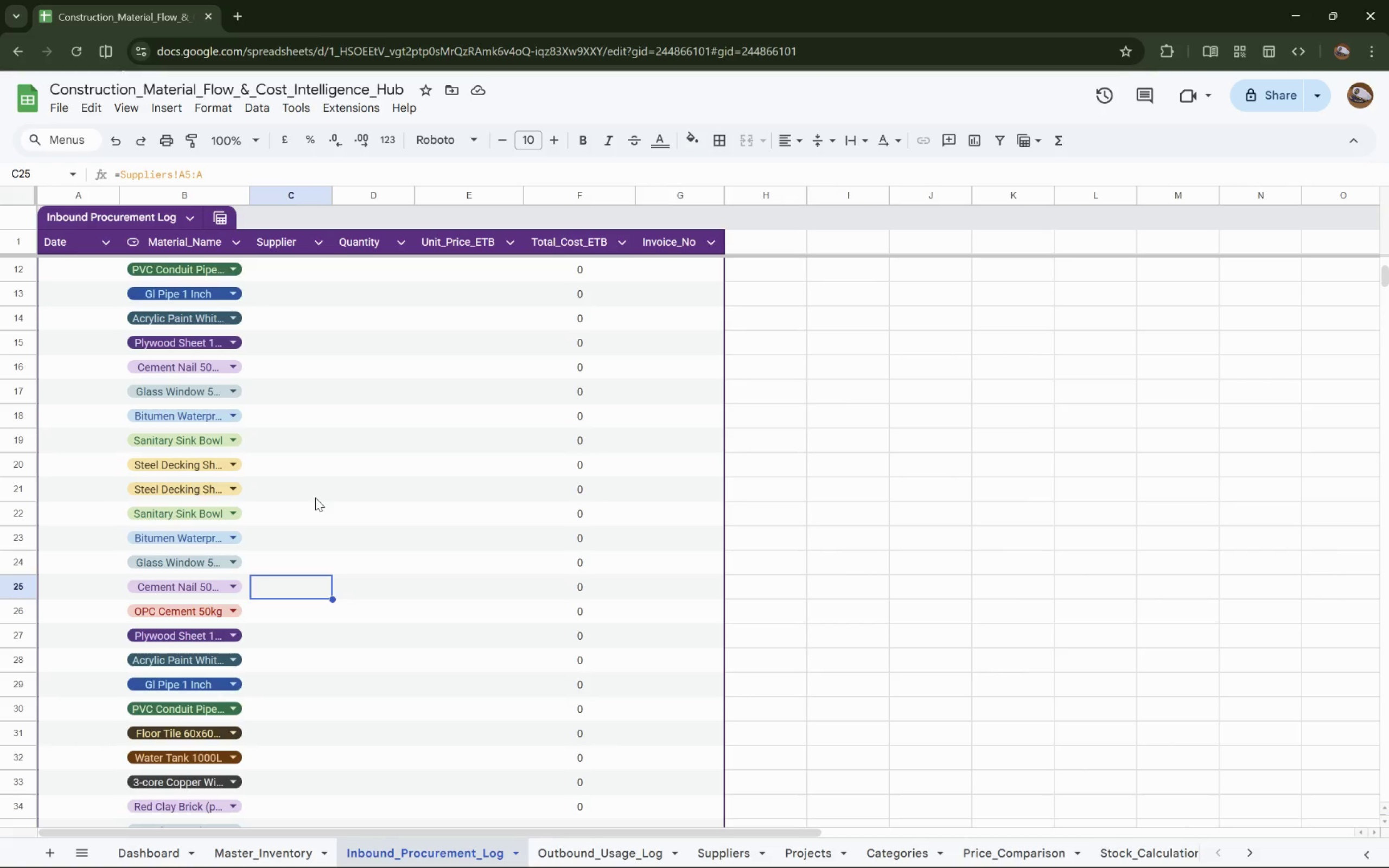 
wait(5.69)
 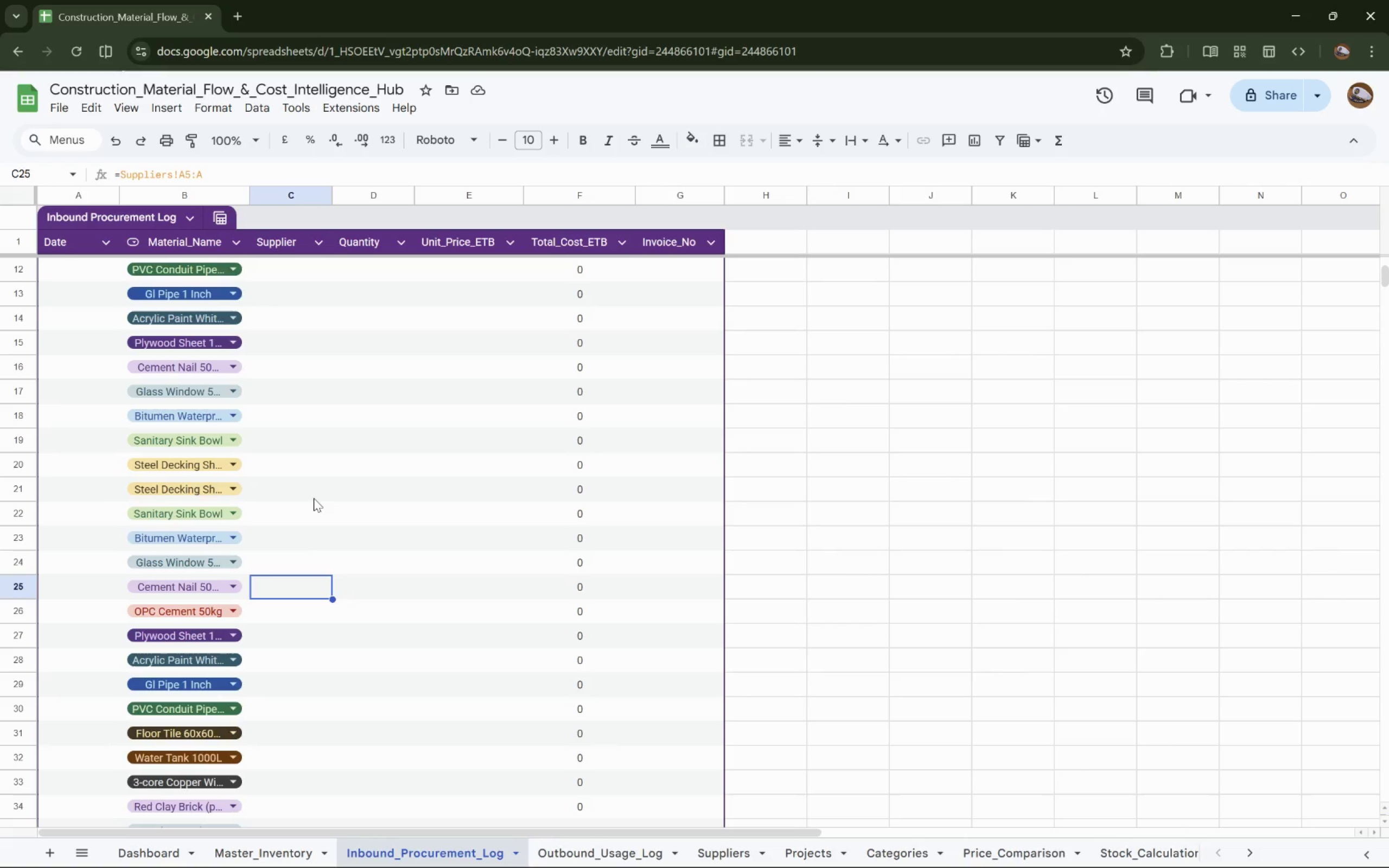 
scroll: coordinate [316, 497], scroll_direction: up, amount: 11.0
 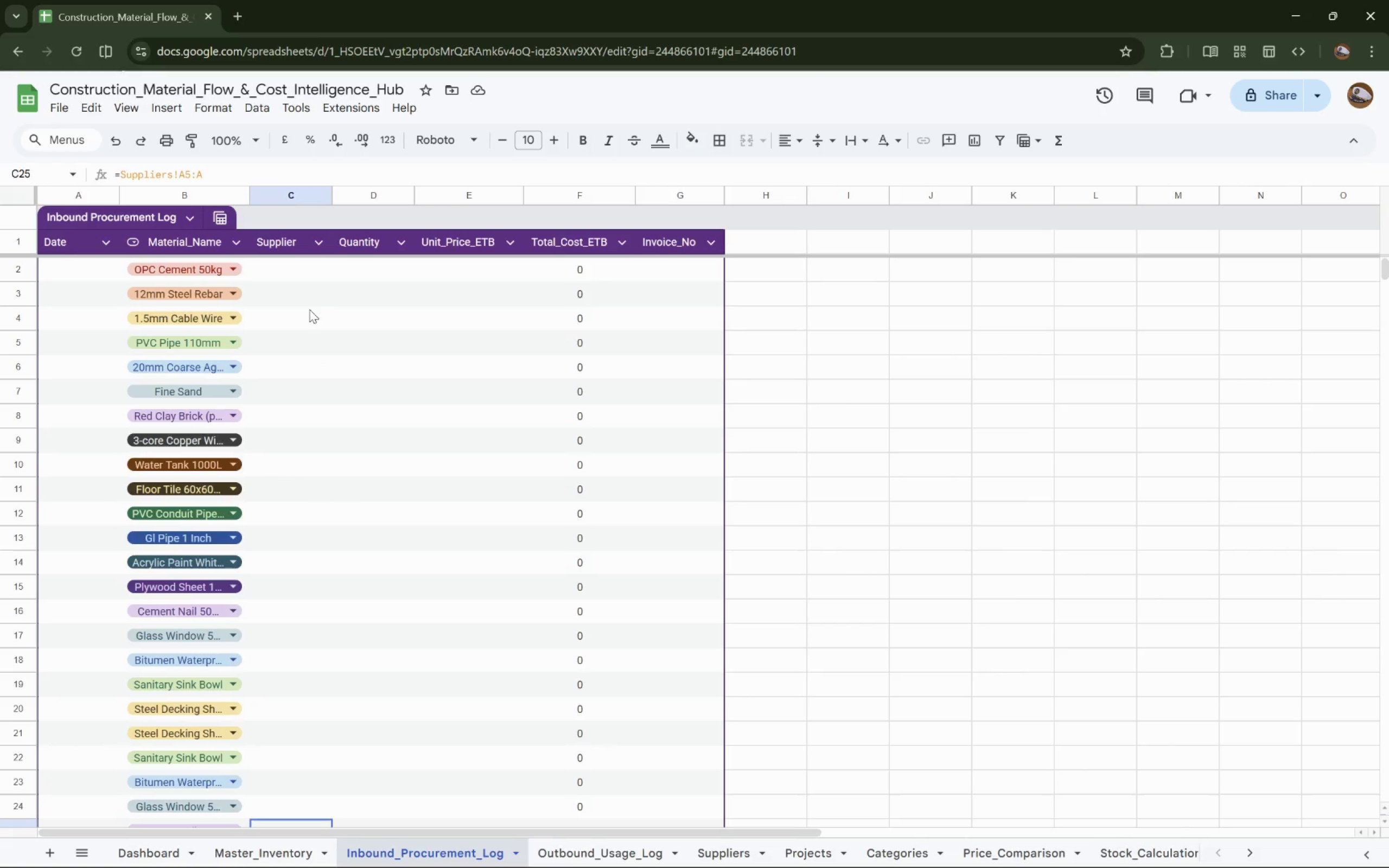 
left_click([294, 277])
 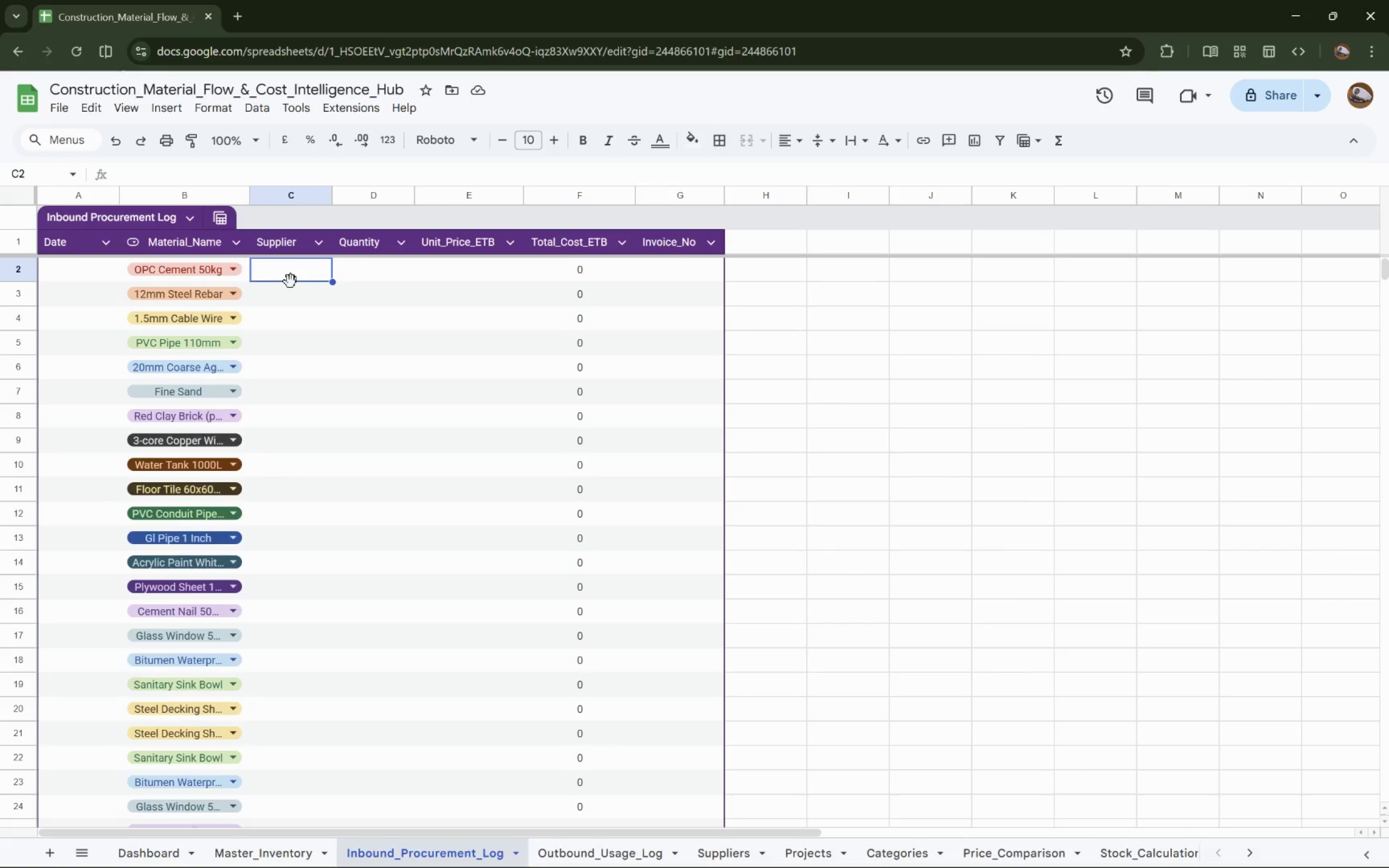 
left_click([290, 284])
 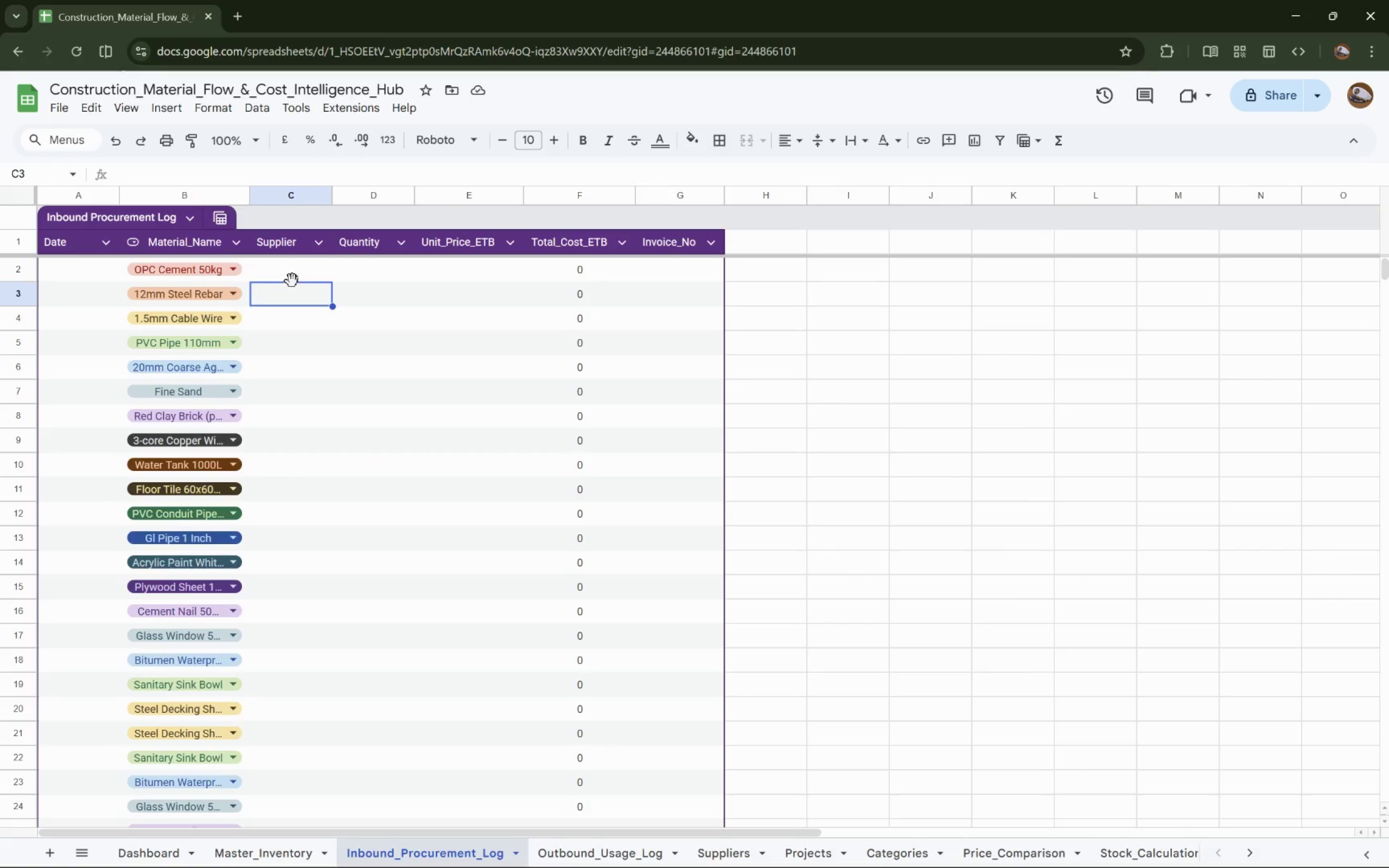 
triple_click([298, 275])
 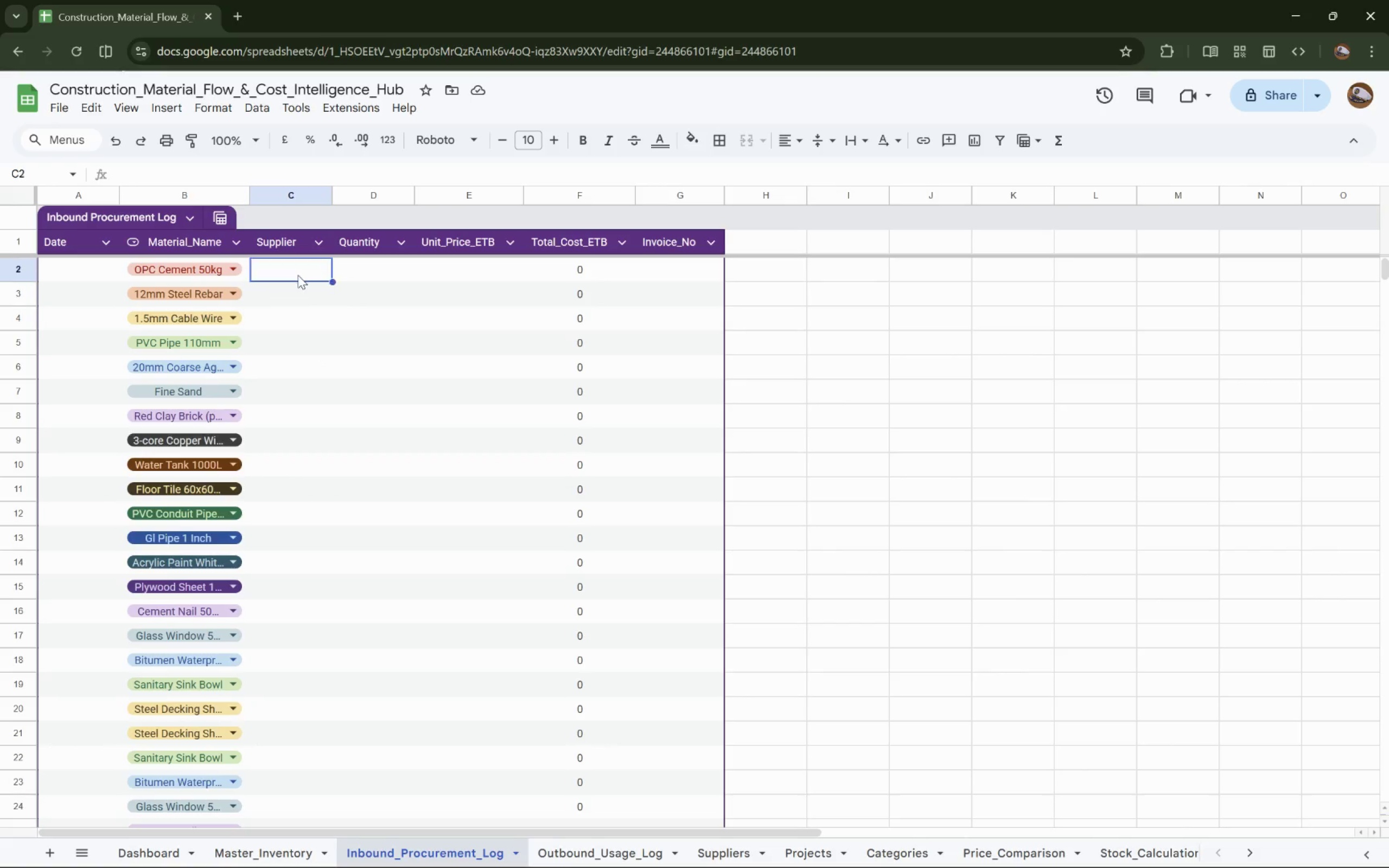 
triple_click([298, 275])
 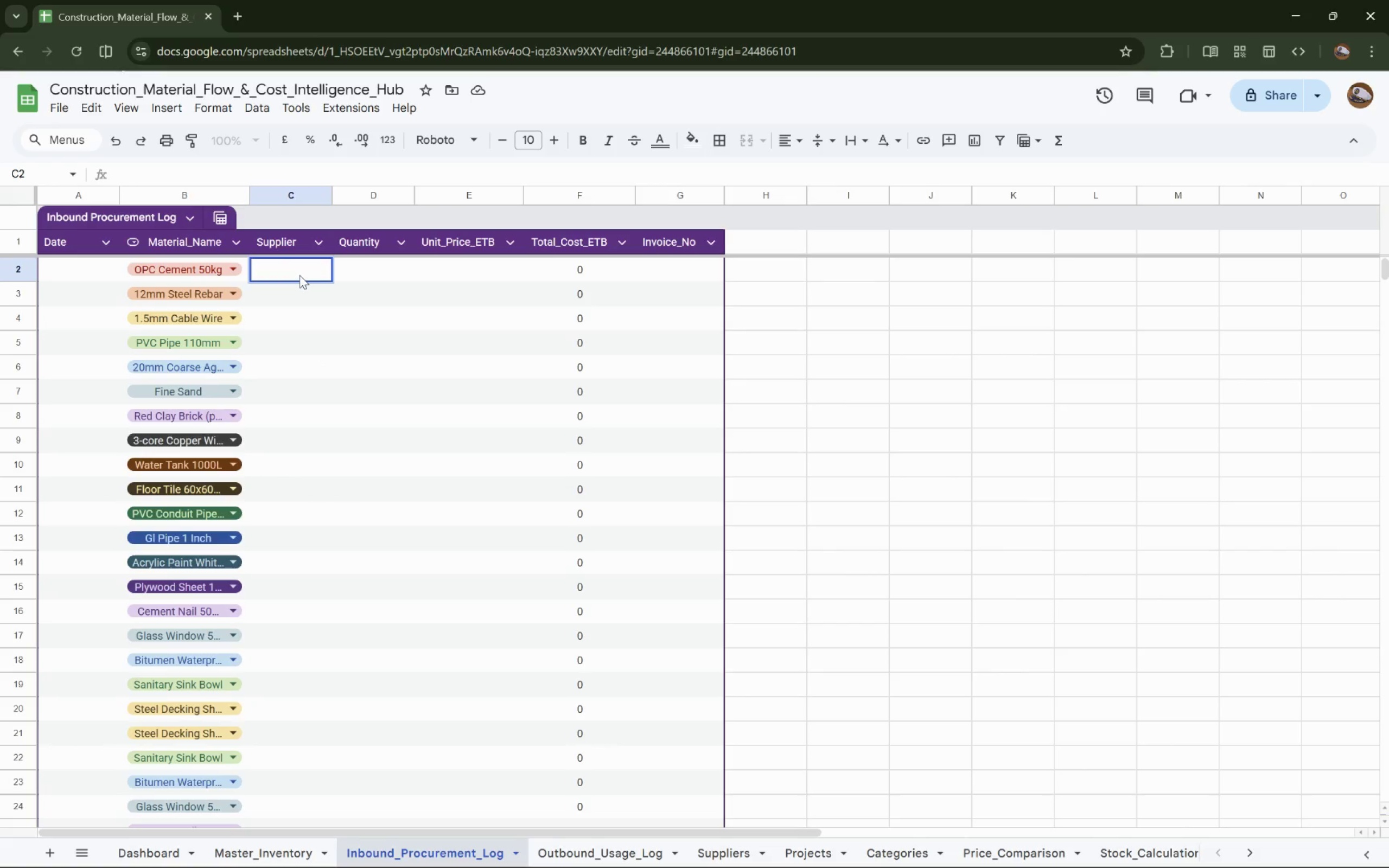 
key(Control+V)
 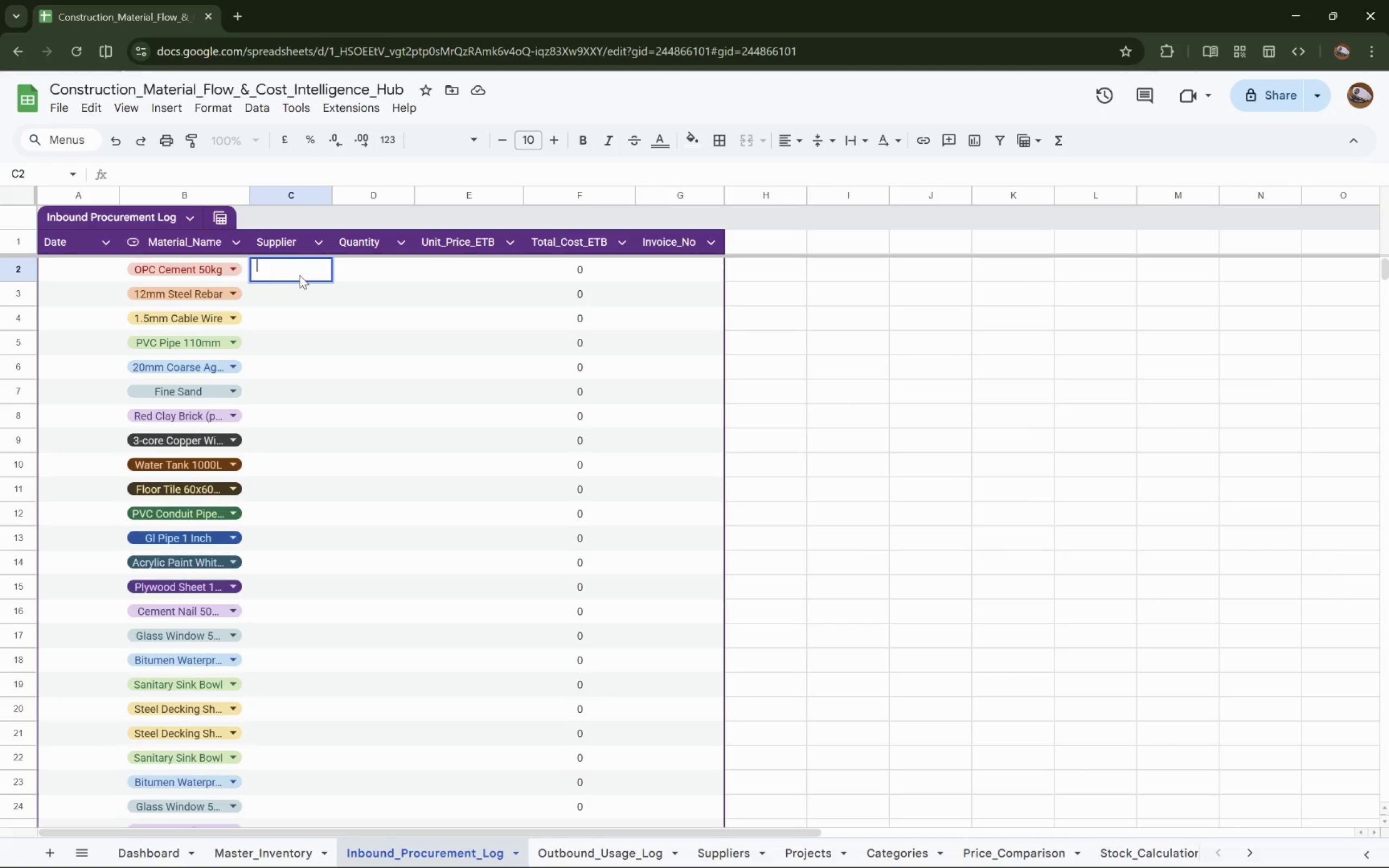 
left_click([300, 275])
 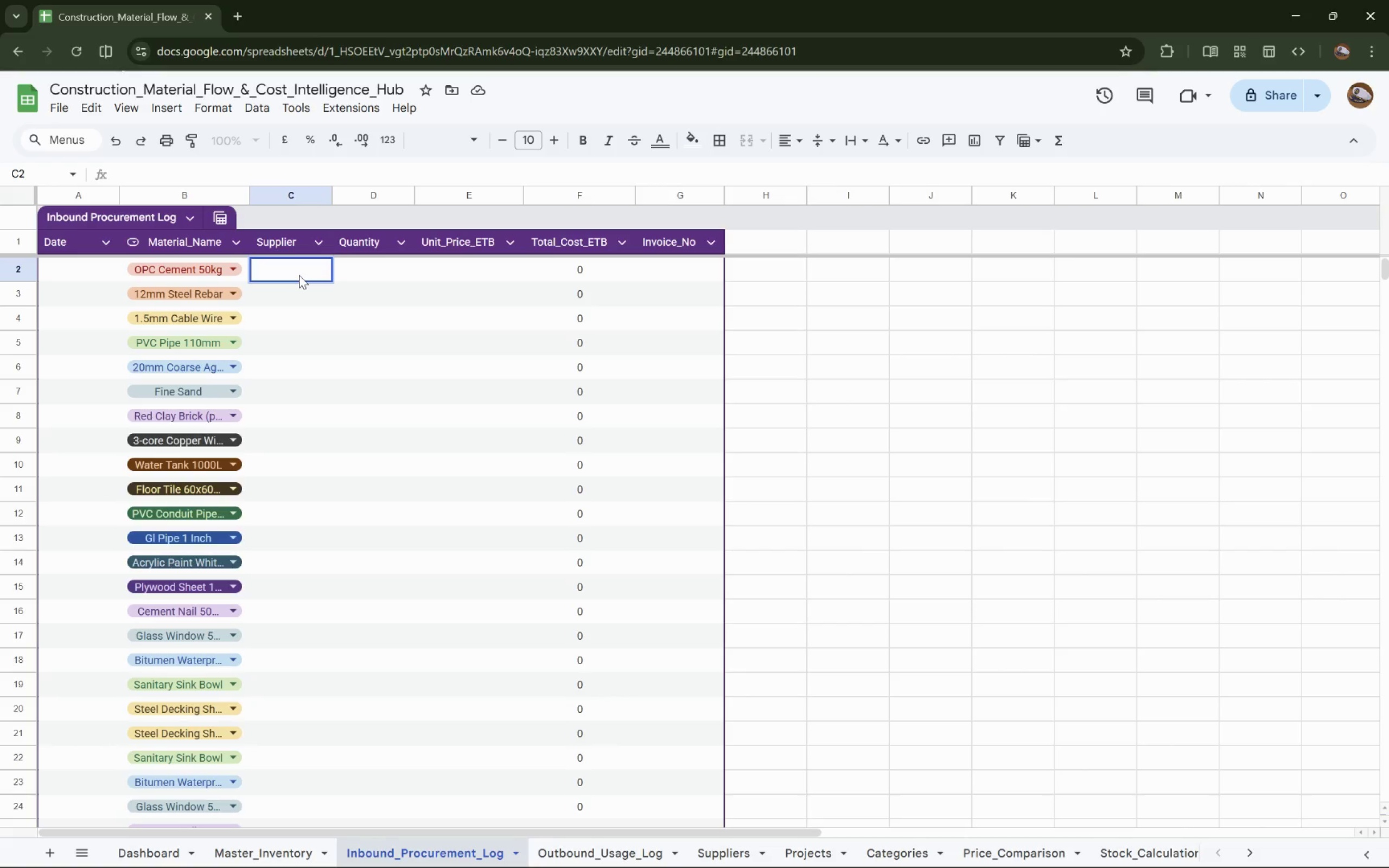 
key(Equal)
 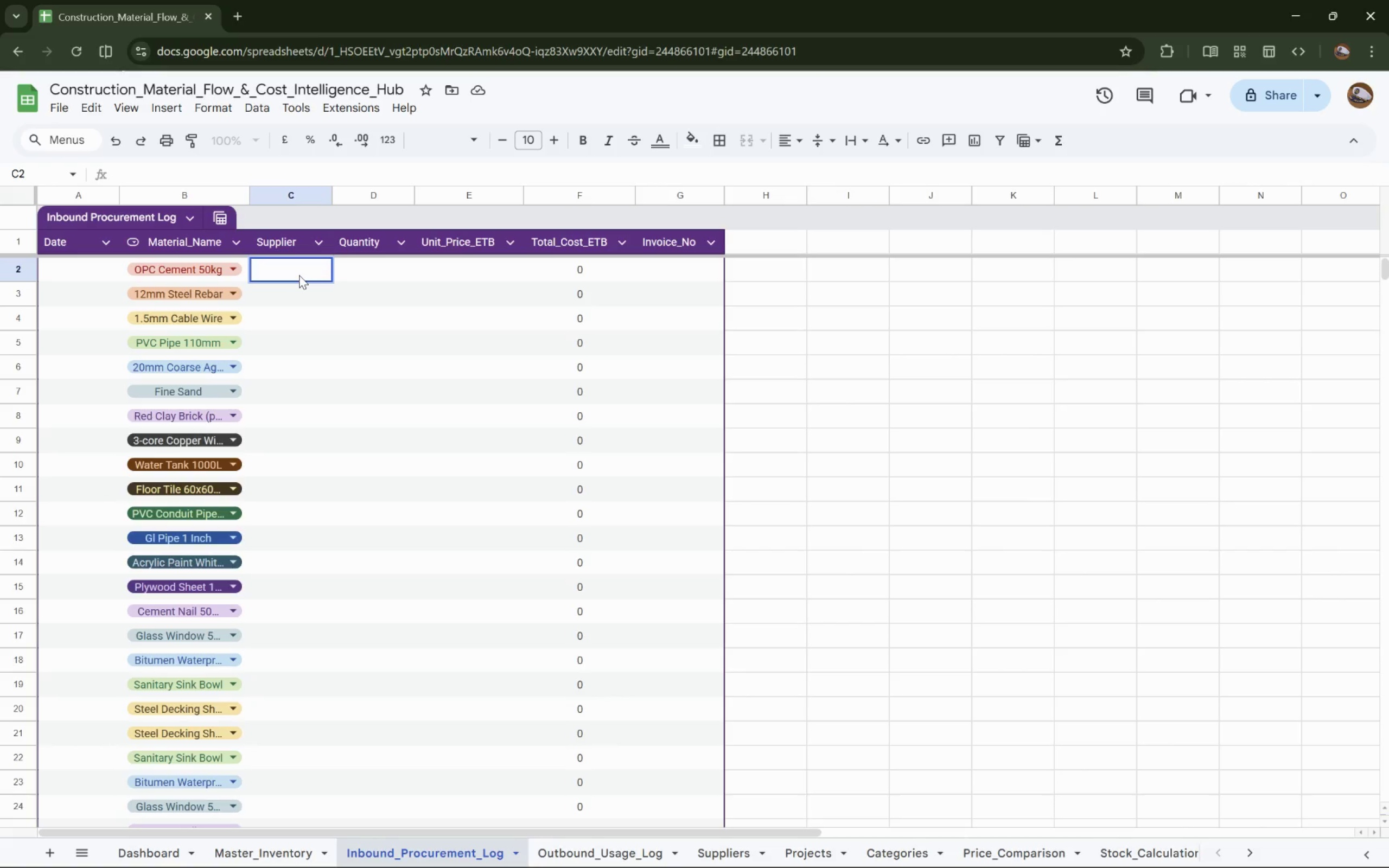 
double_click([299, 275])
 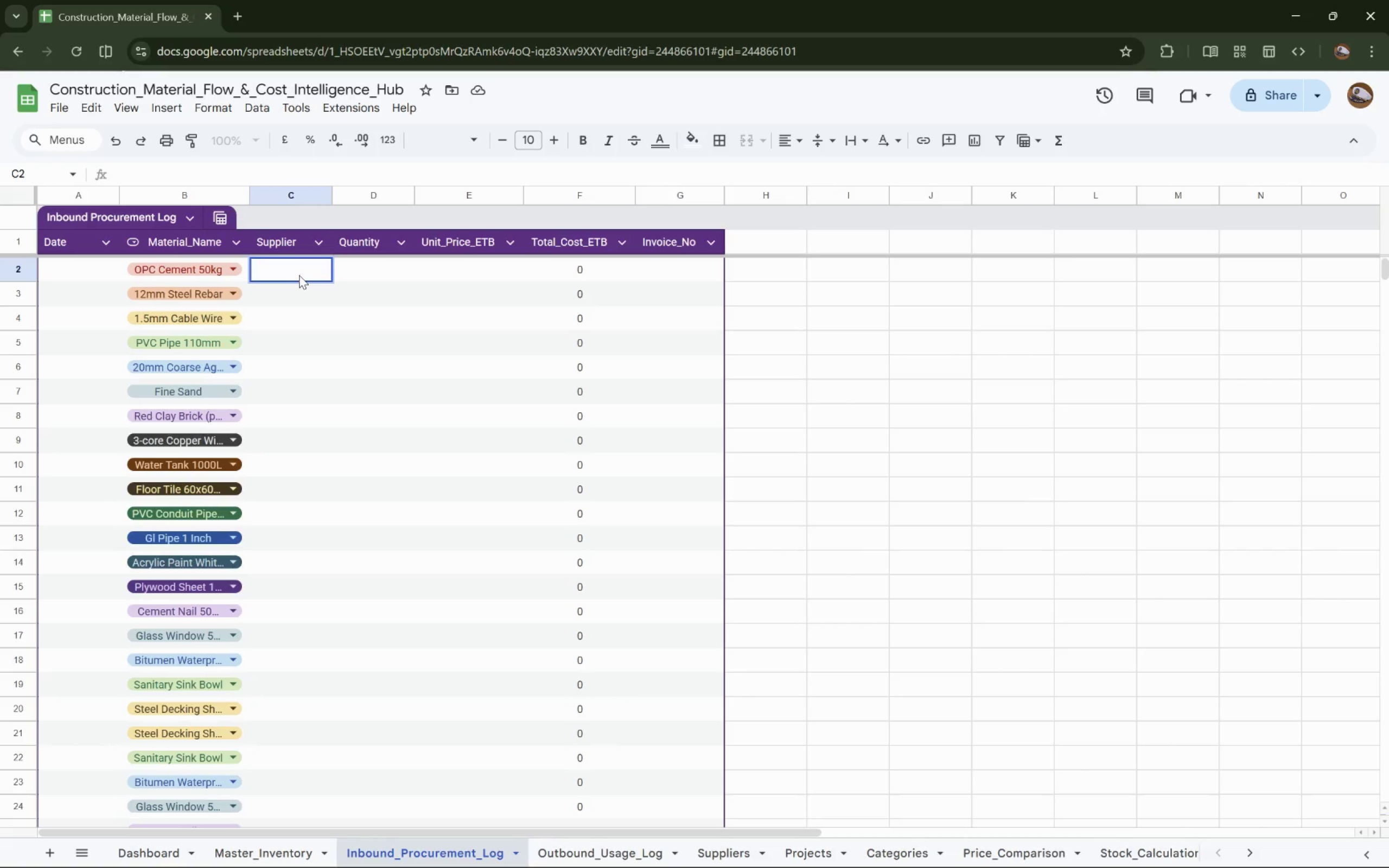 
double_click([299, 275])
 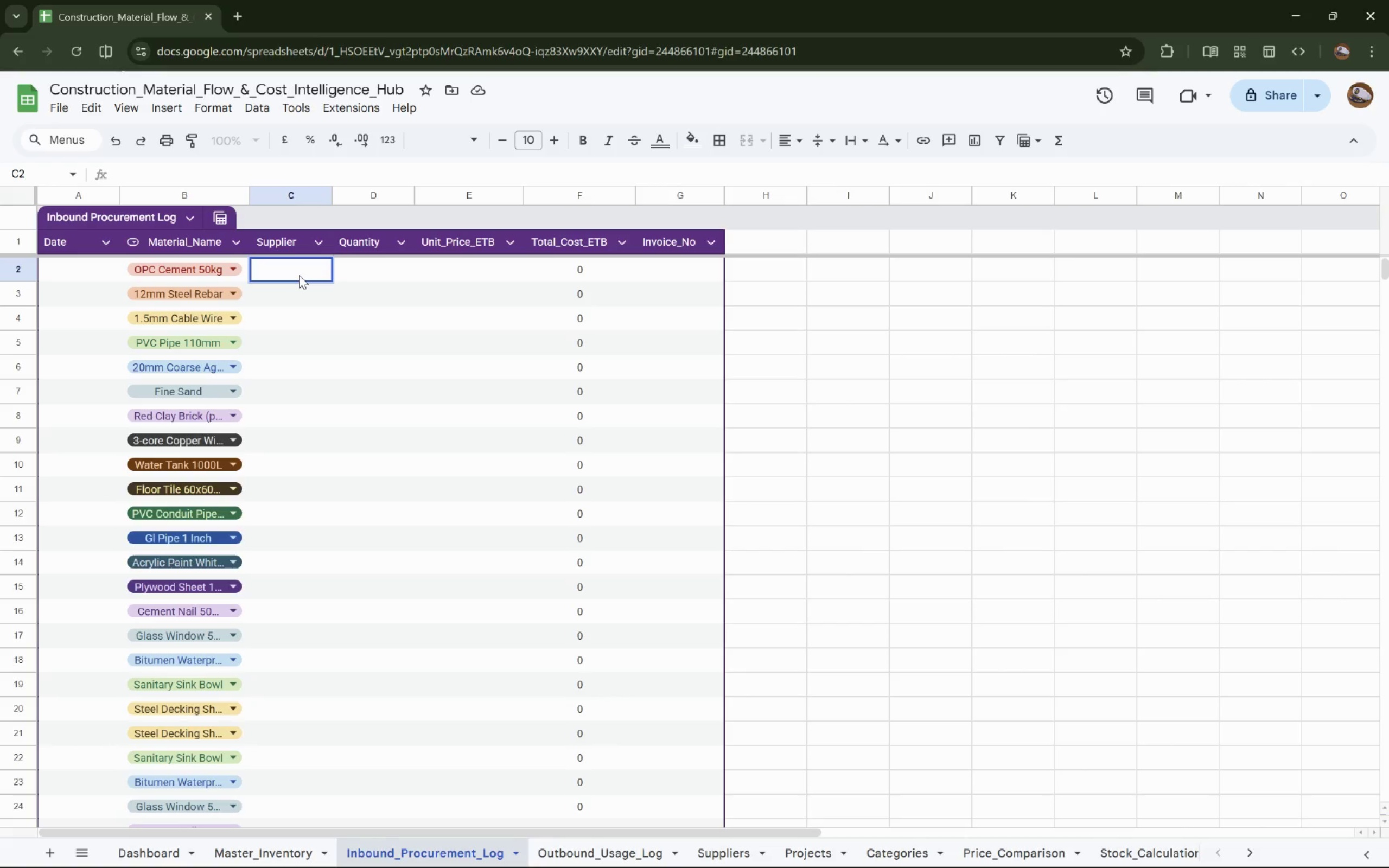 
triple_click([299, 275])
 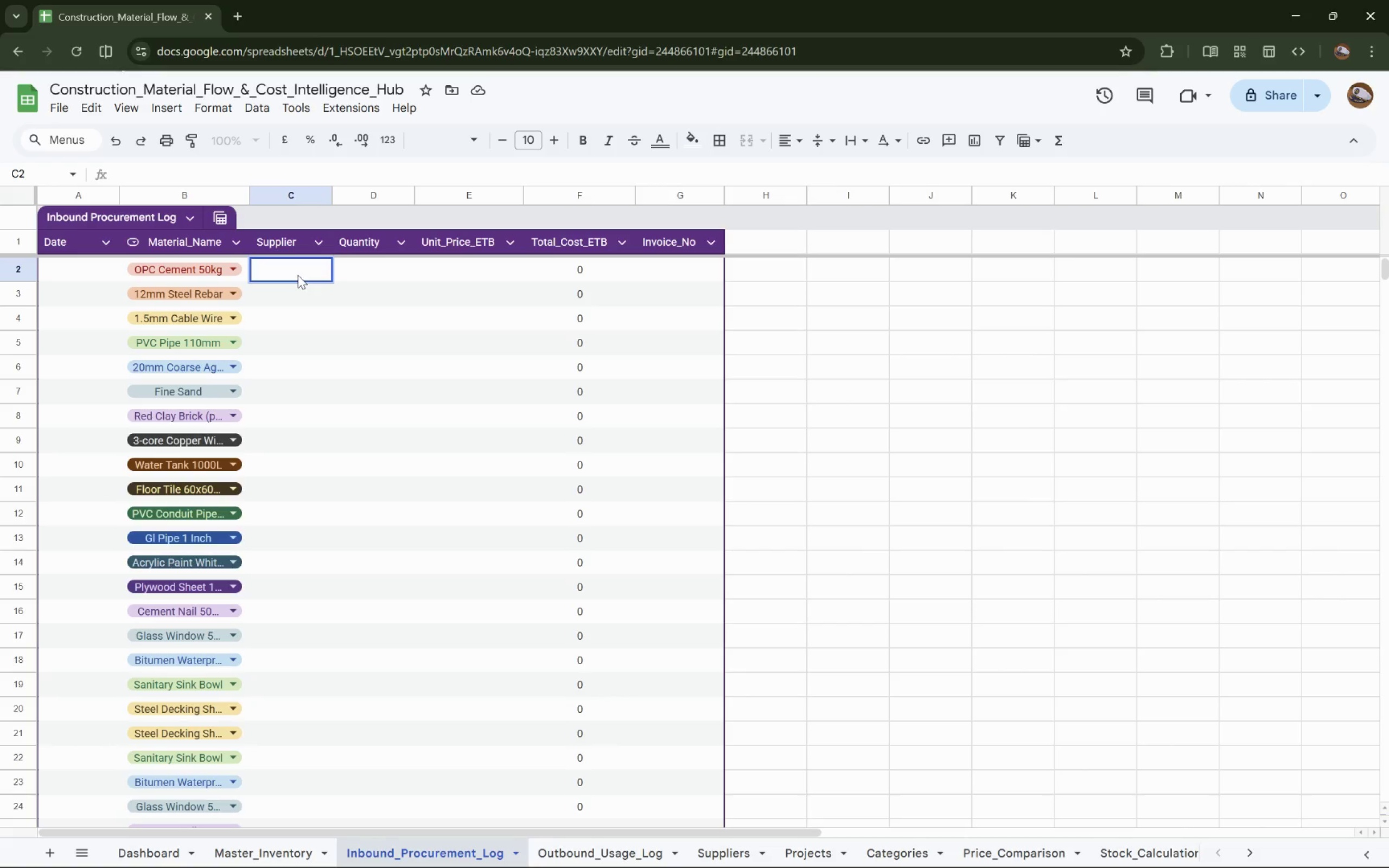 
triple_click([297, 273])
 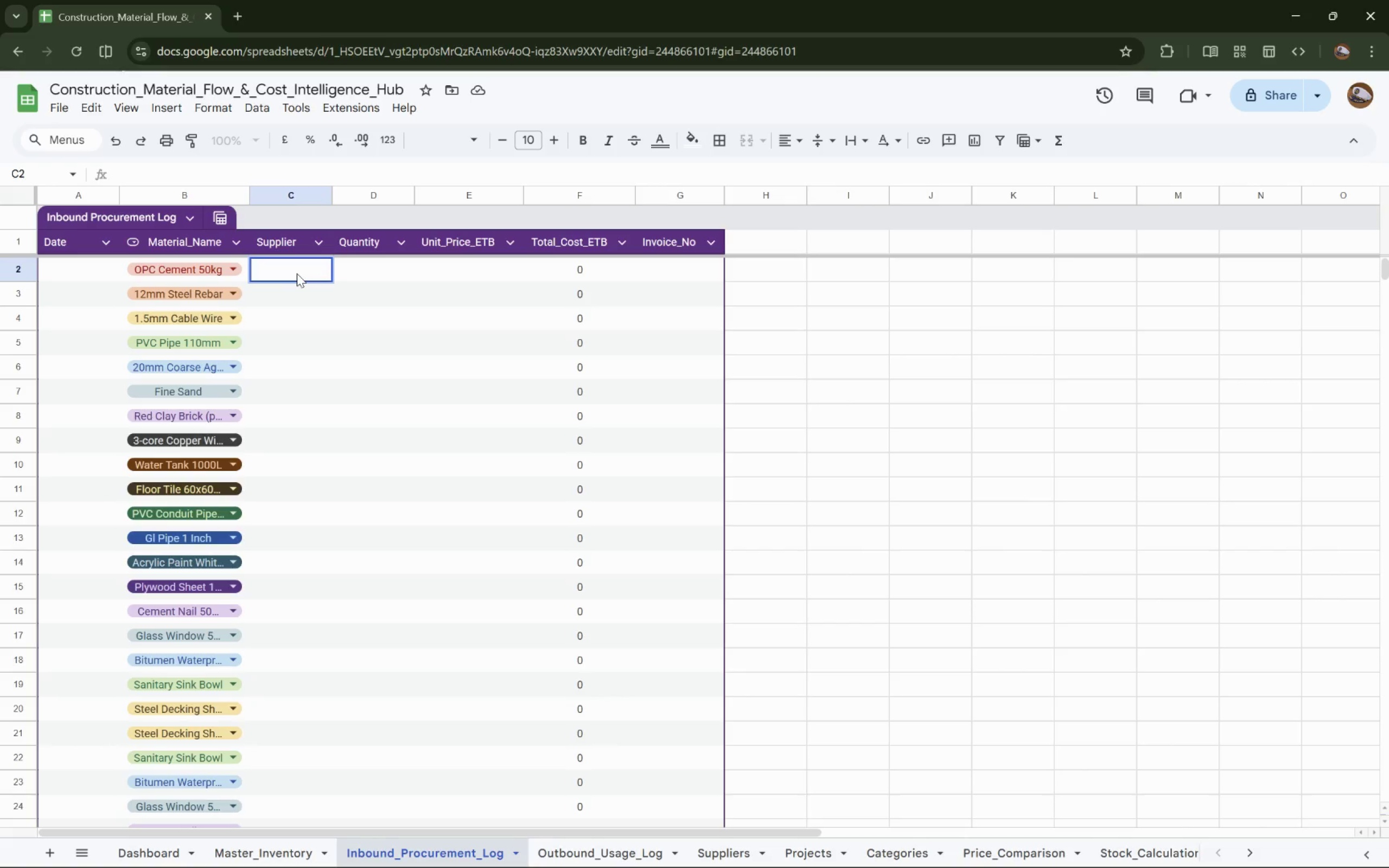 
triple_click([297, 273])
 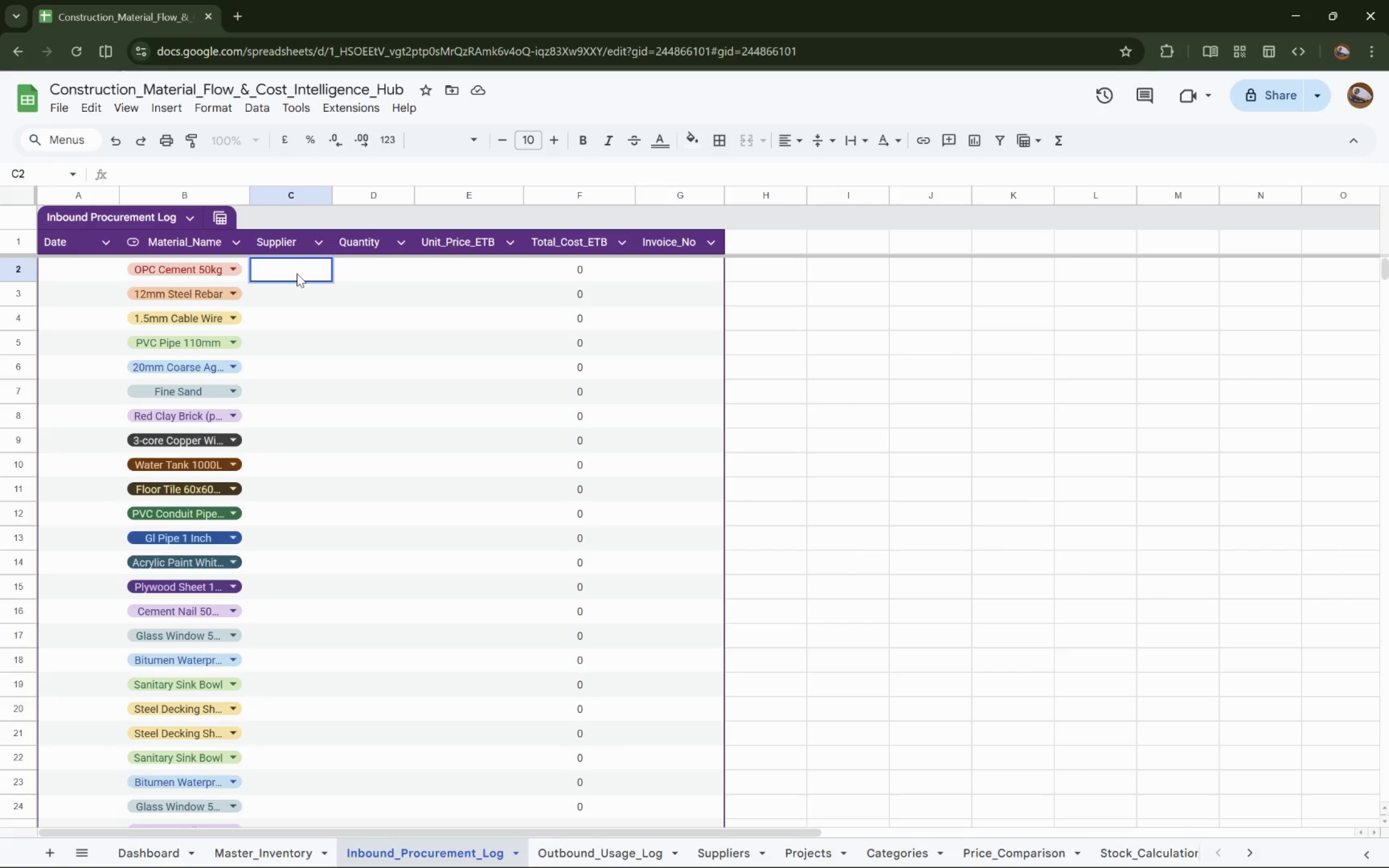 
triple_click([297, 273])
 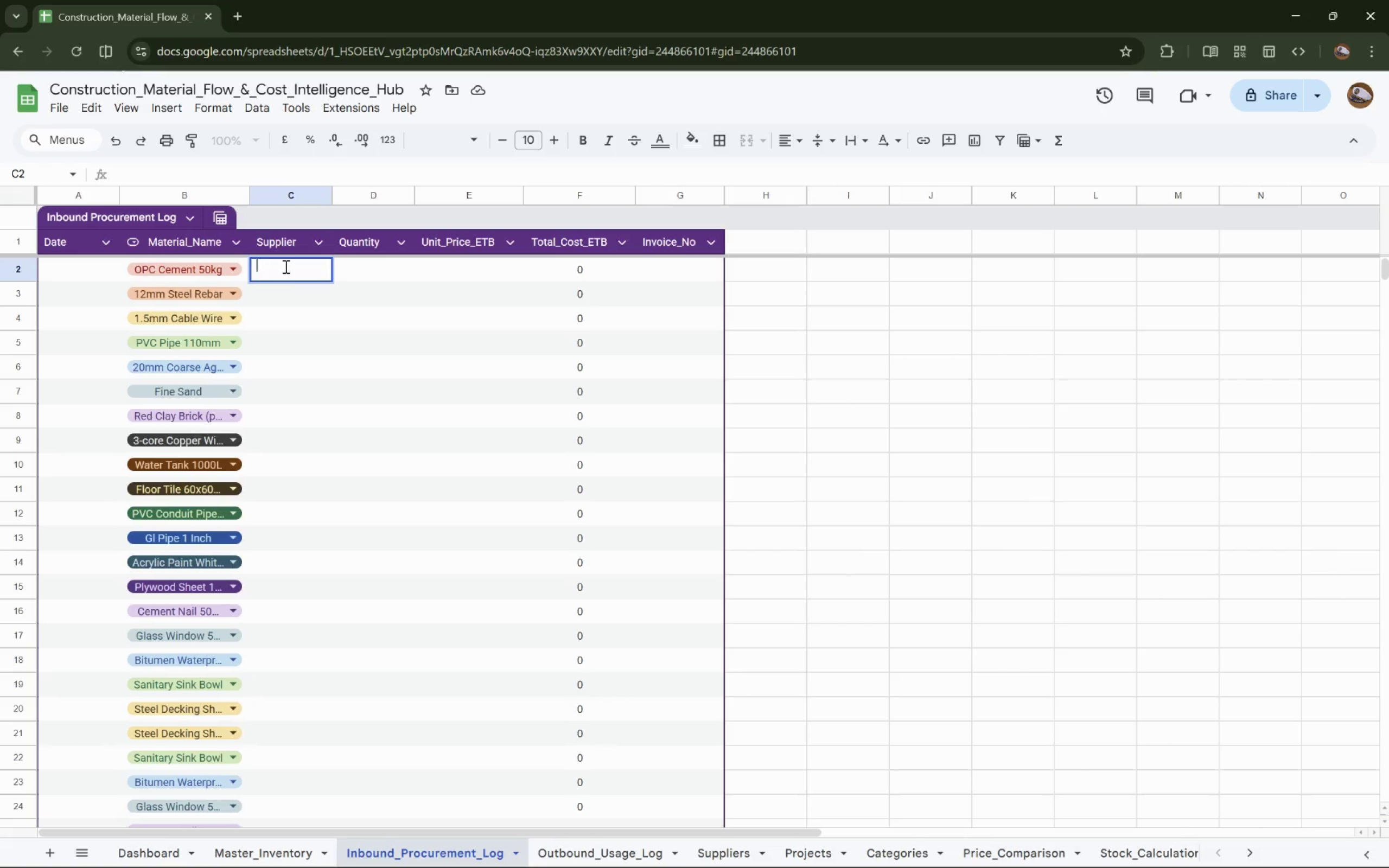 
double_click([285, 266])
 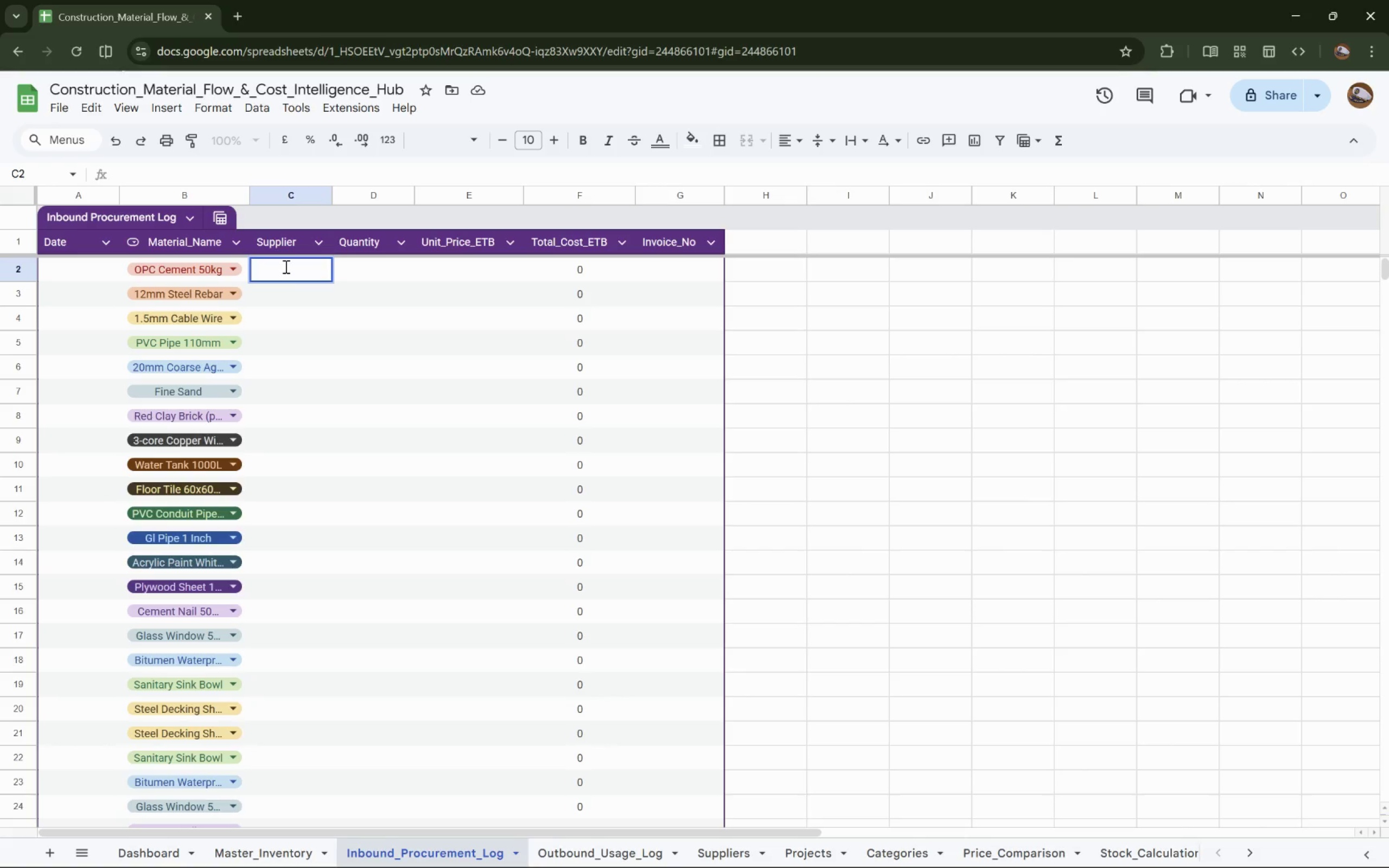 
type(=Suplliers=)
 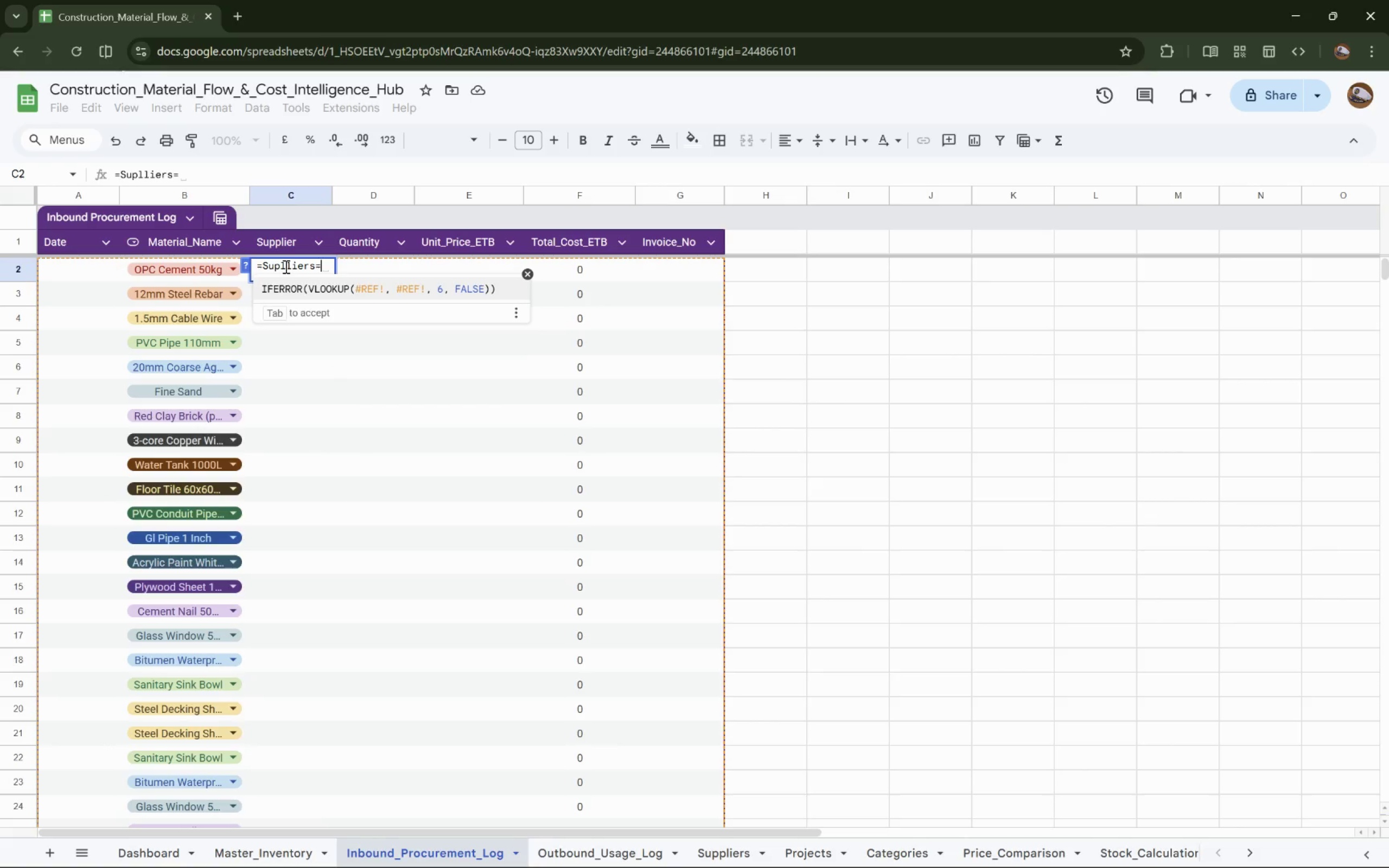 
key(Backspace)
type(A)
key(Backspace)
type(!A2:)
 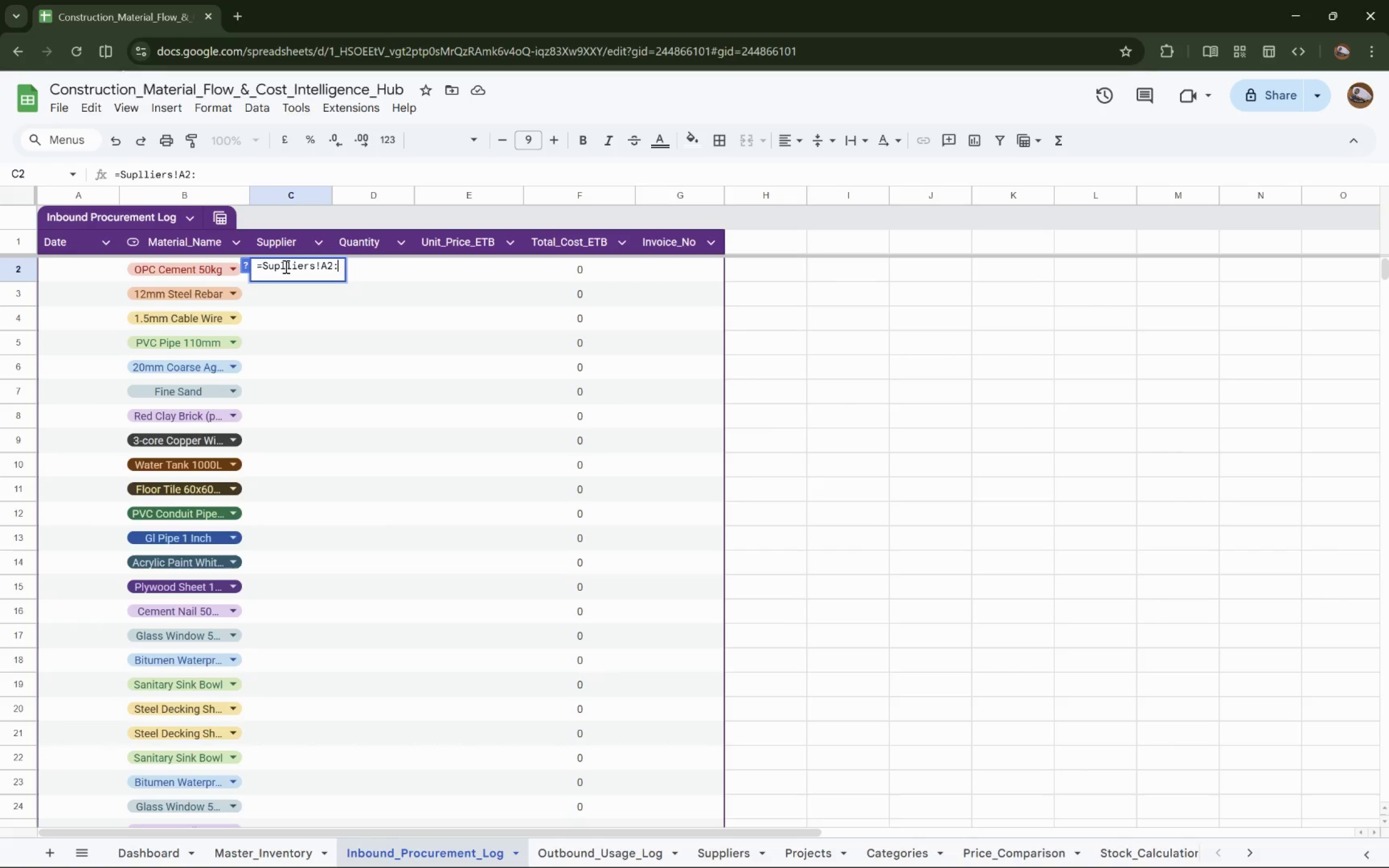 
hold_key(key=ShiftRight, duration=1.5)
 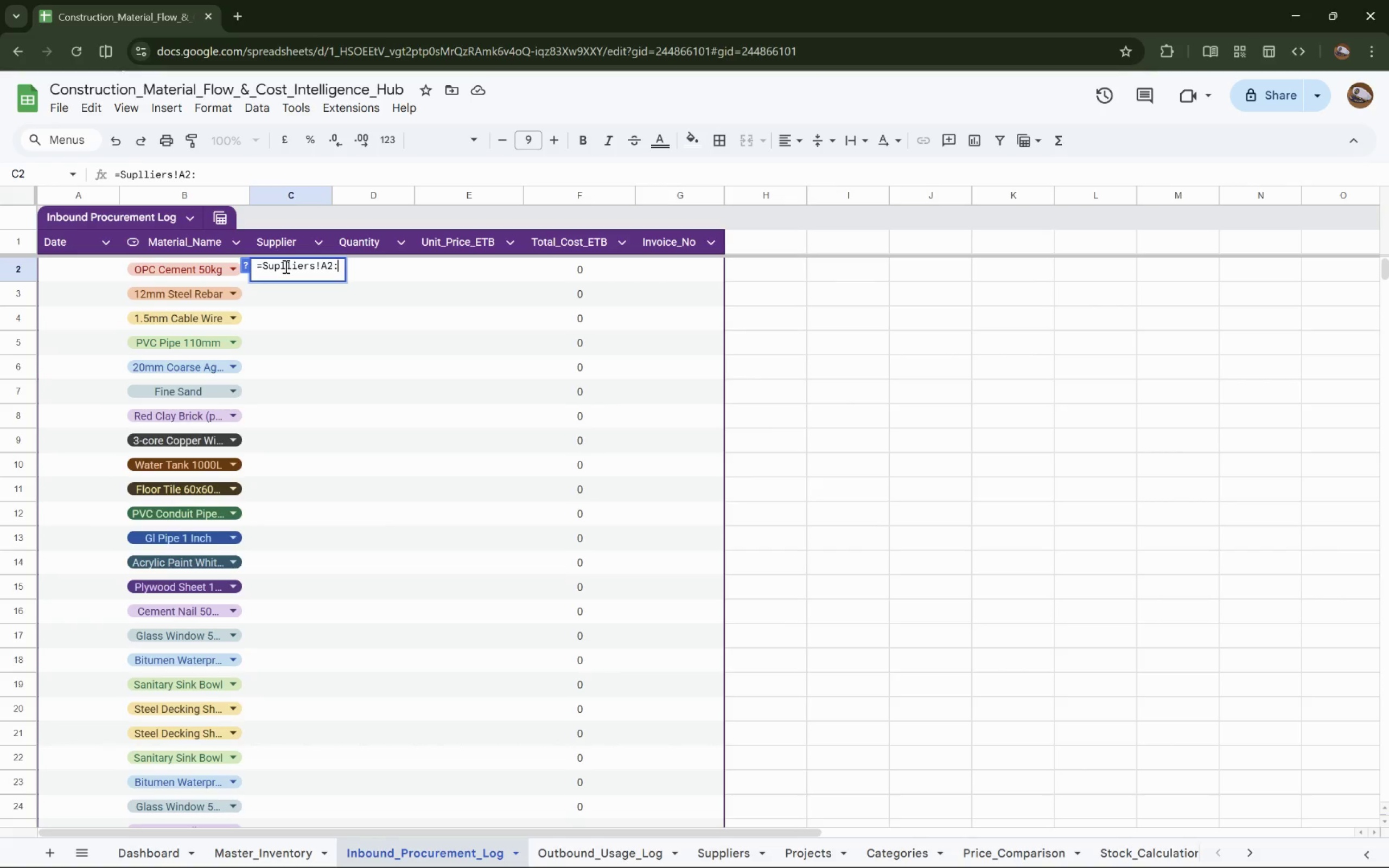 
hold_key(key=ShiftRight, duration=1.47)
 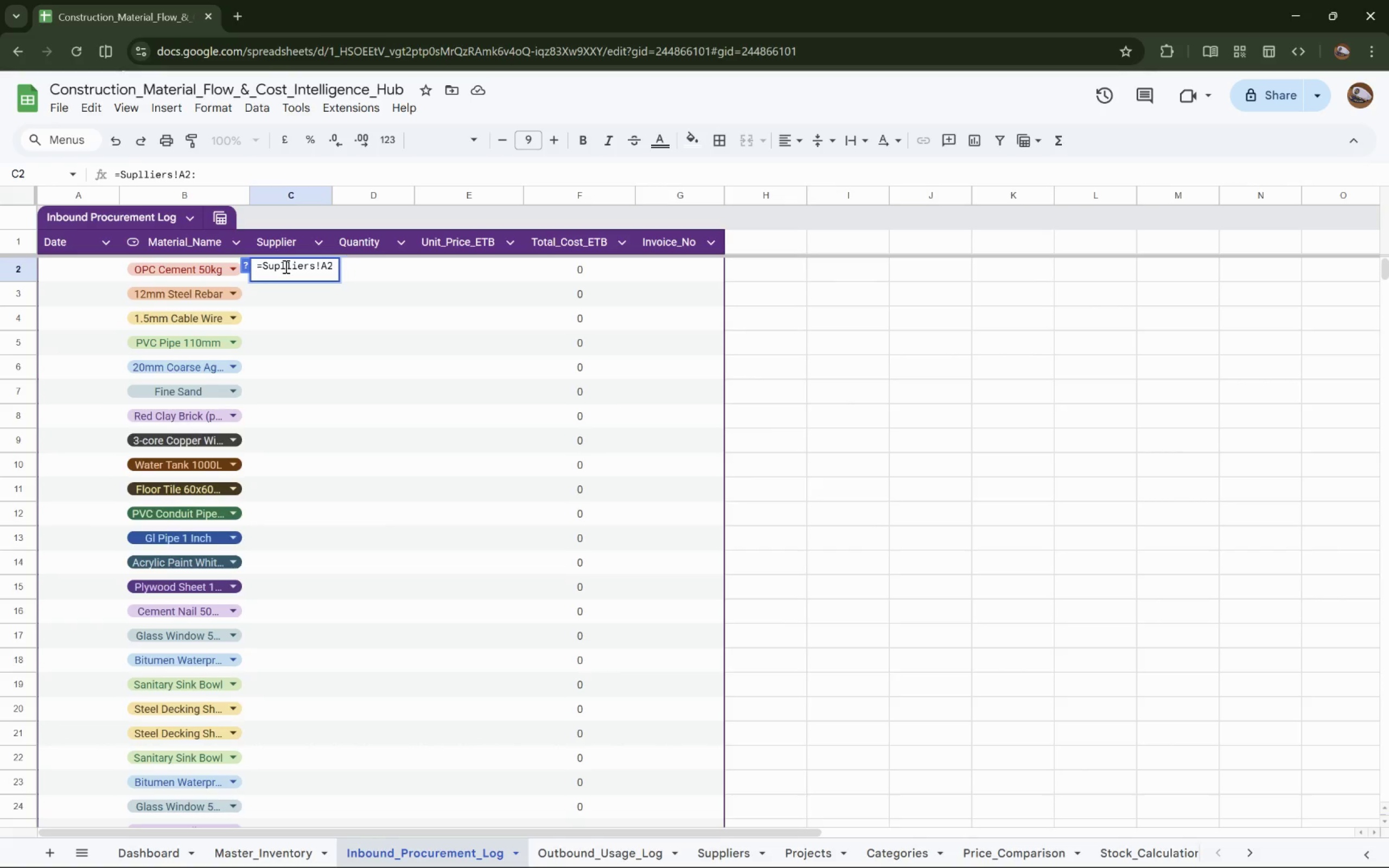 
key(Backspace)
 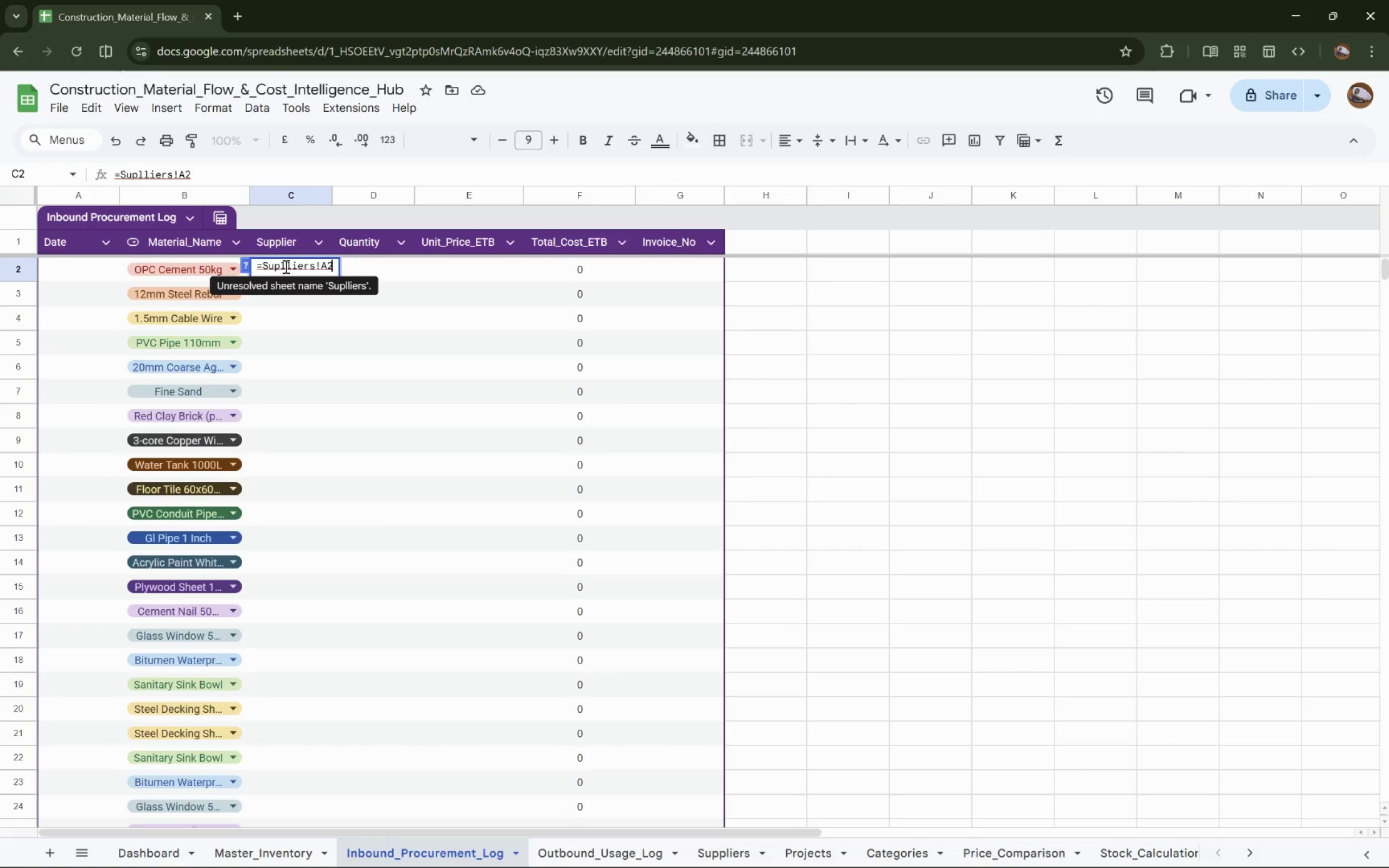 
key(Enter)
 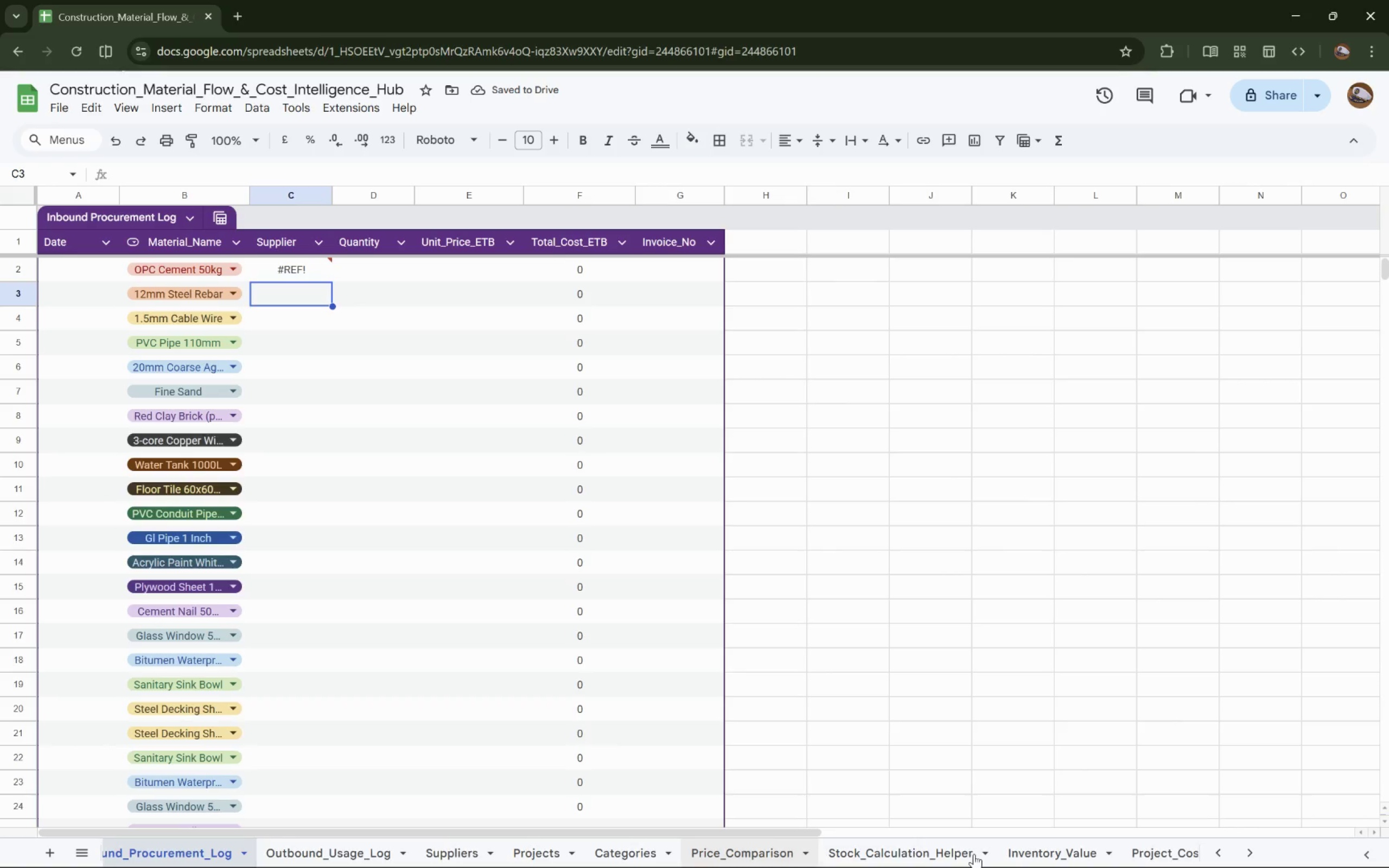 
wait(6.14)
 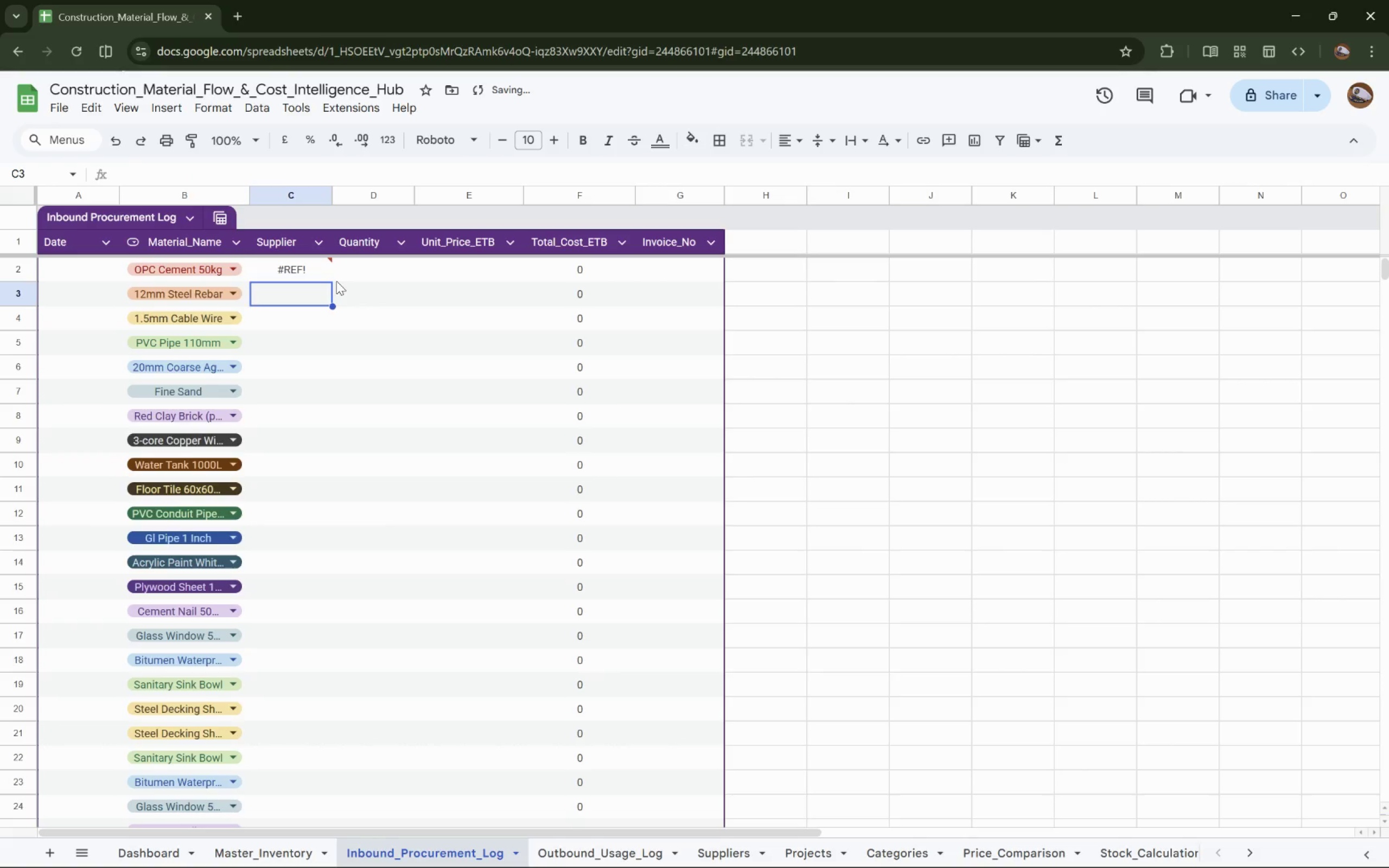 
left_click([742, 858])
 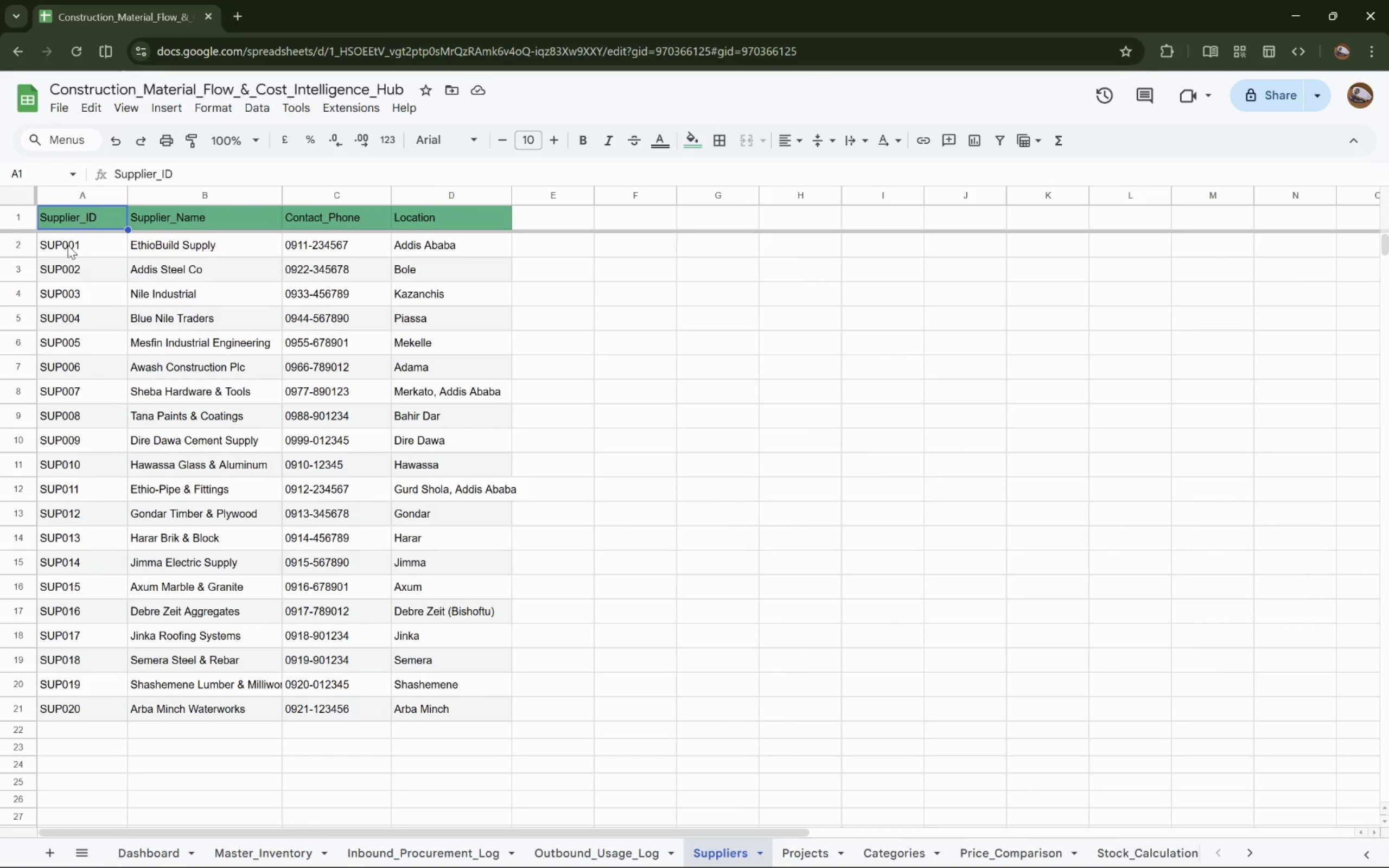 
left_click([75, 245])
 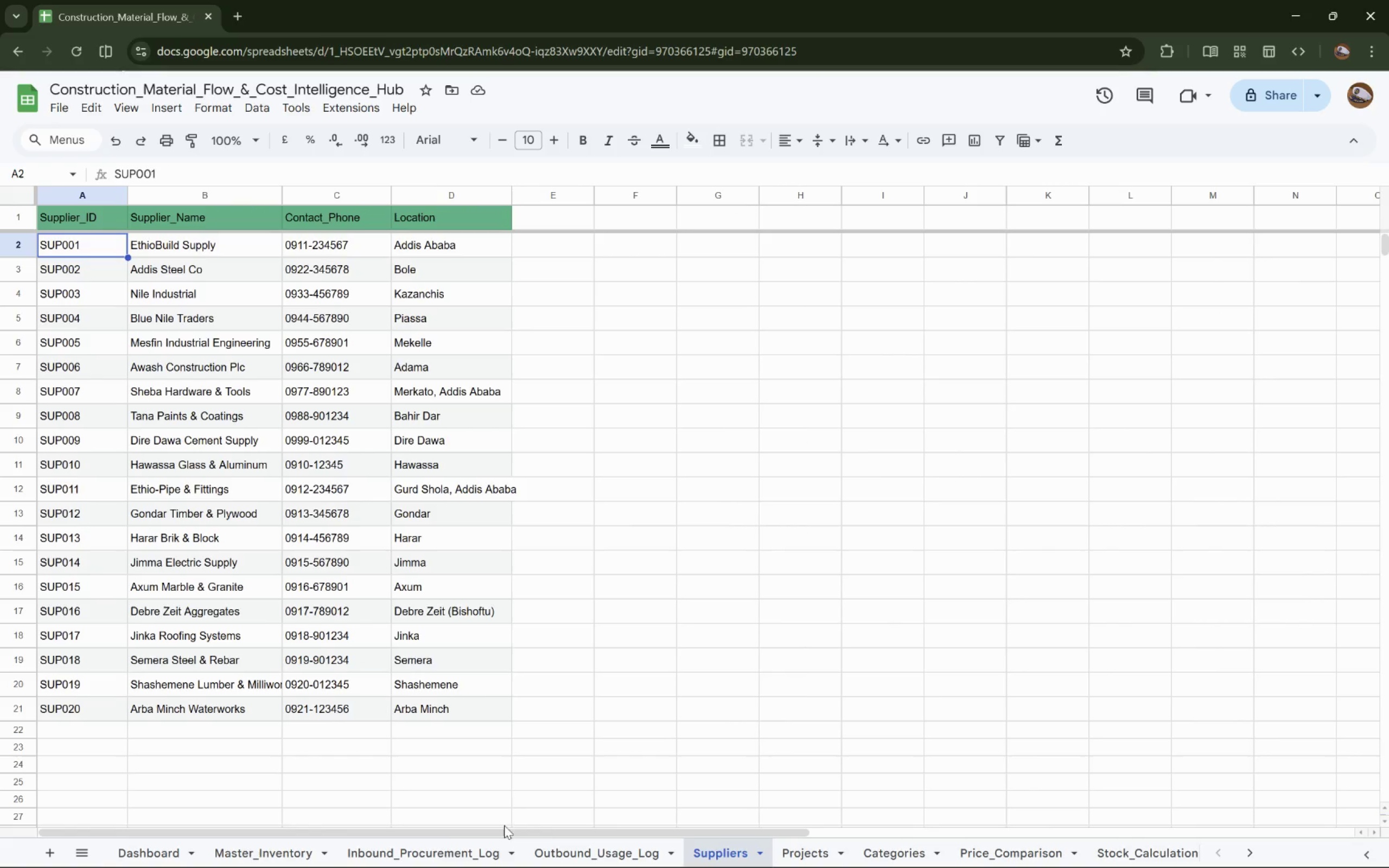 
left_click([257, 853])
 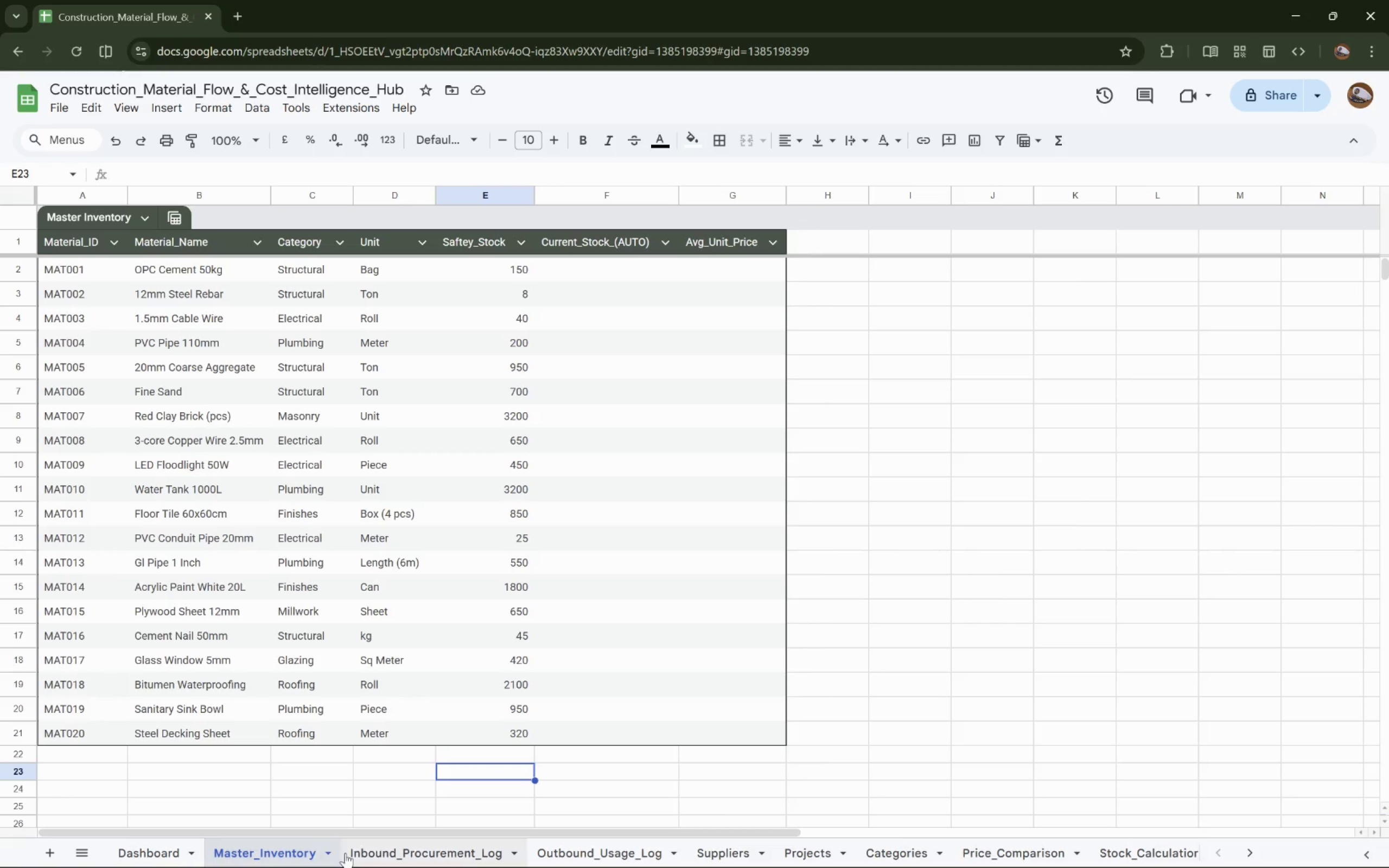 
left_click([406, 856])
 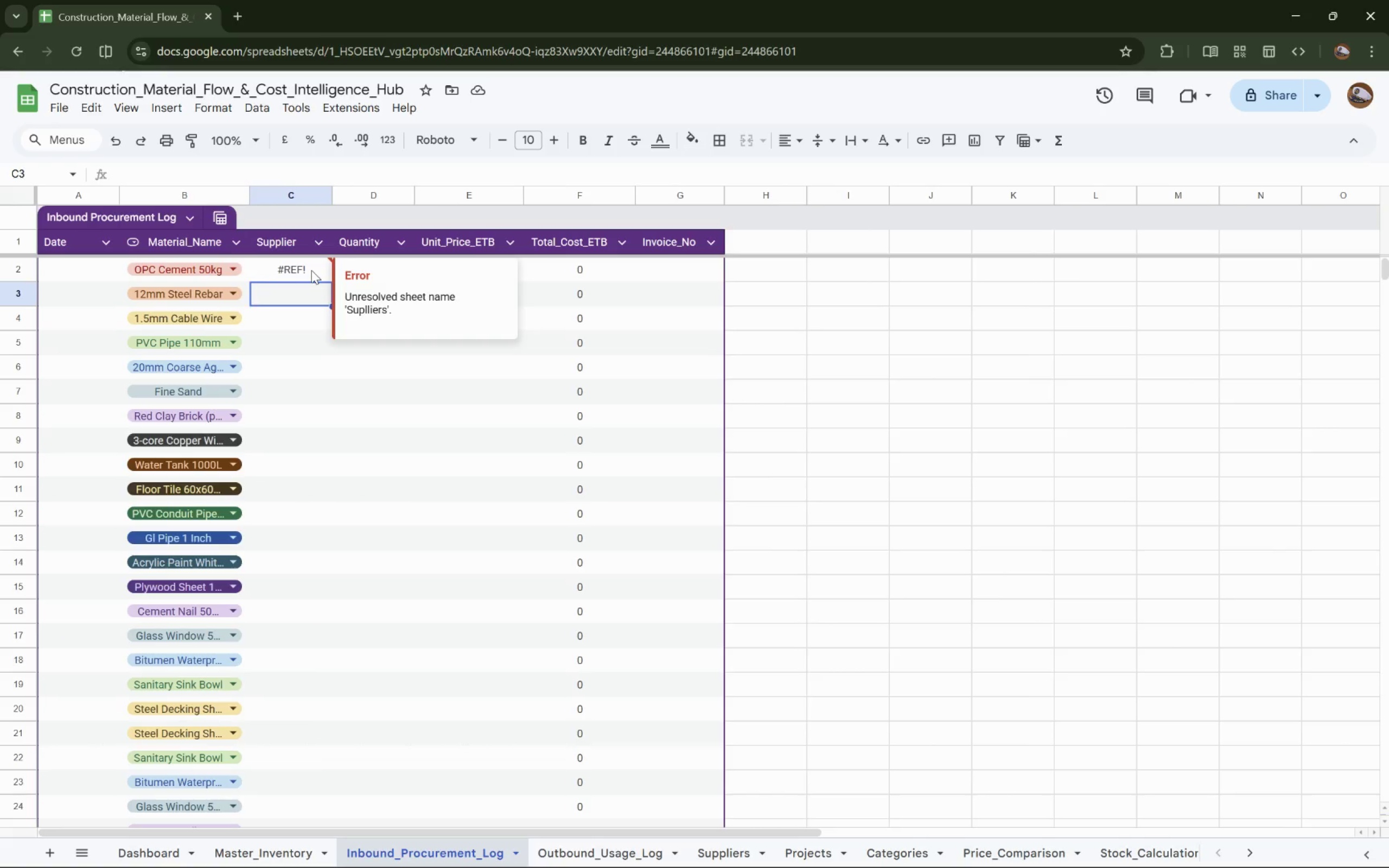 
left_click([314, 269])
 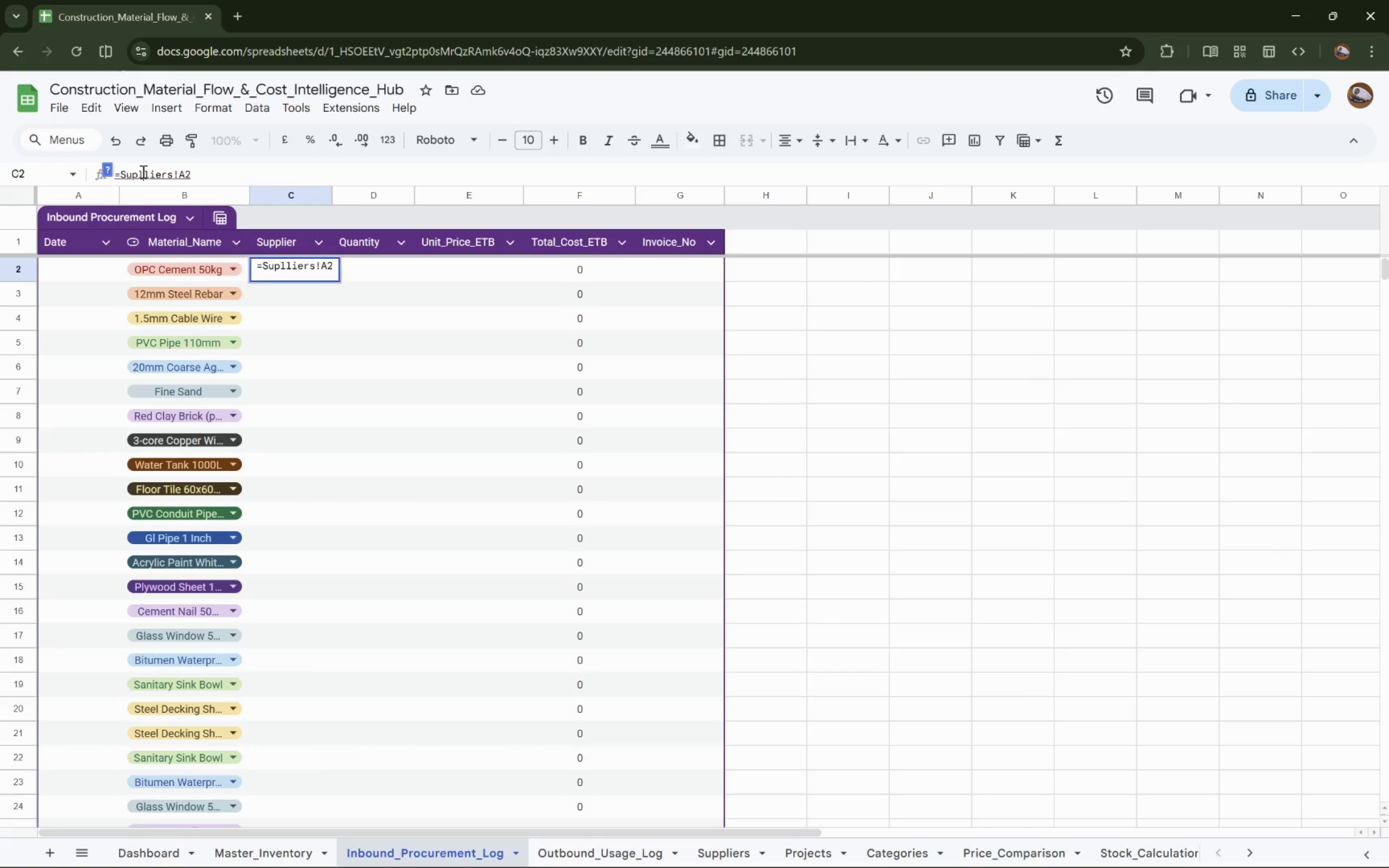 
key(Backspace)
 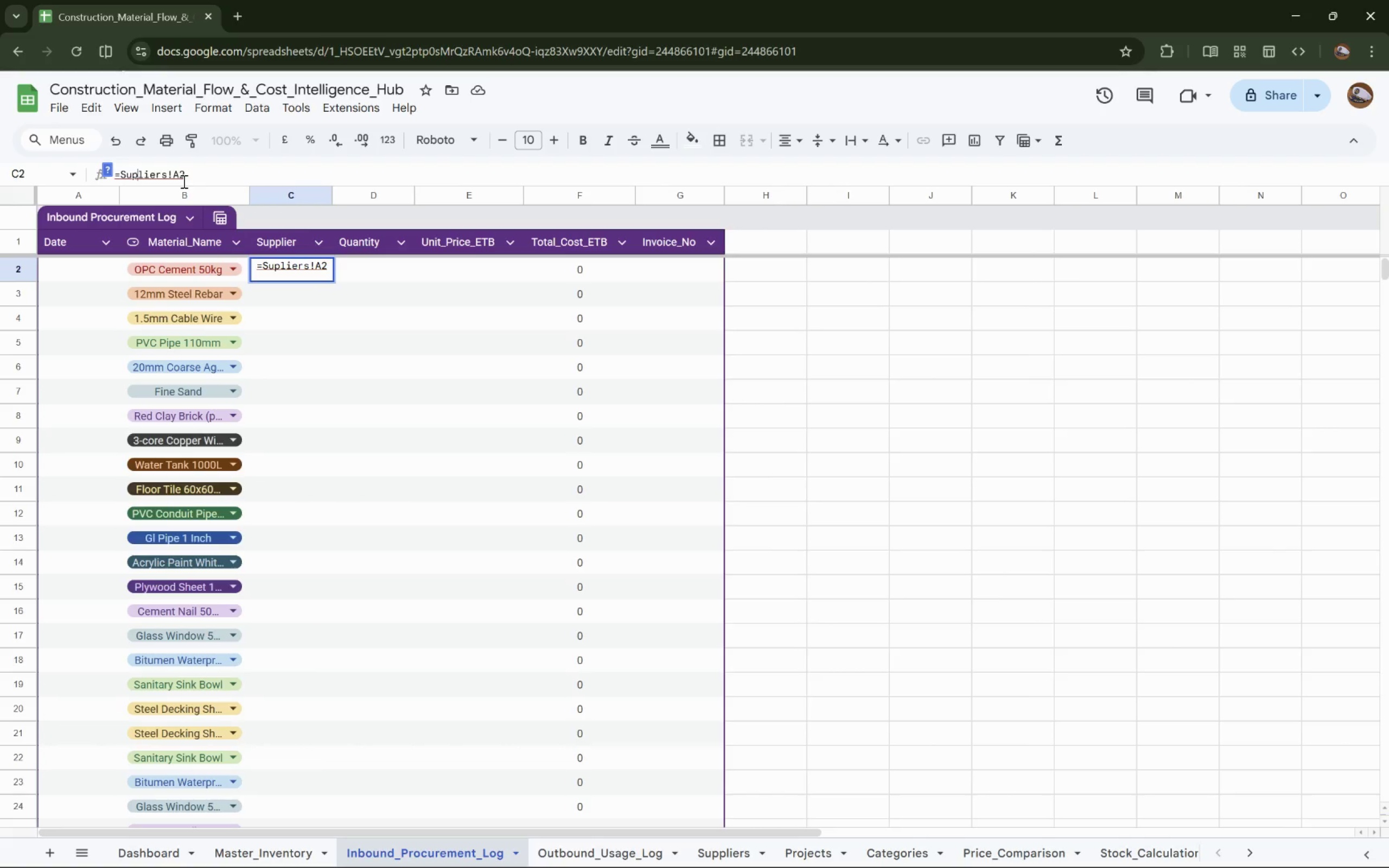 
key(P)
 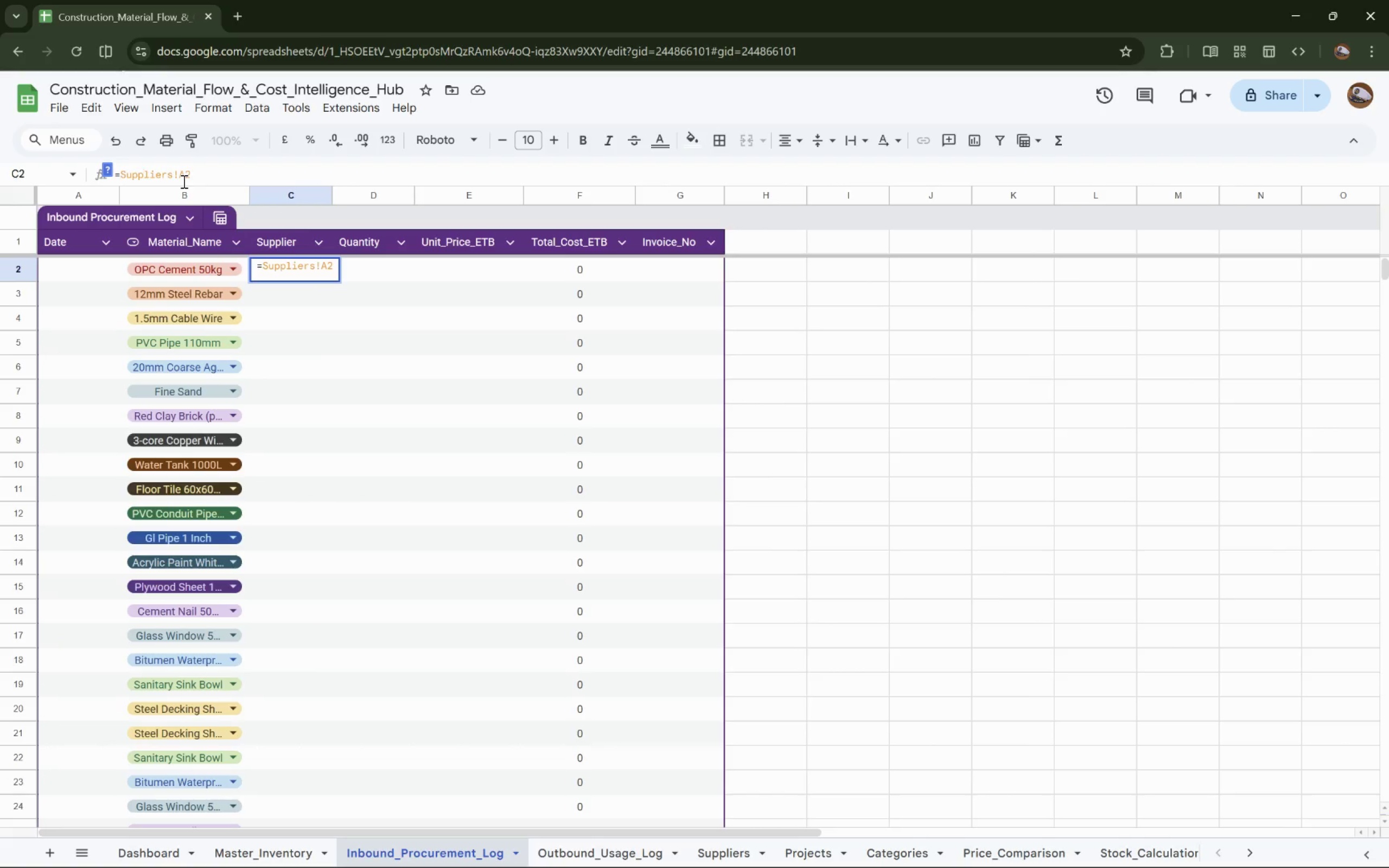 
key(Enter)
 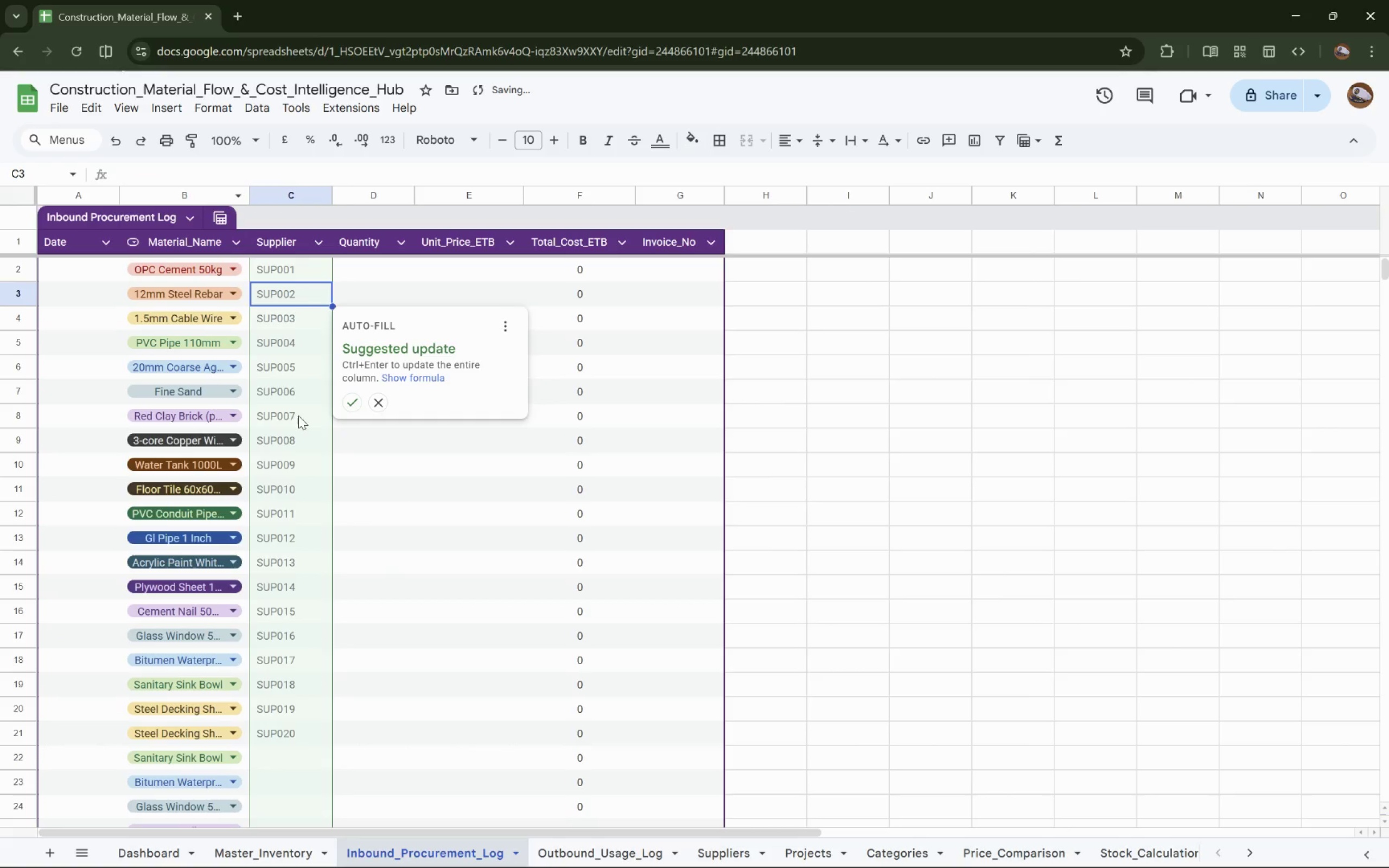 
scroll: coordinate [341, 543], scroll_direction: up, amount: 5.0
 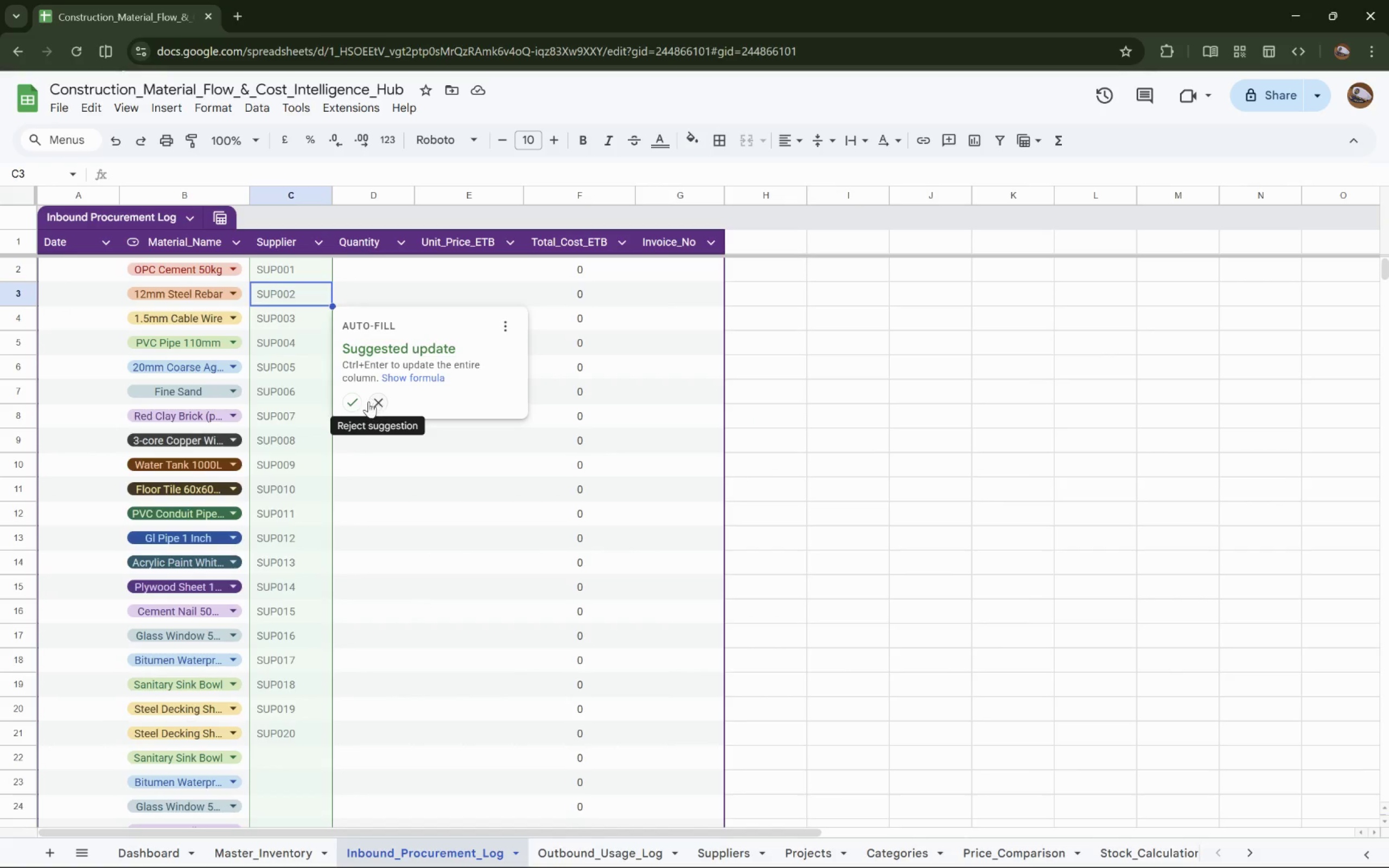 
left_click([358, 399])
 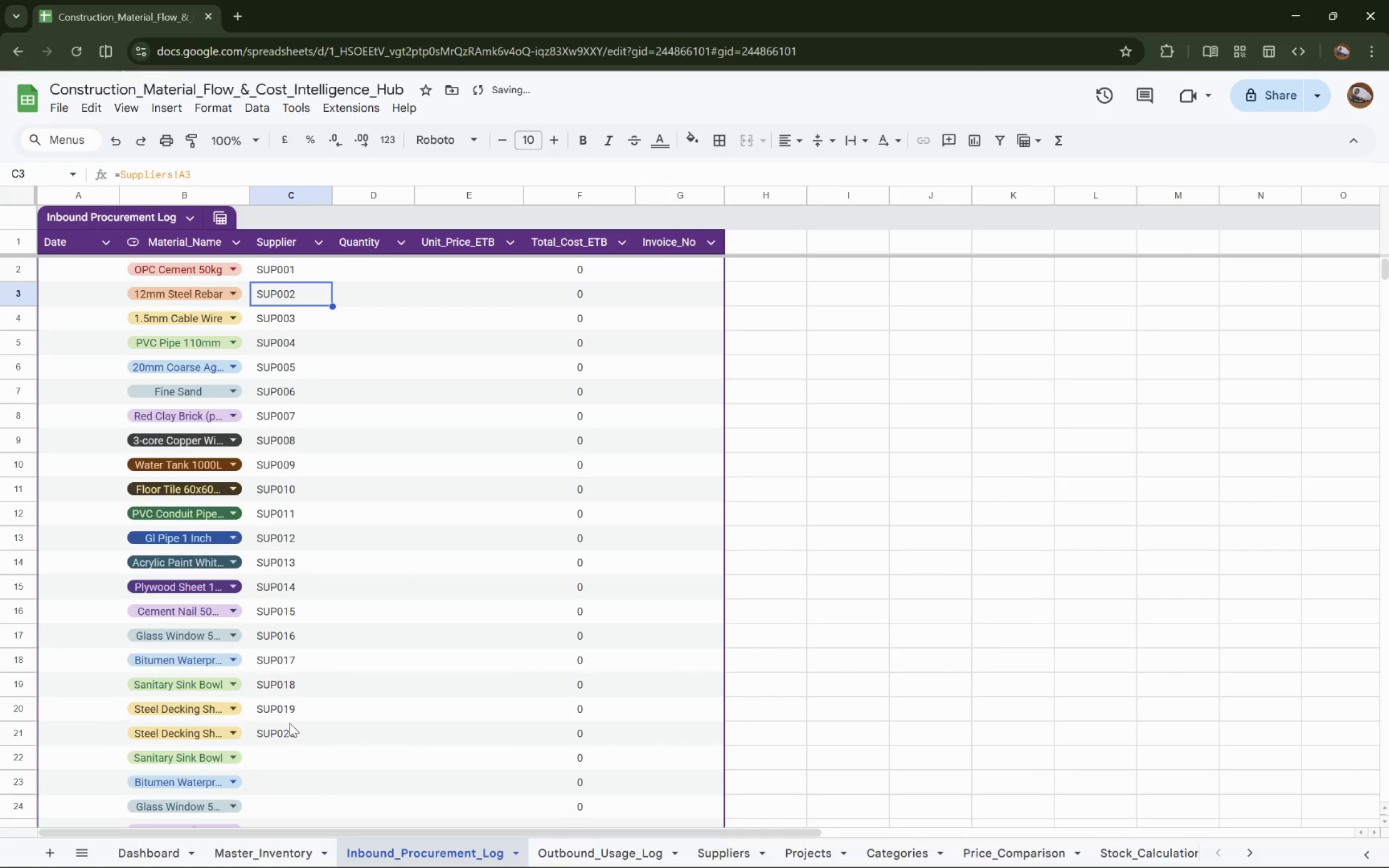 
left_click([283, 731])
 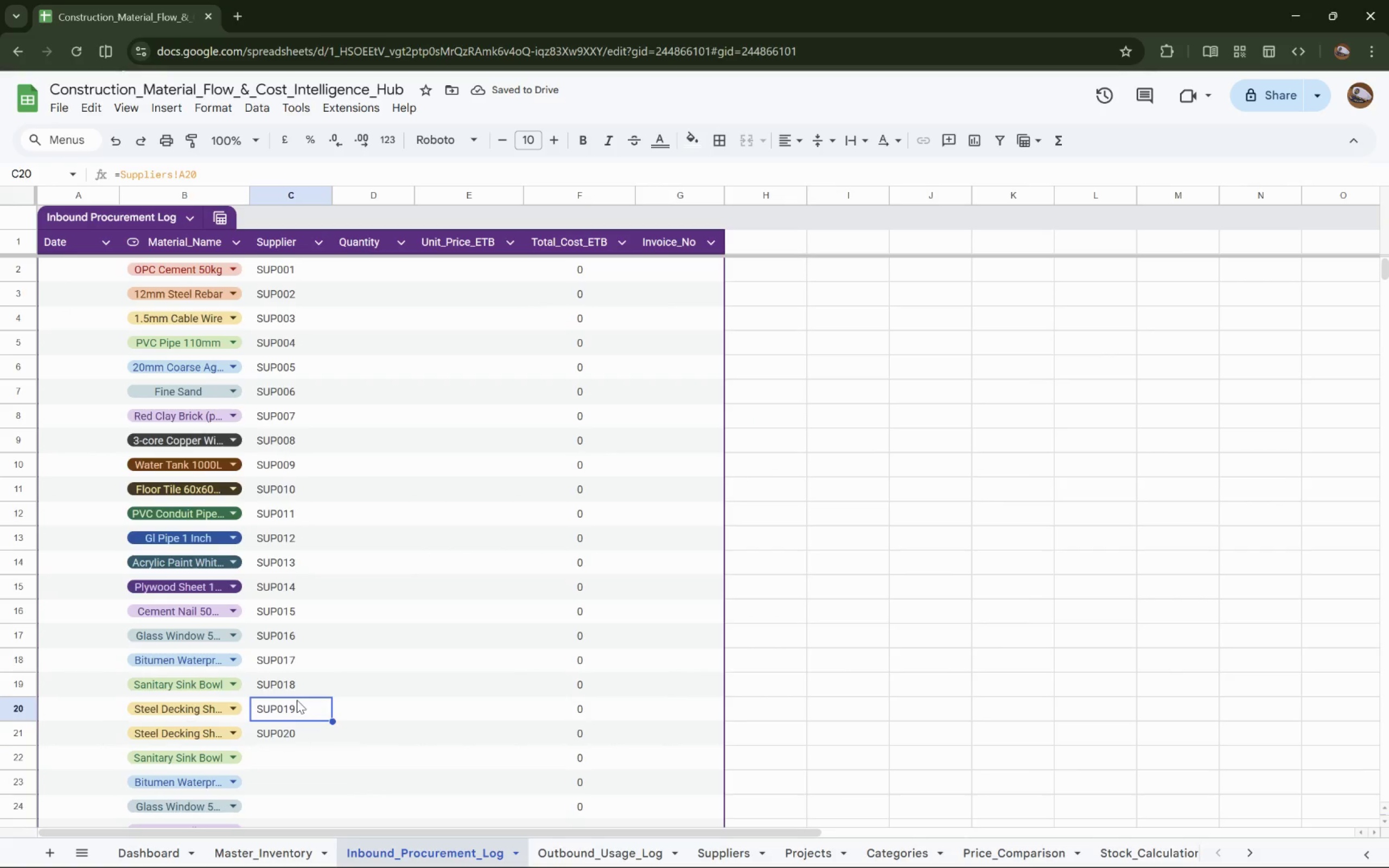 
scroll: coordinate [298, 699], scroll_direction: down, amount: 4.0
 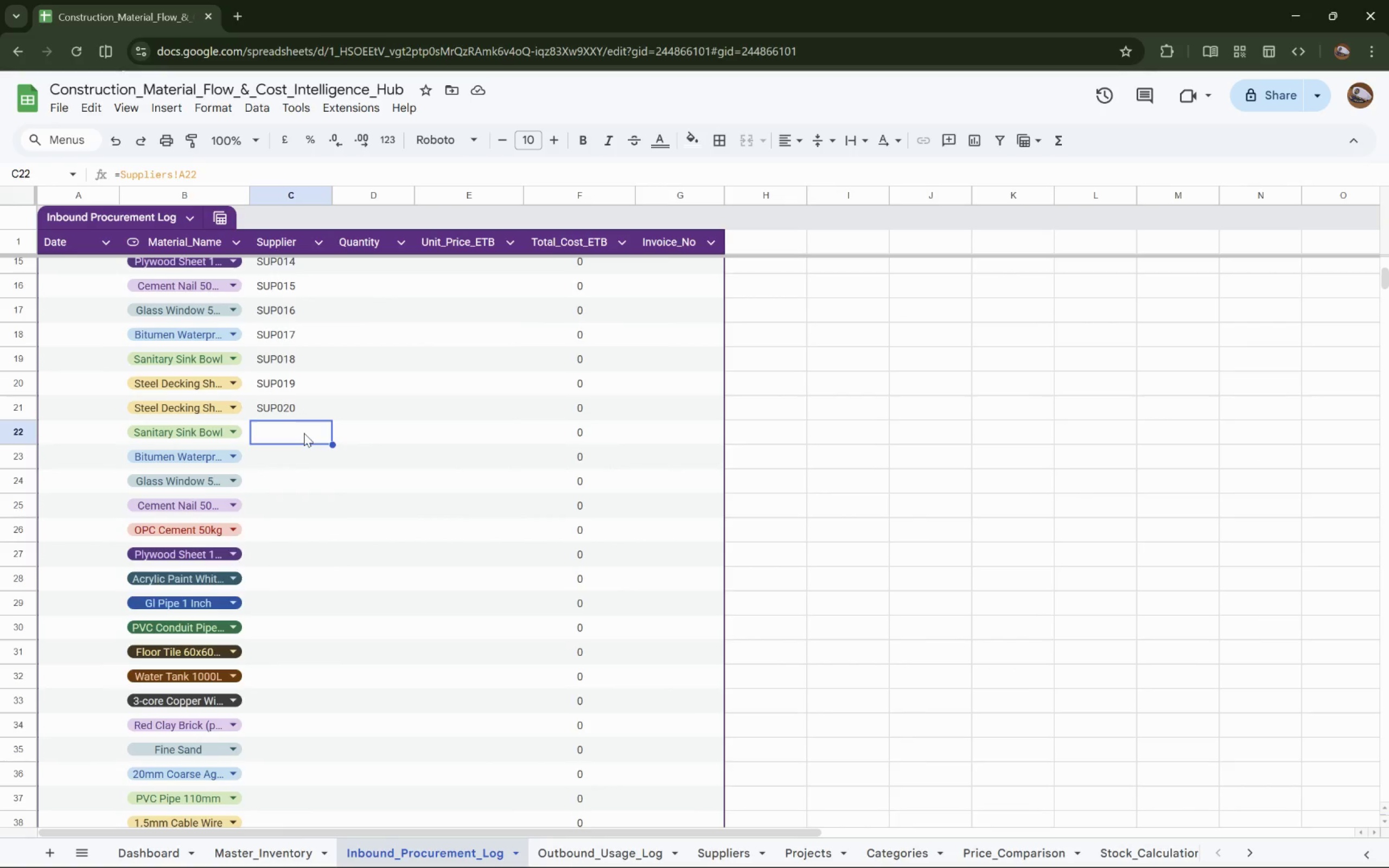 
type(=SuppliersA)
key(Backspace)
type(!A2)
 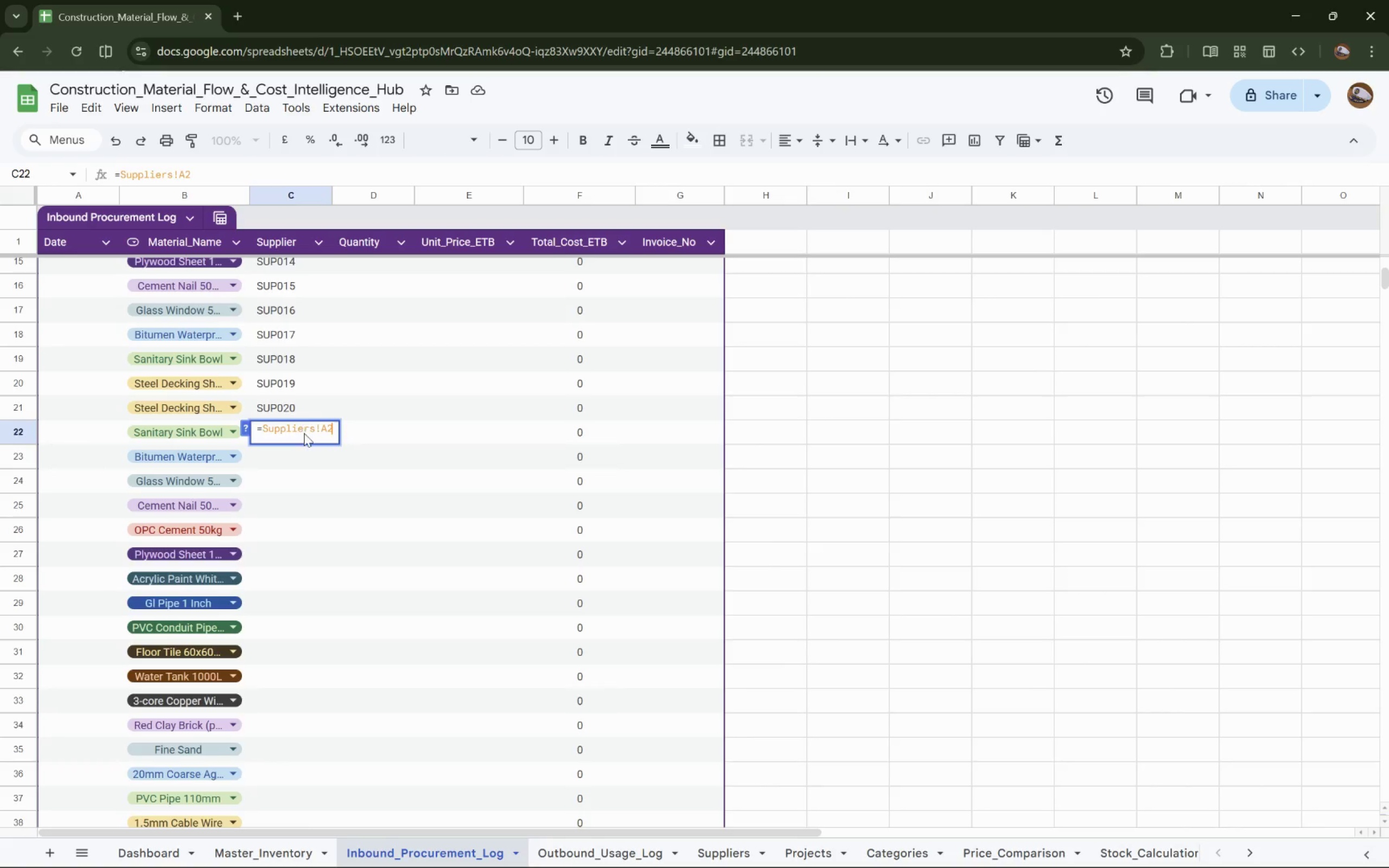 
 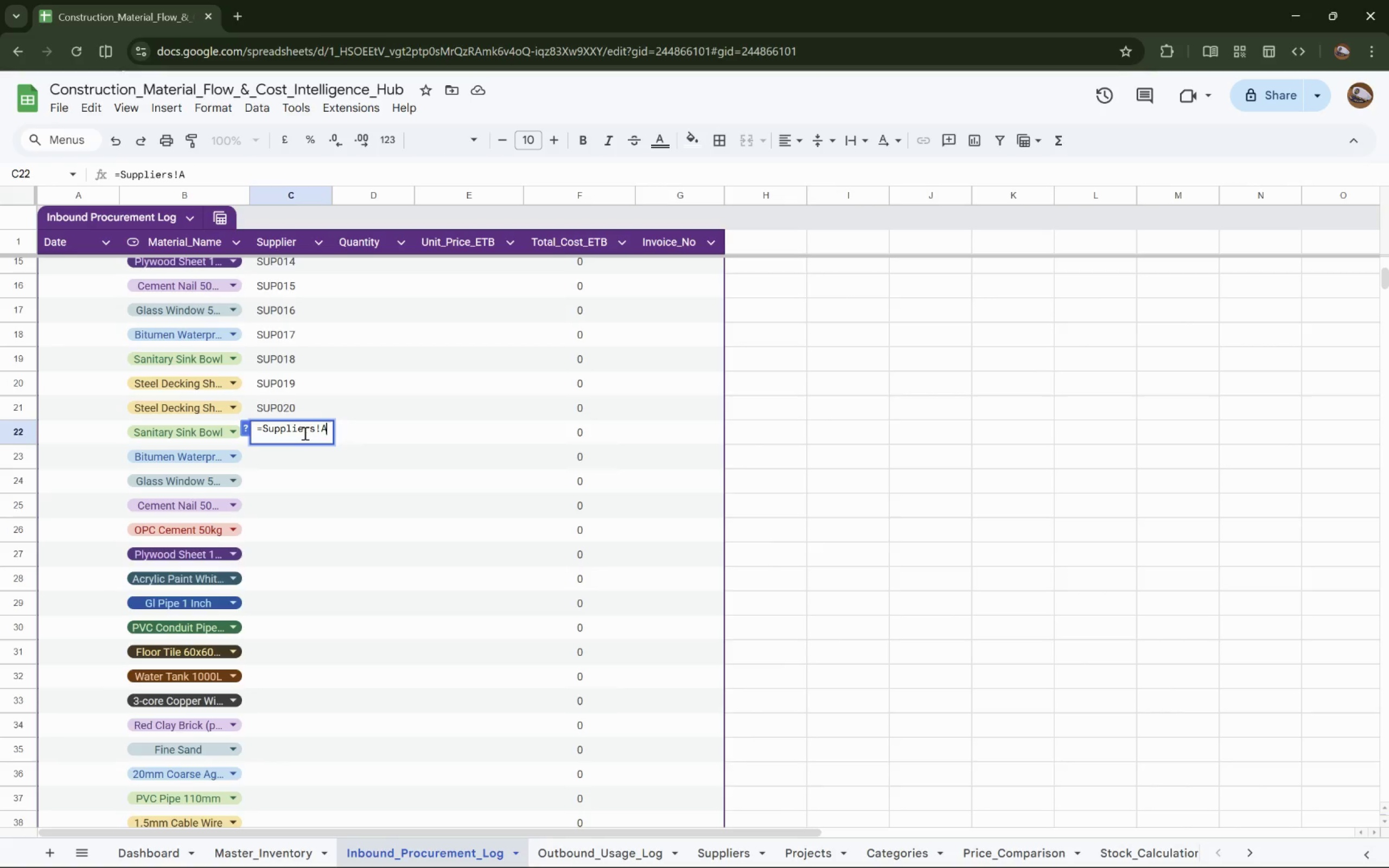 
key(Enter)
 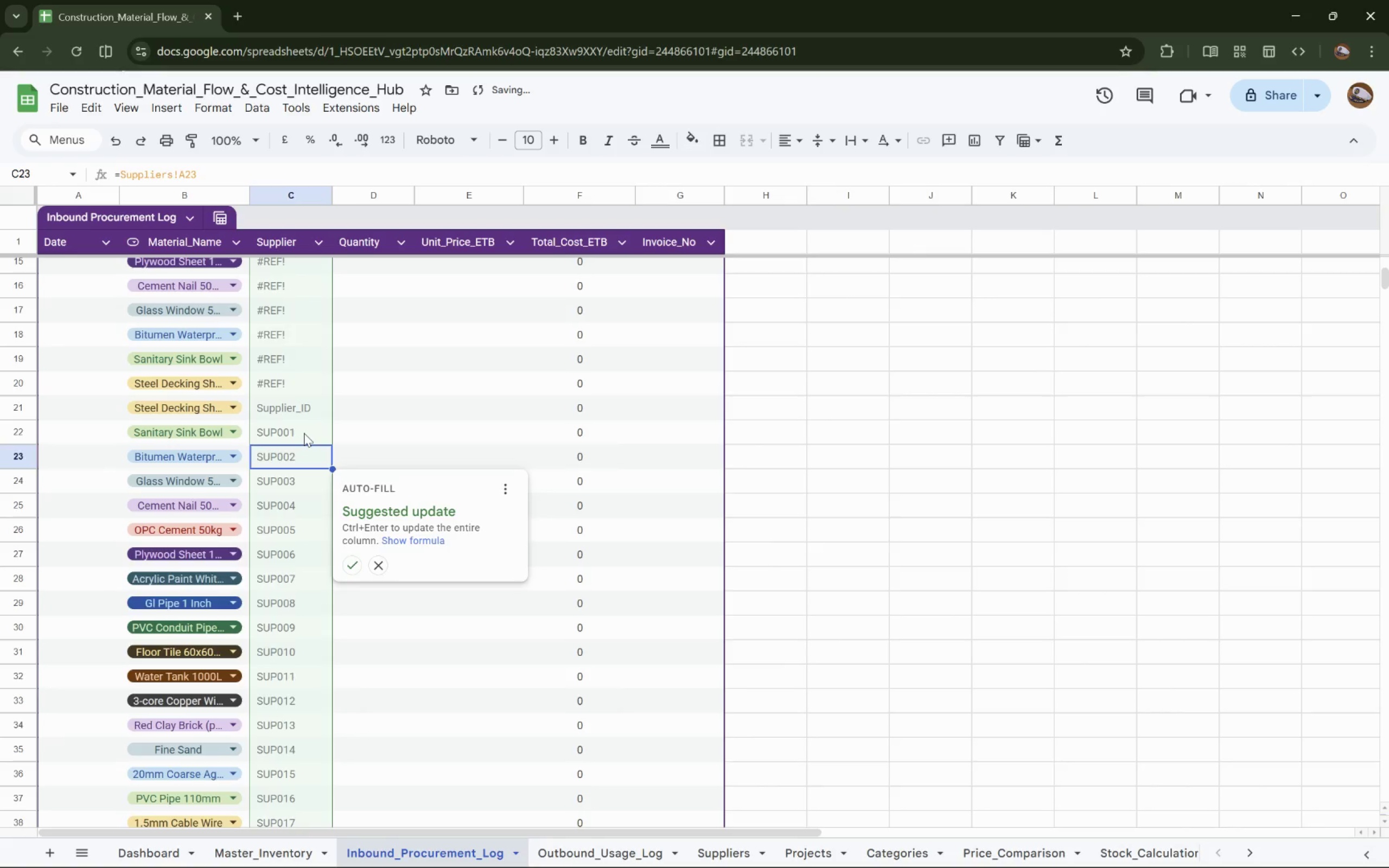 
scroll: coordinate [309, 457], scroll_direction: up, amount: 17.0
 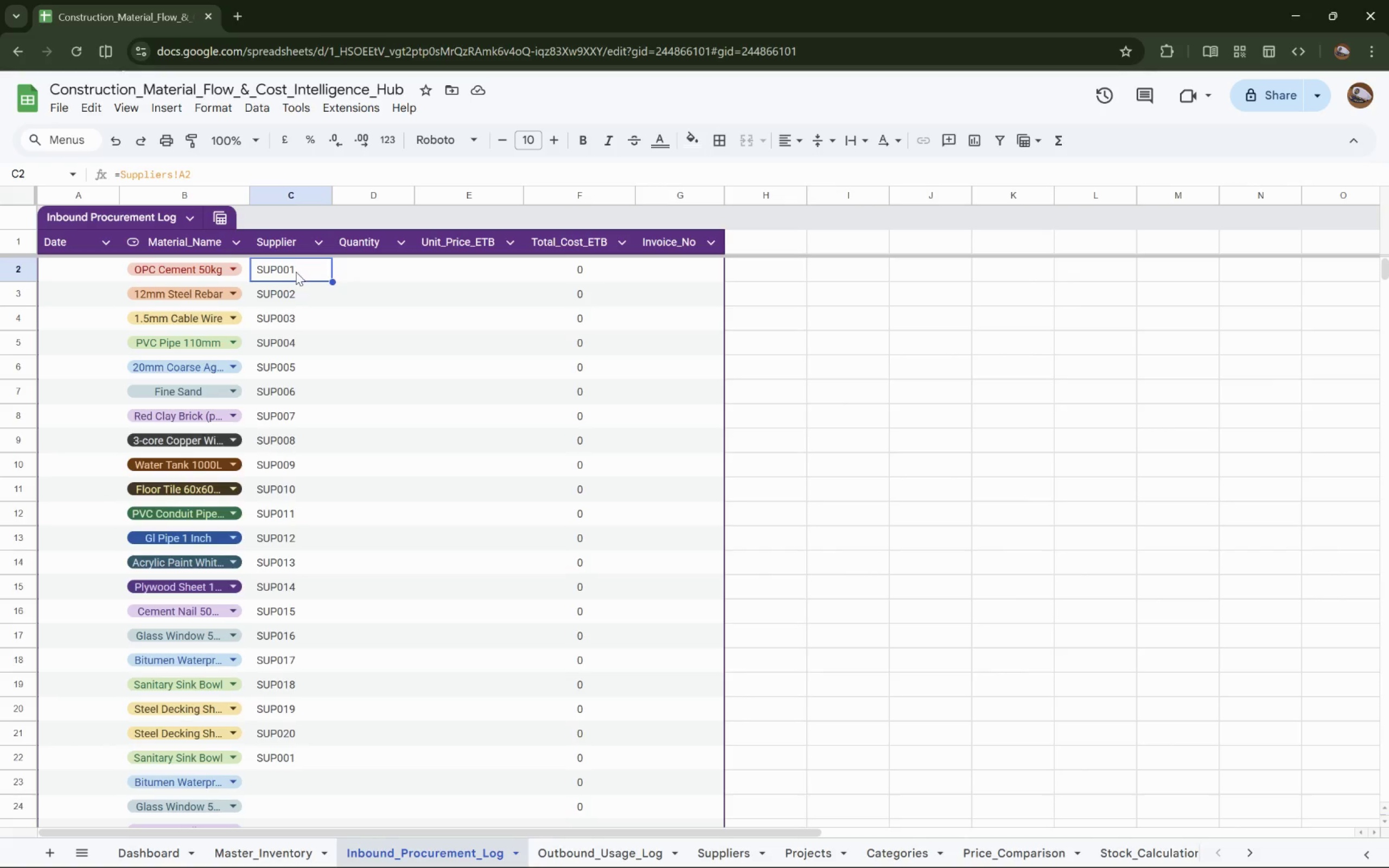 
scroll: coordinate [290, 324], scroll_direction: down, amount: 5.0
 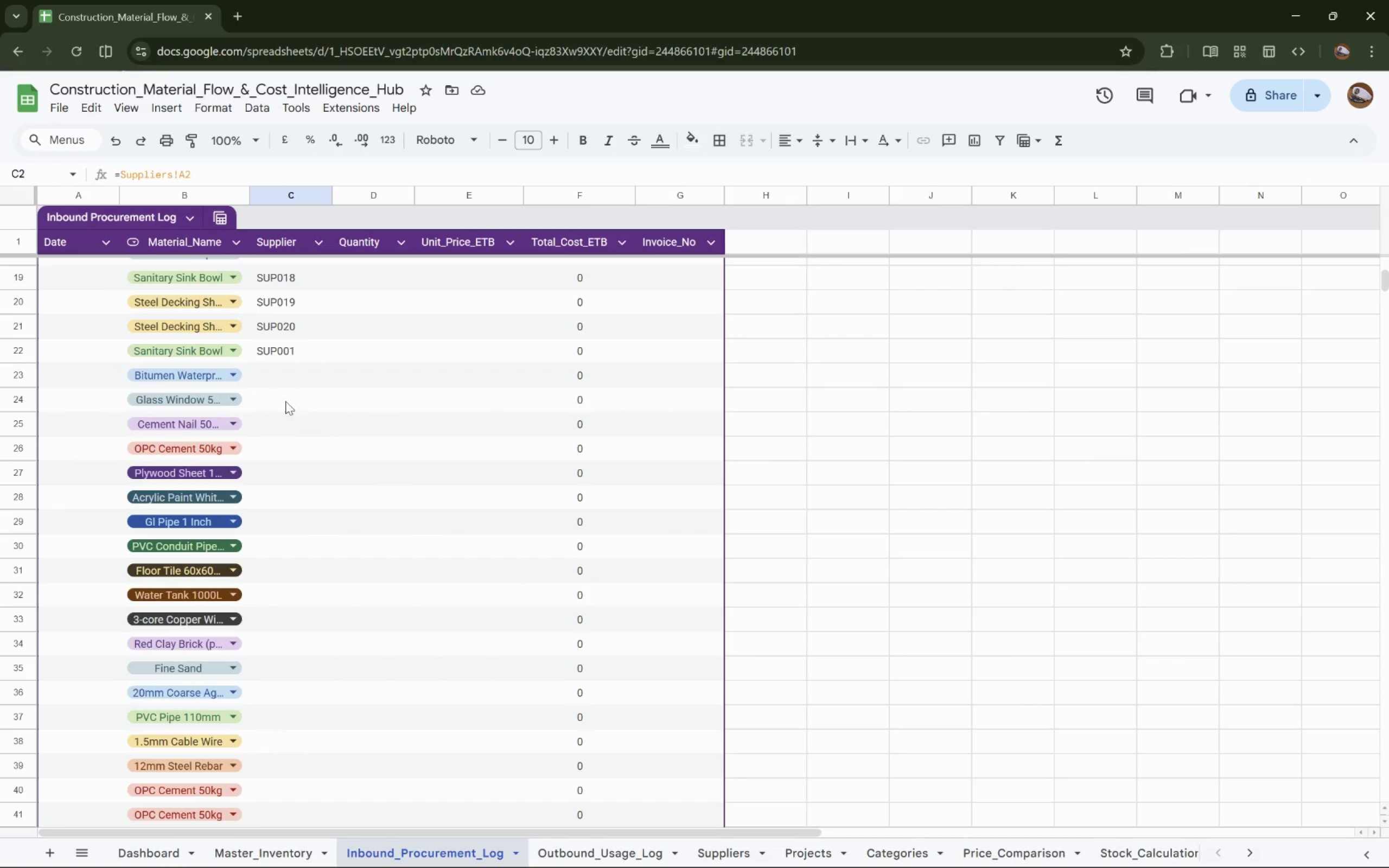 
left_click([285, 380])
 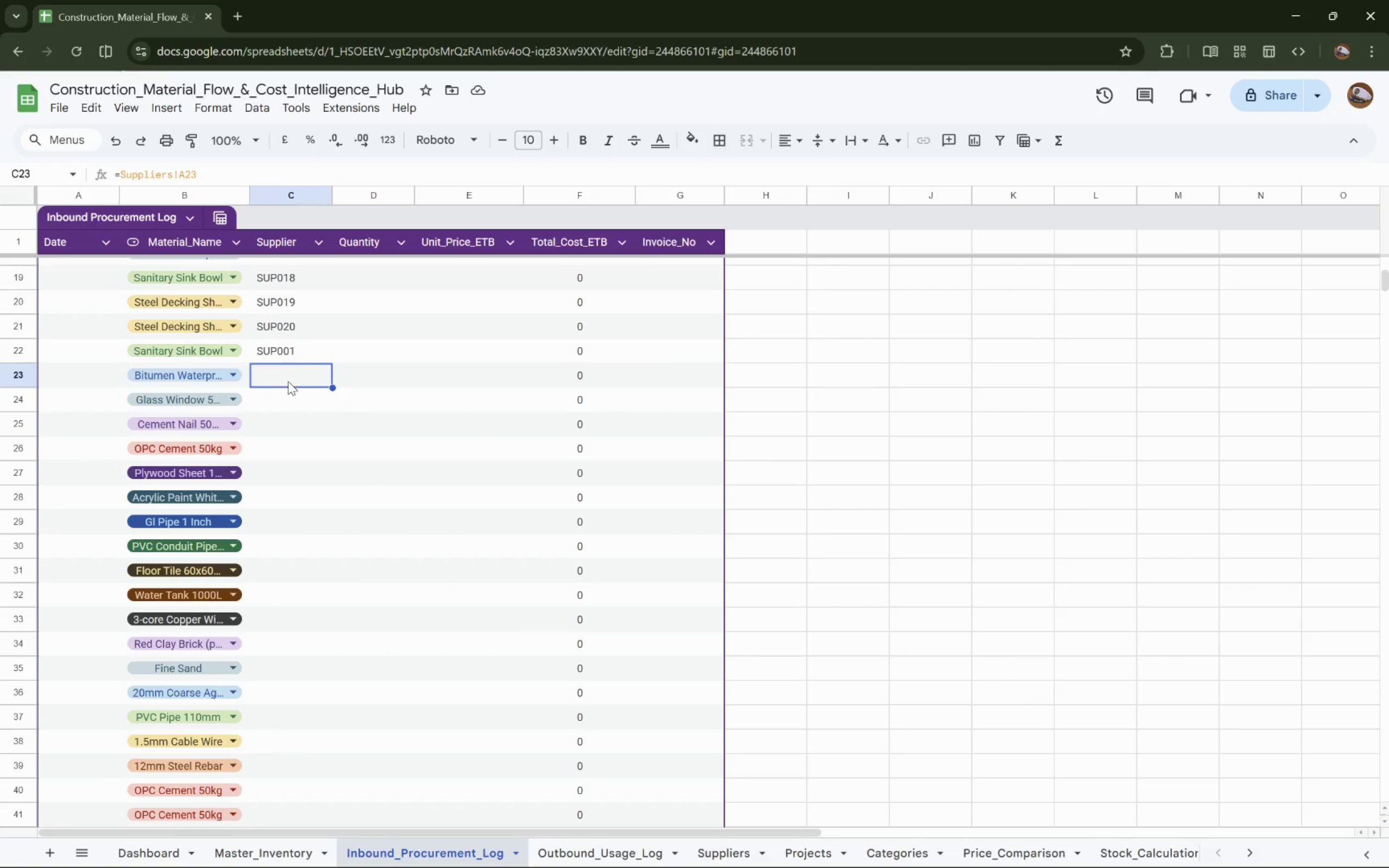 
left_click([295, 360])
 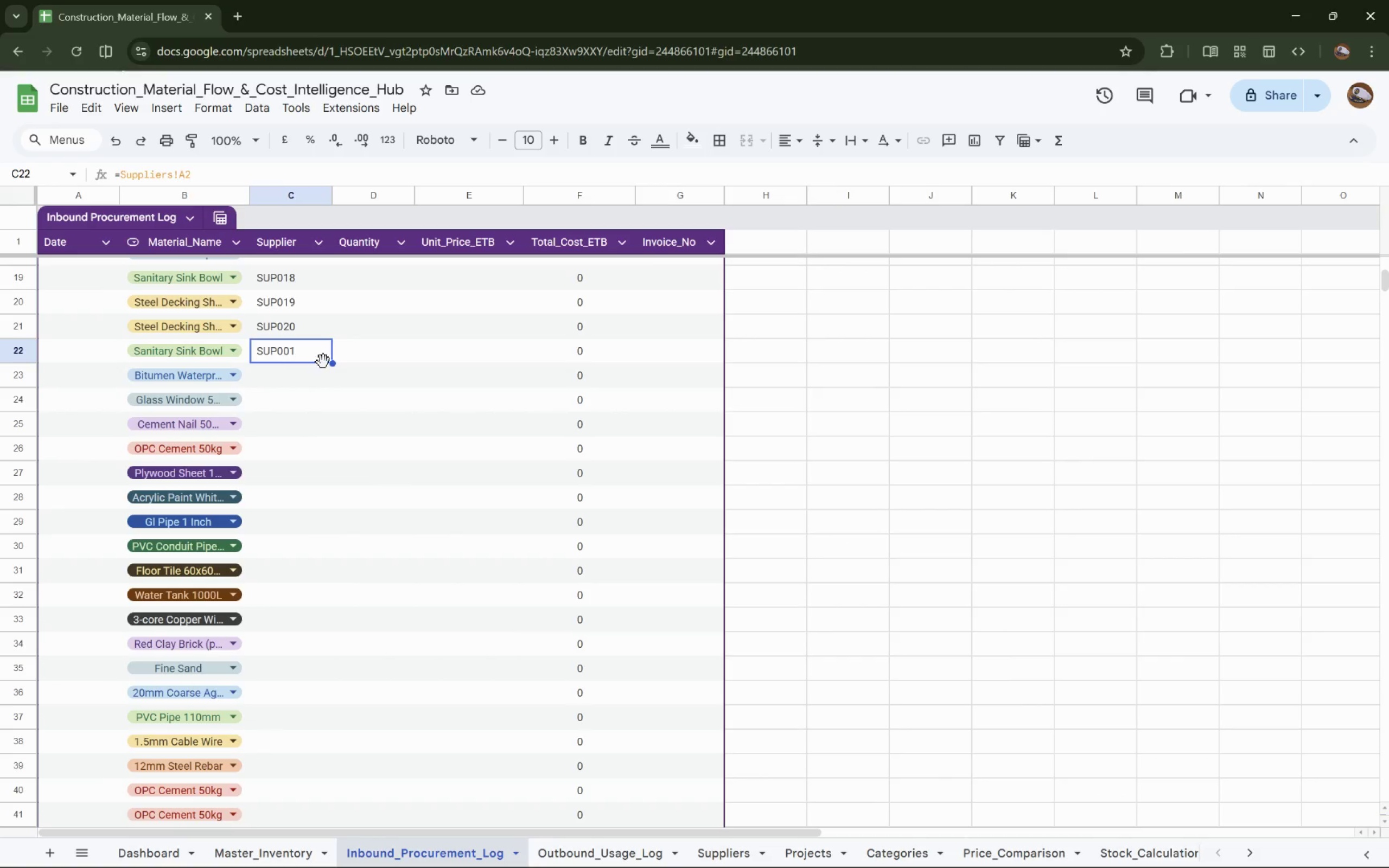 
left_click_drag(start_coordinate=[331, 364], to_coordinate=[332, 378])
 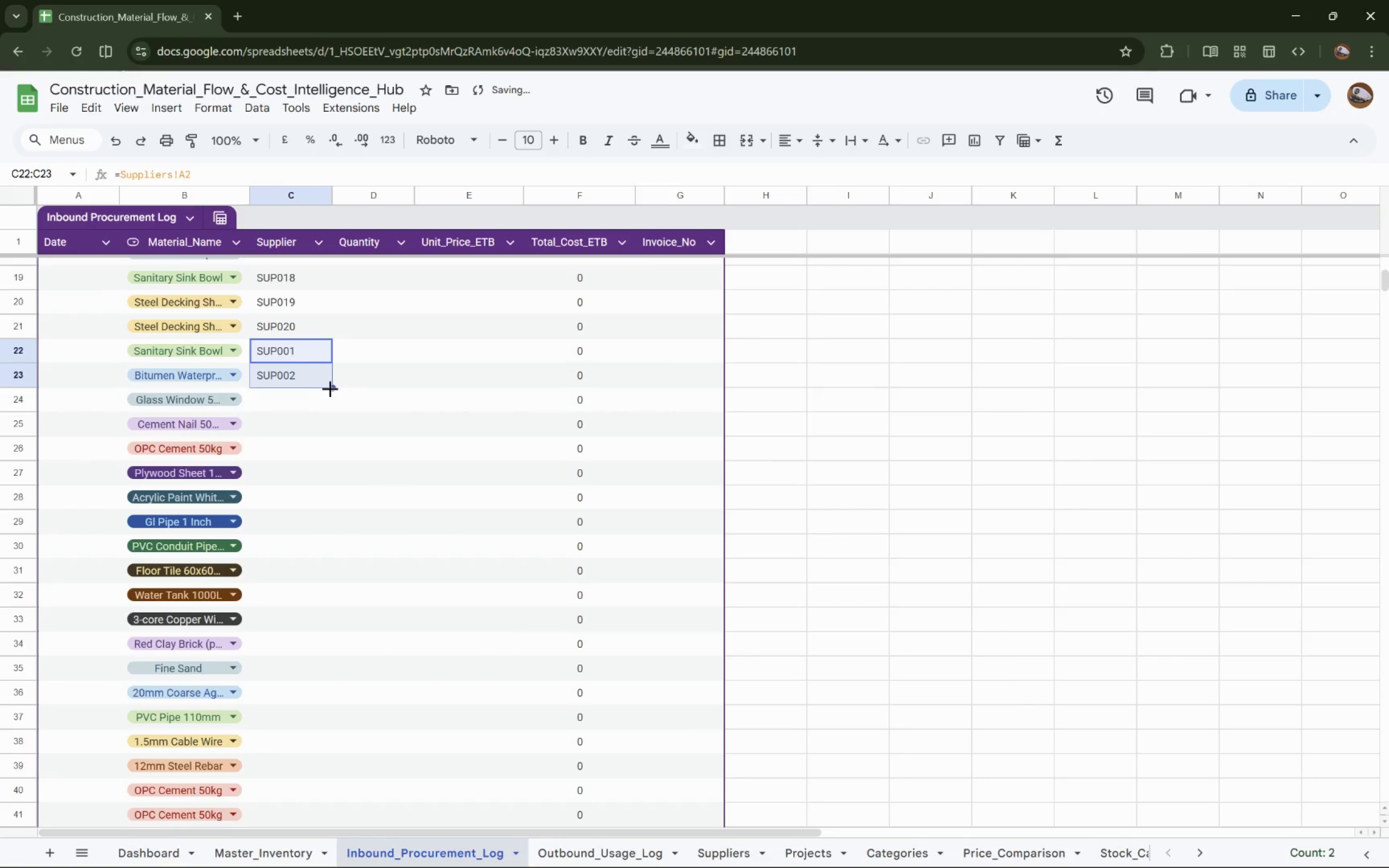 
left_click_drag(start_coordinate=[331, 387], to_coordinate=[318, 806])
 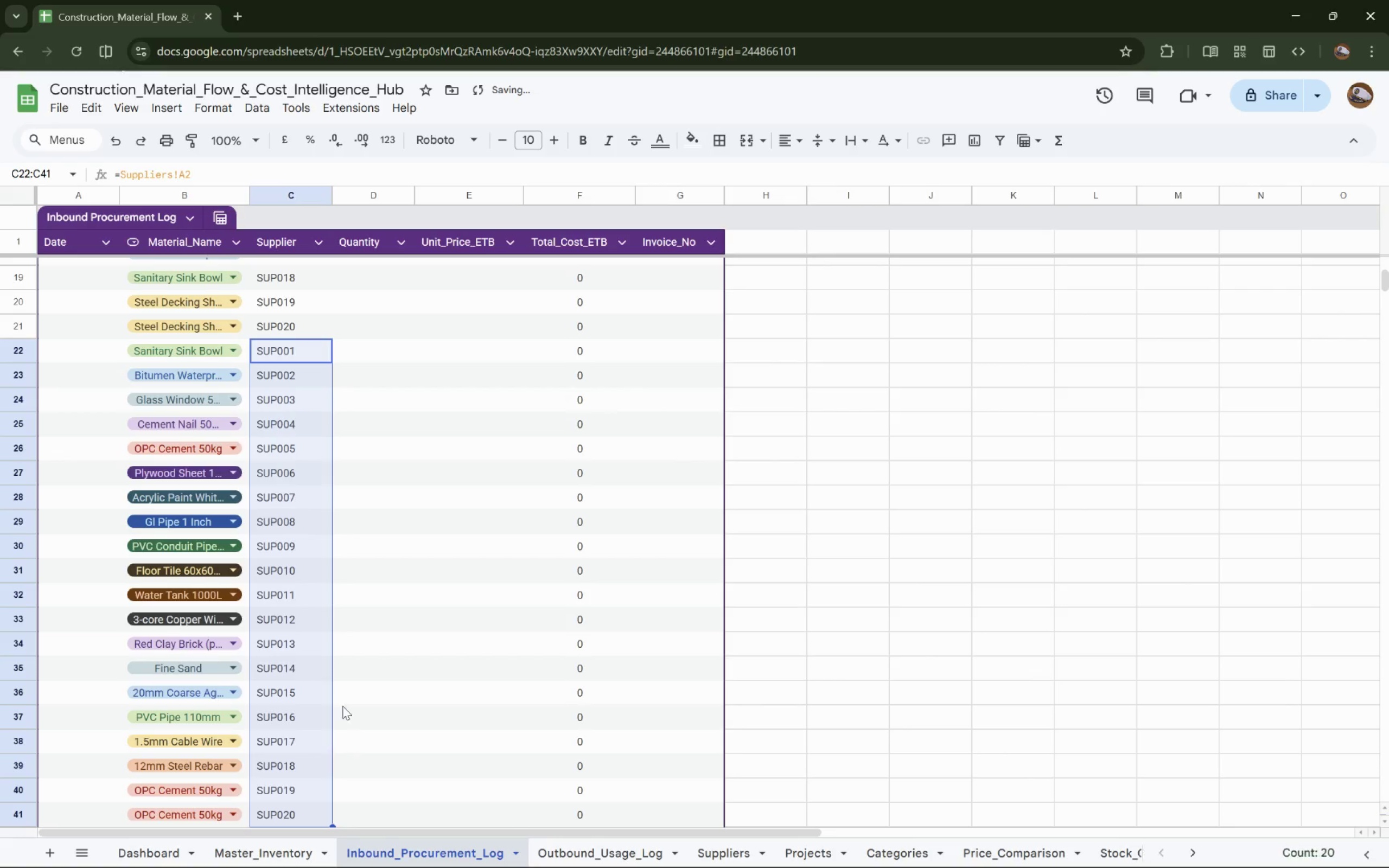 
scroll: coordinate [343, 705], scroll_direction: down, amount: 4.0
 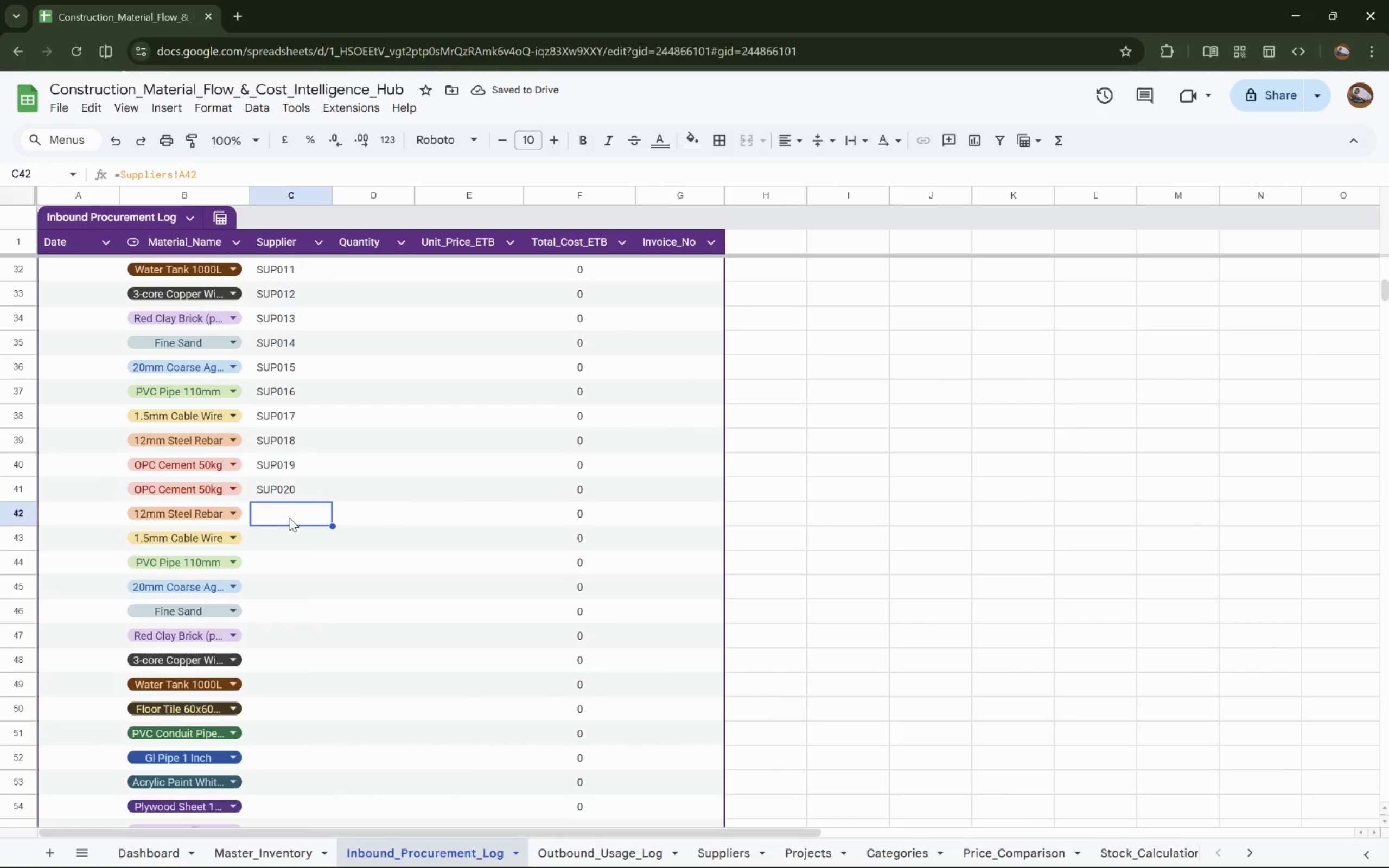 
type(=Suppliers!A2)
 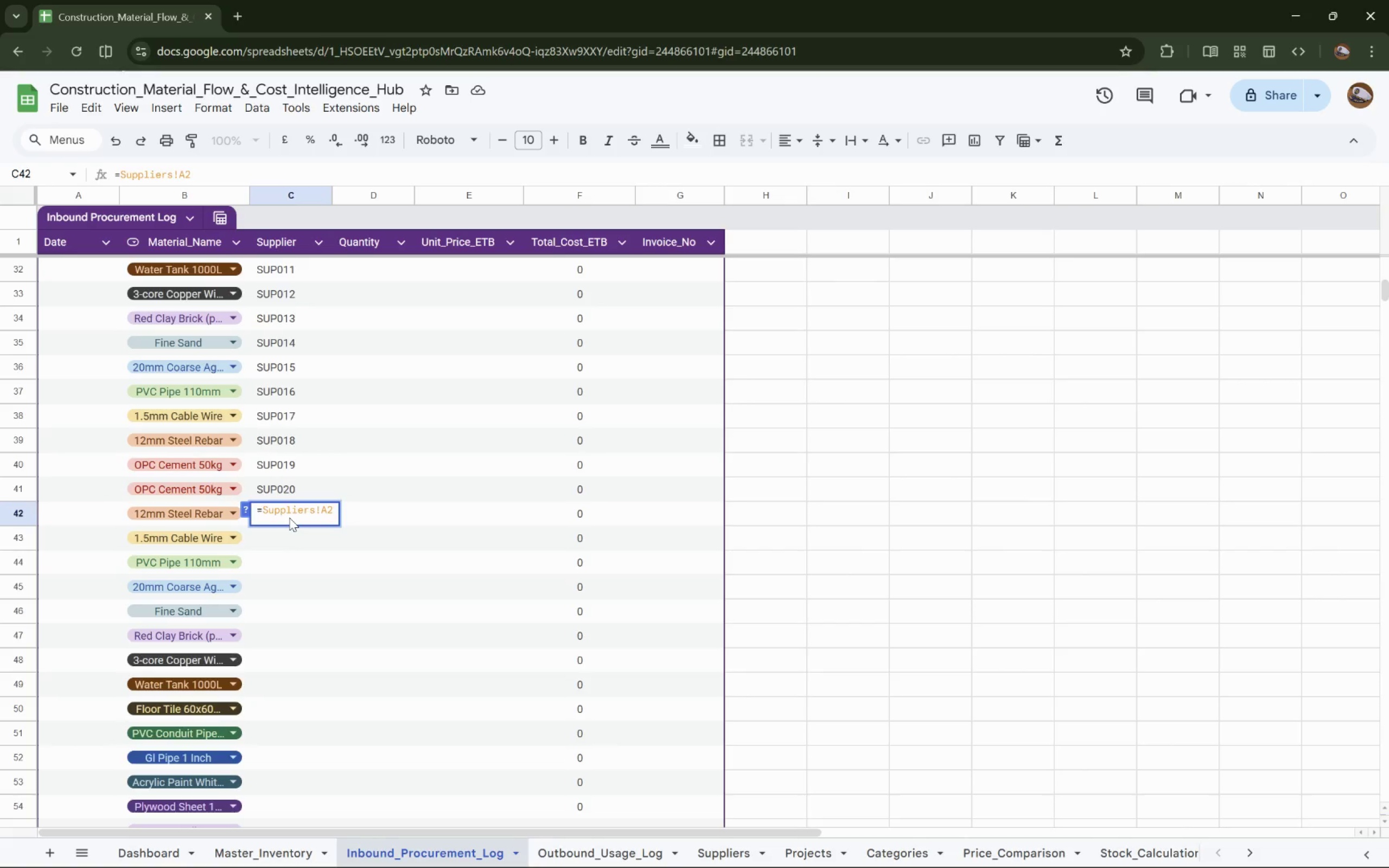 
key(Enter)
 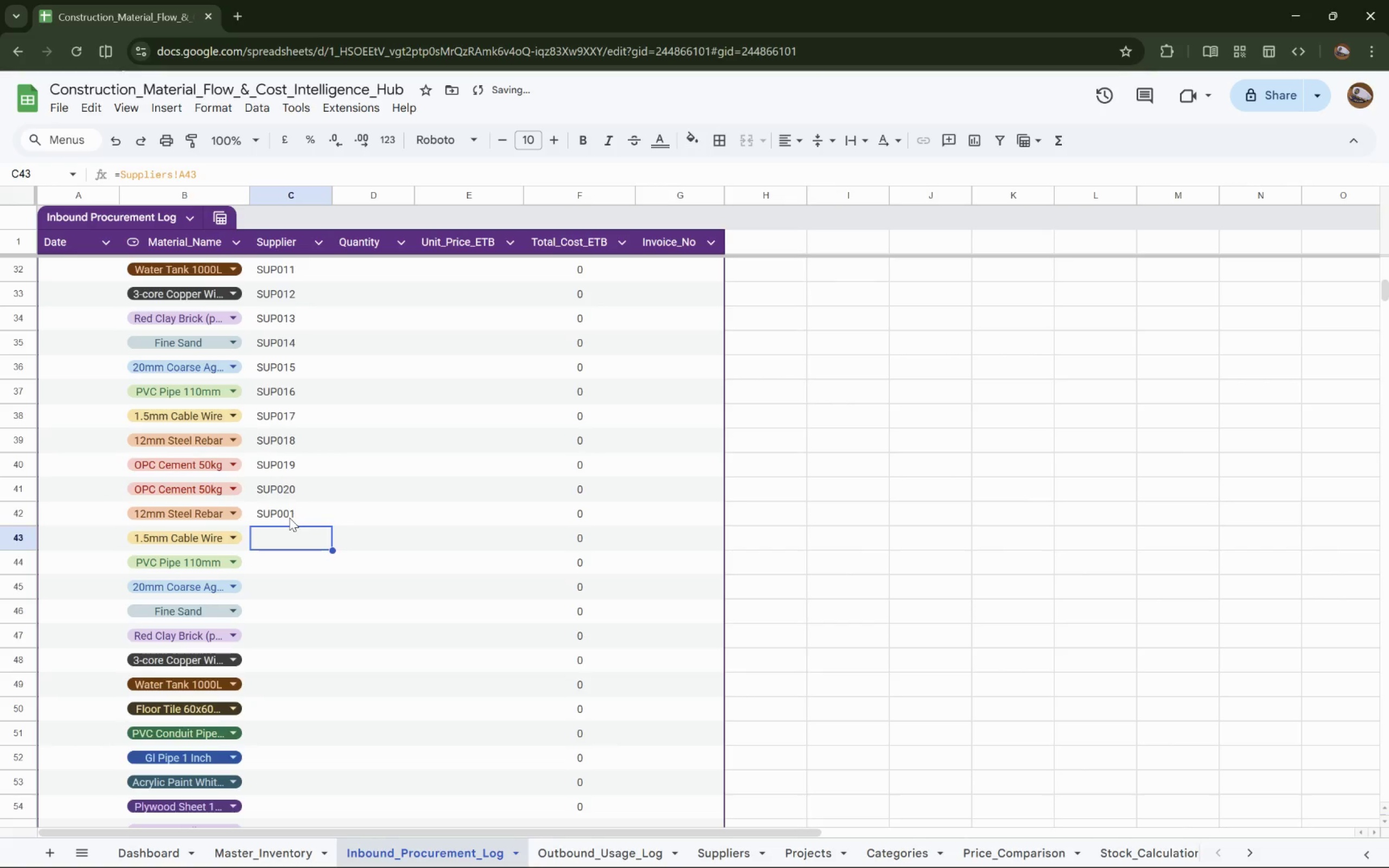 
left_click_drag(start_coordinate=[291, 519], to_coordinate=[294, 521])
 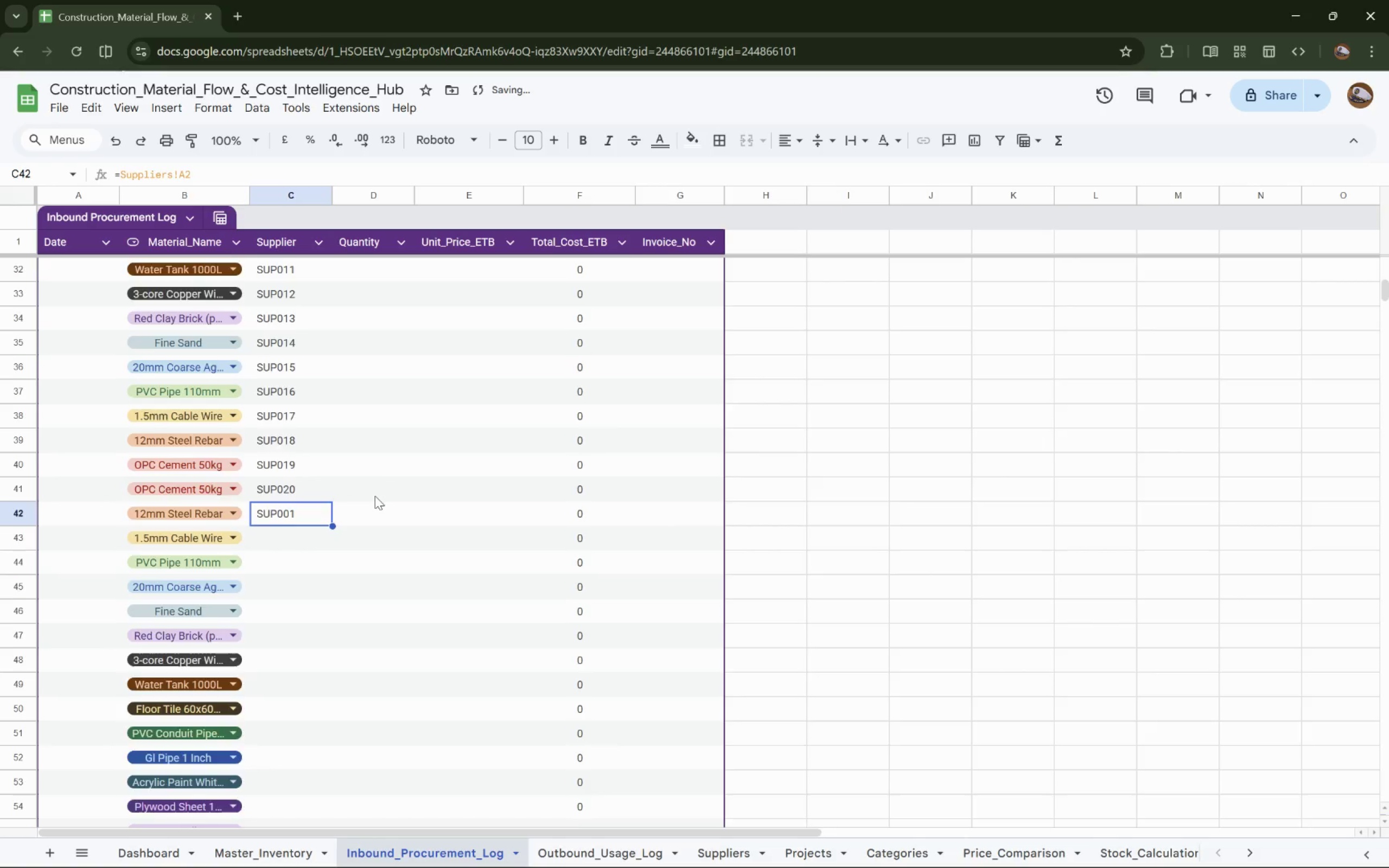 
scroll: coordinate [375, 496], scroll_direction: down, amount: 2.0
 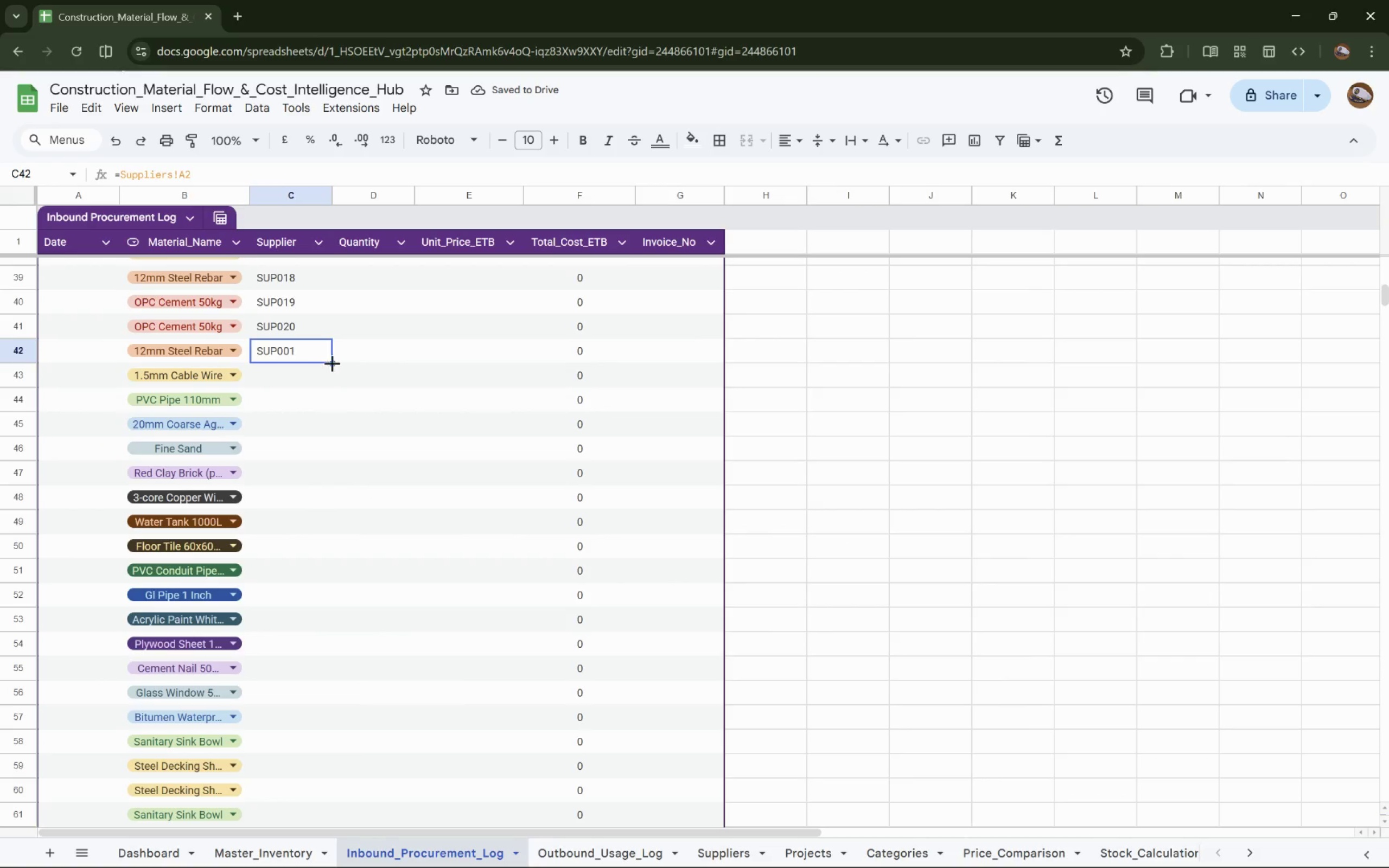 
left_click_drag(start_coordinate=[332, 363], to_coordinate=[340, 789])
 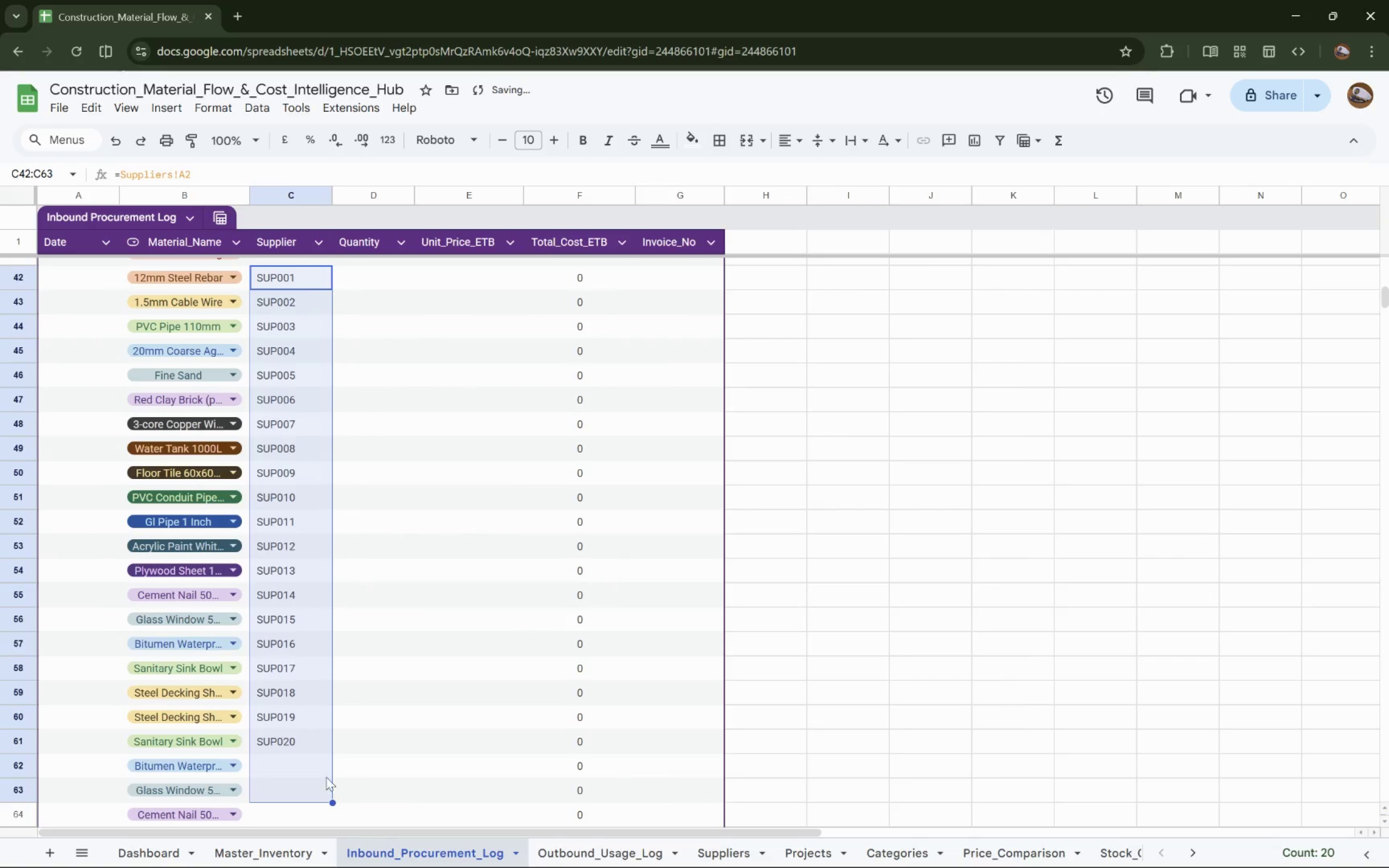 
left_click([296, 768])
 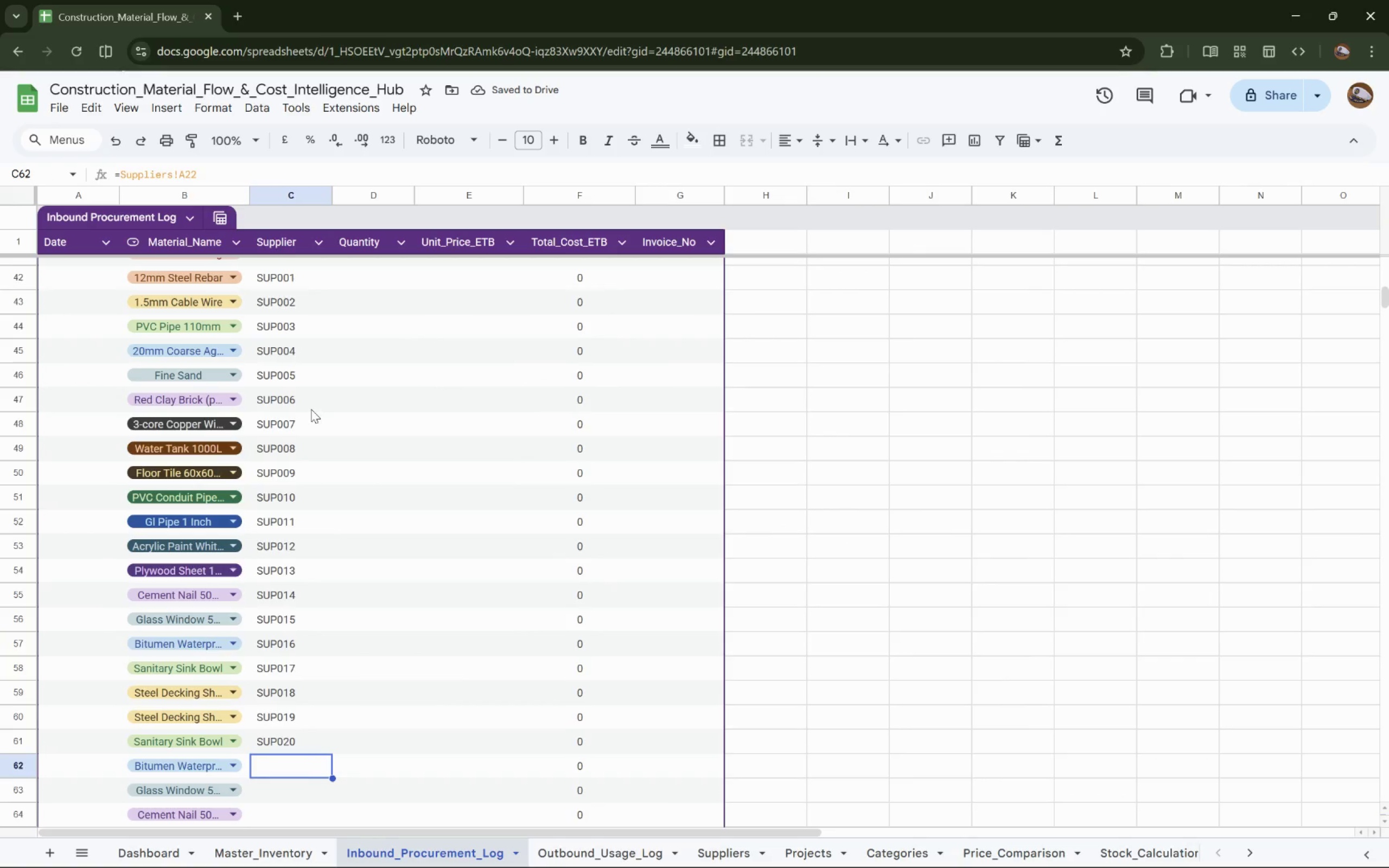 
left_click([245, 168])
 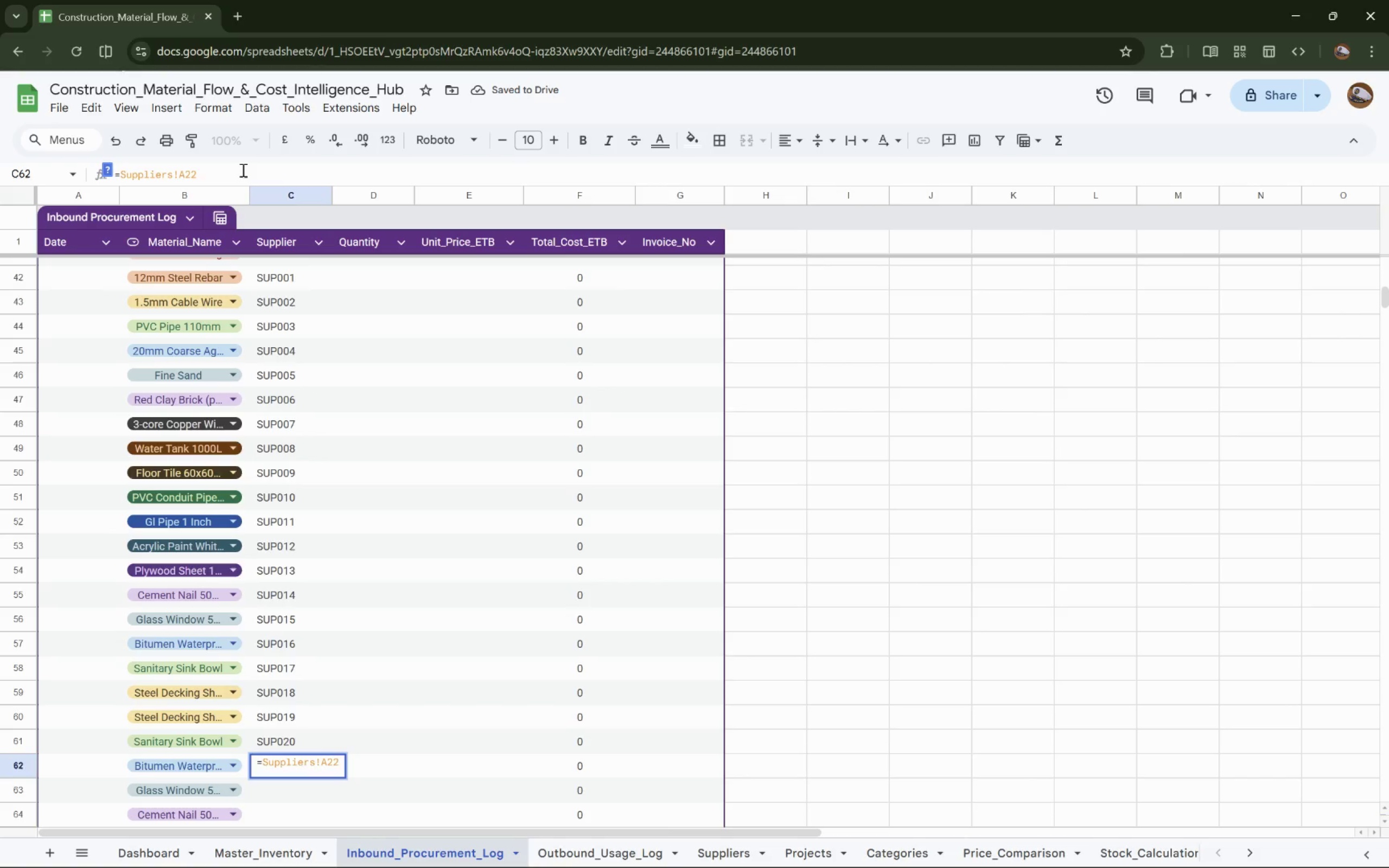 
key(Backspace)
 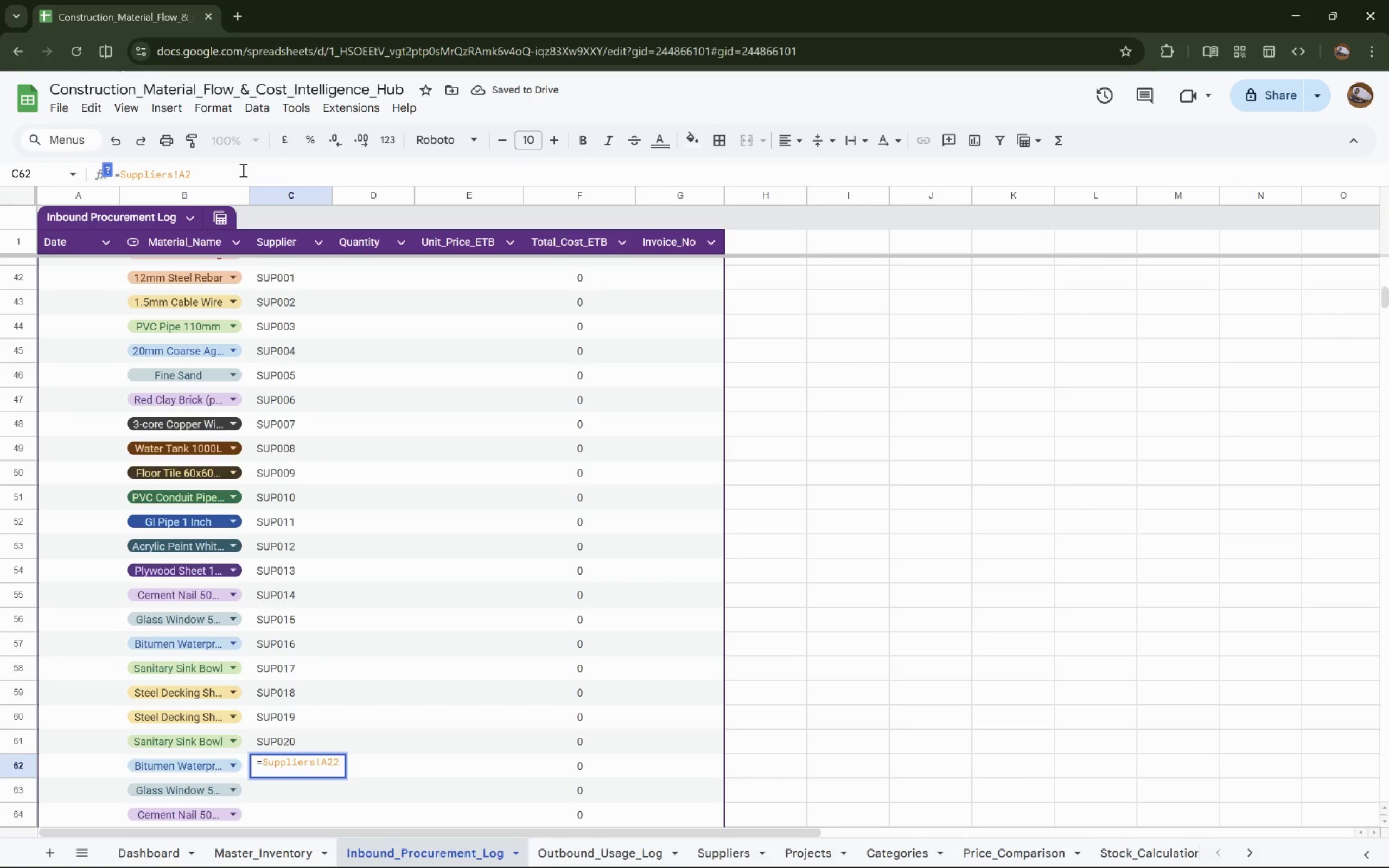 
key(Backspace)
 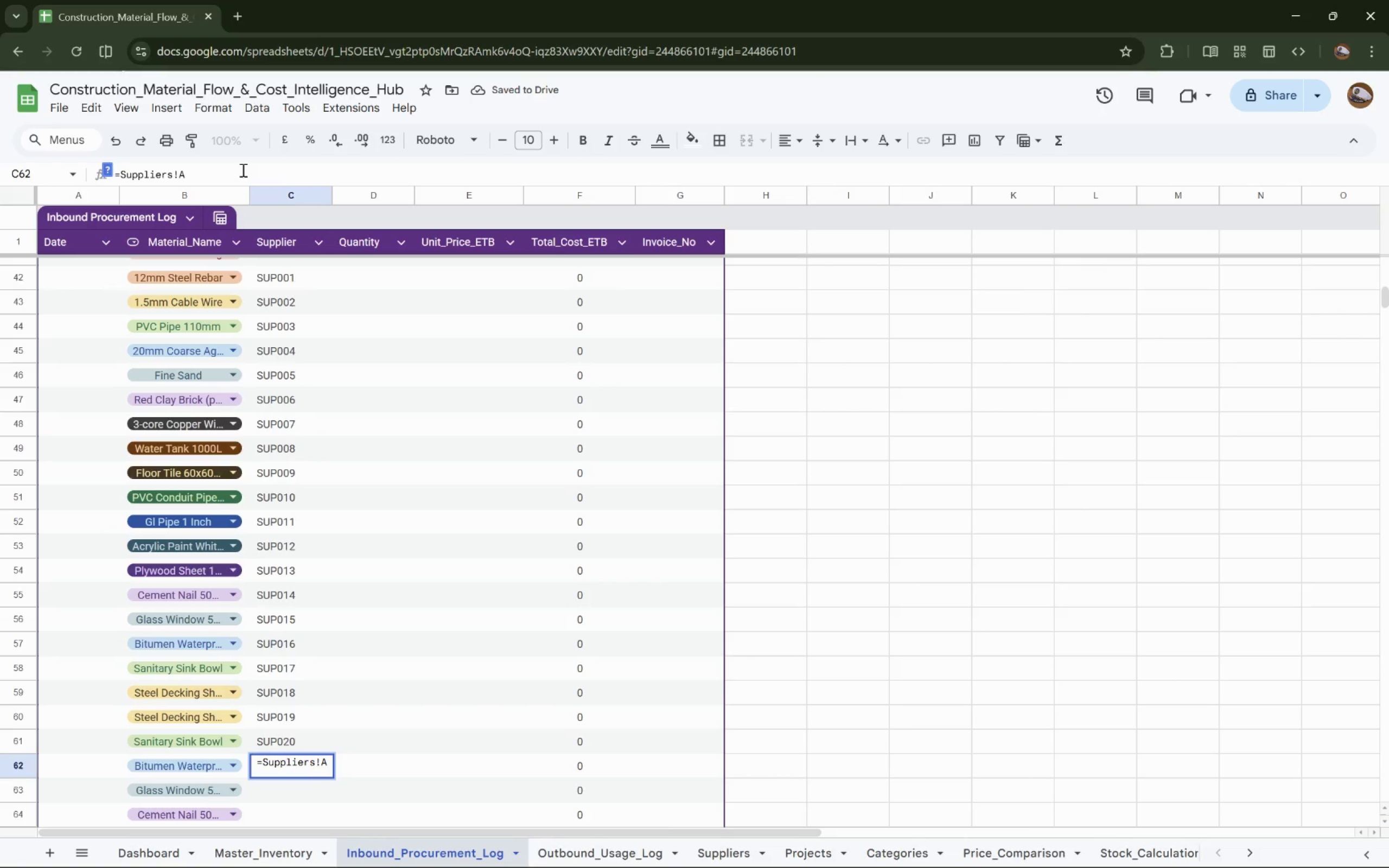 
key(2)
 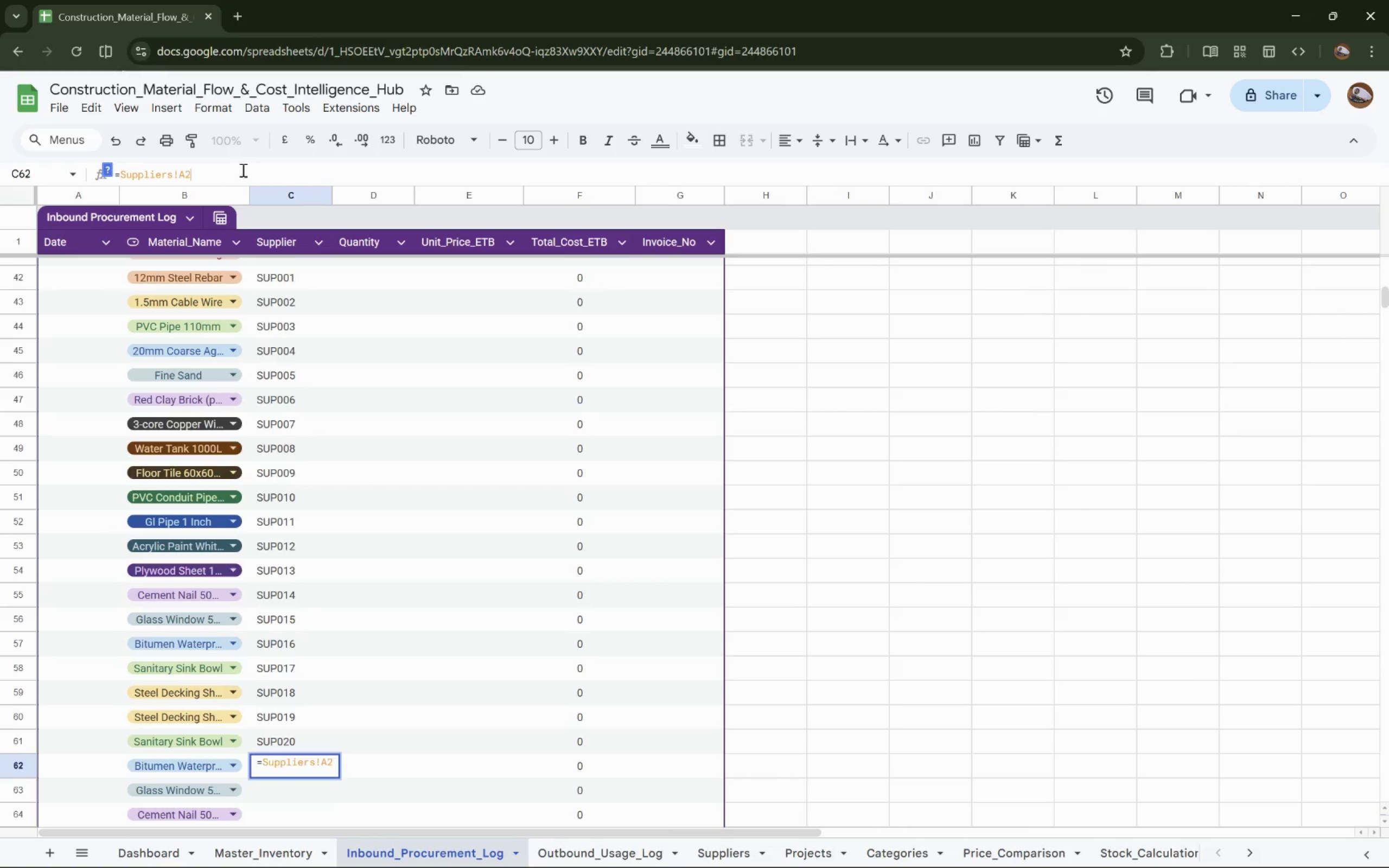 
key(Enter)
 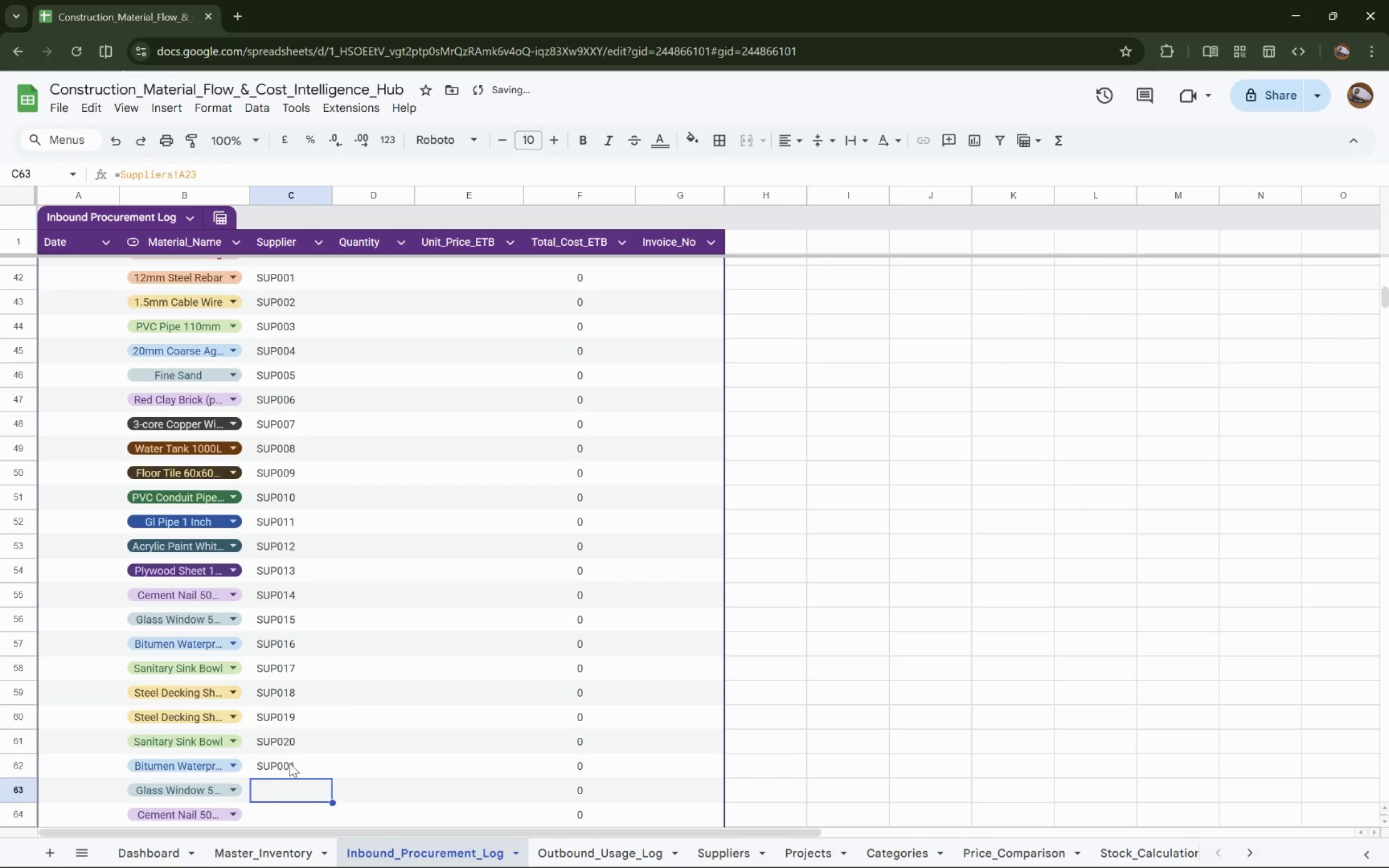 
scroll: coordinate [360, 676], scroll_direction: down, amount: 5.0
 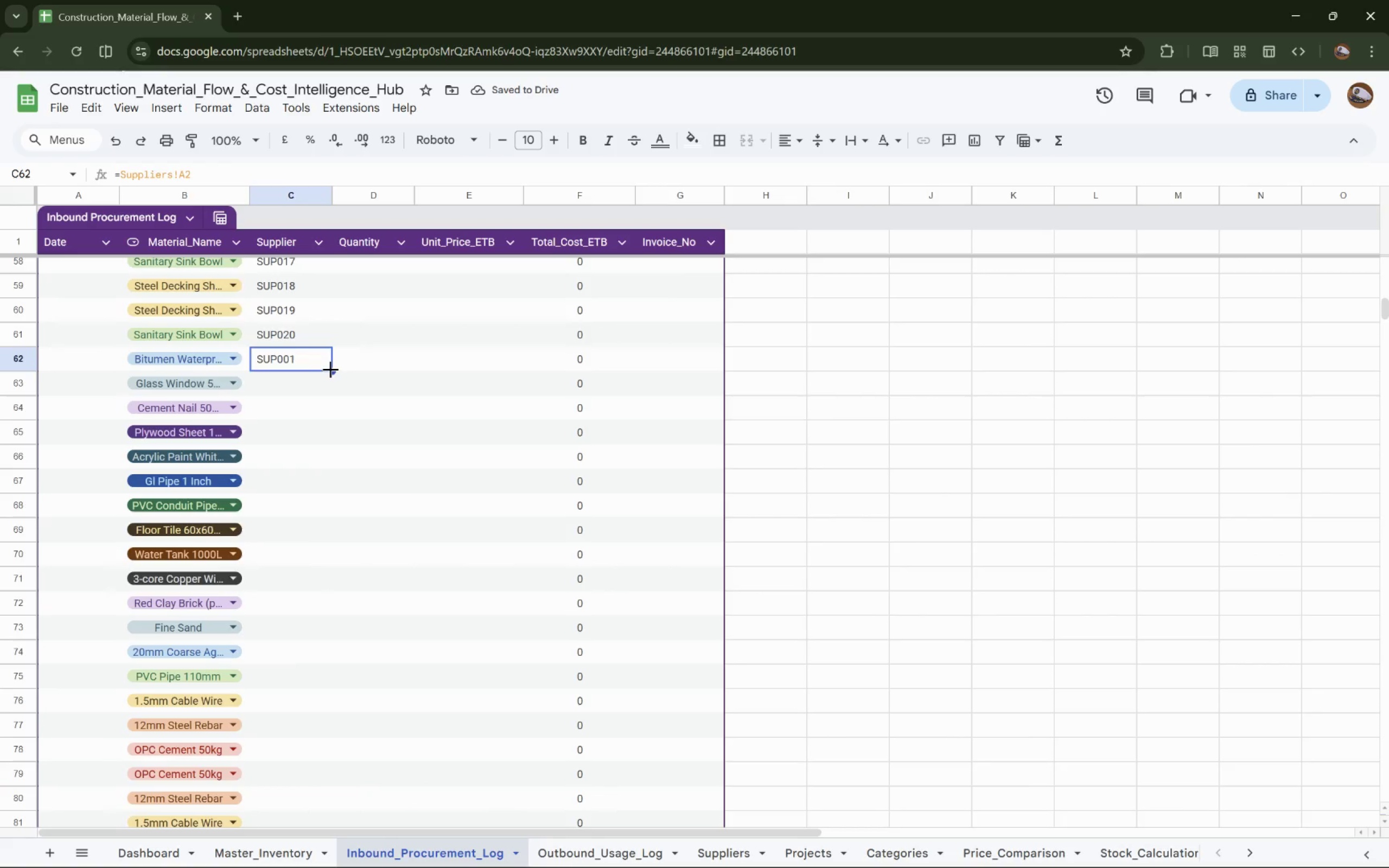 
left_click_drag(start_coordinate=[333, 372], to_coordinate=[332, 805])
 